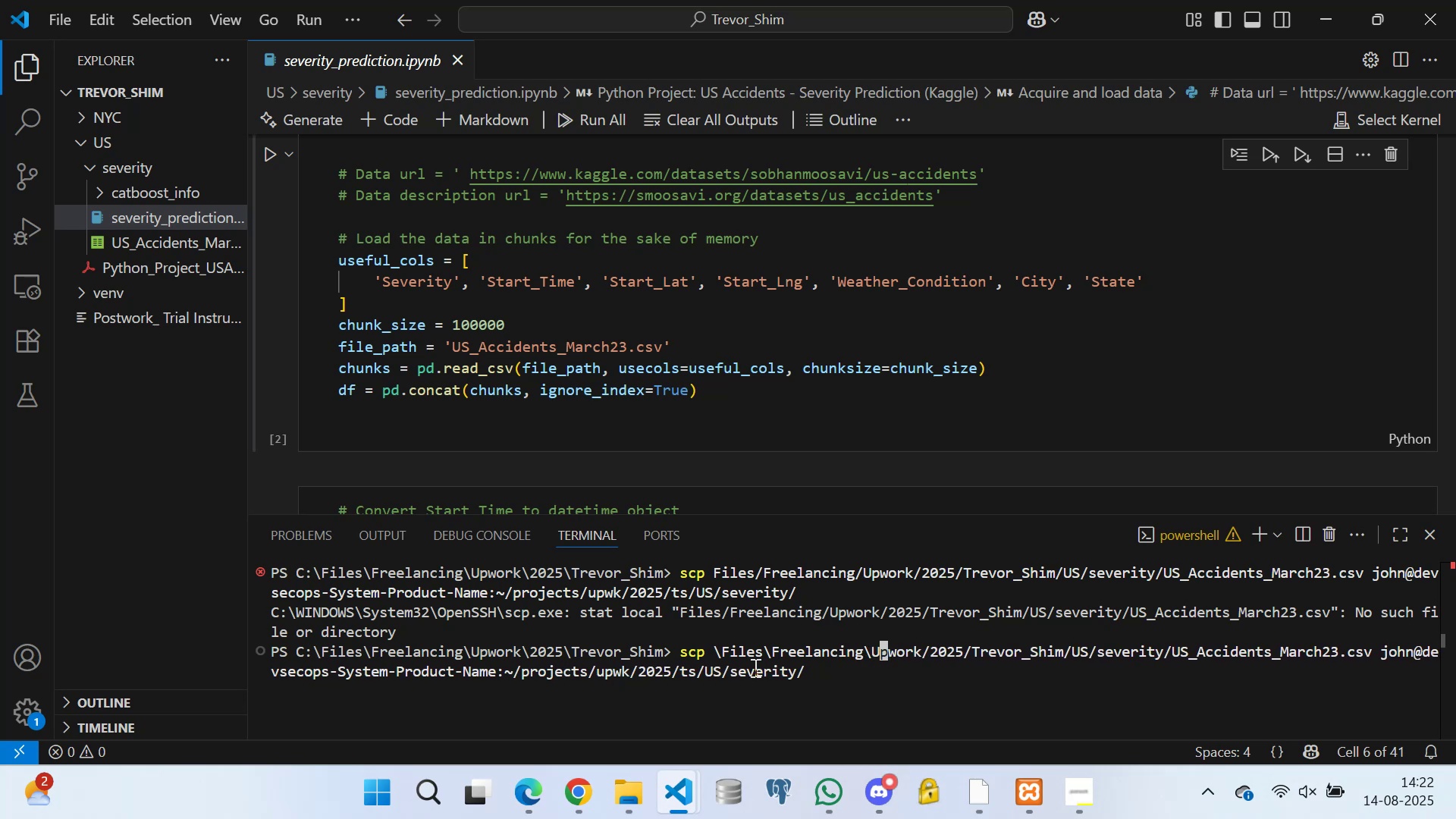 
key(ArrowRight)
 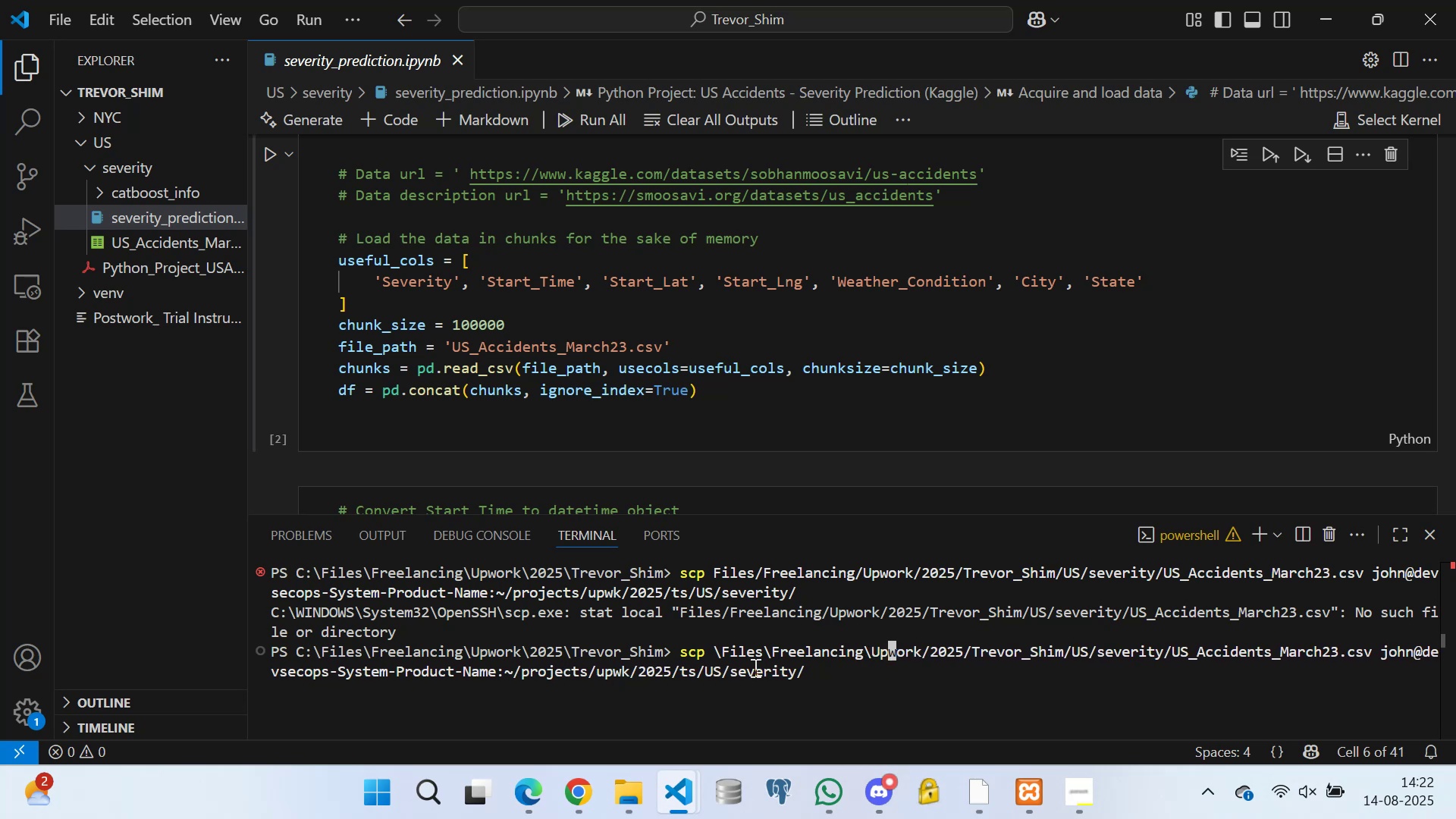 
key(ArrowRight)
 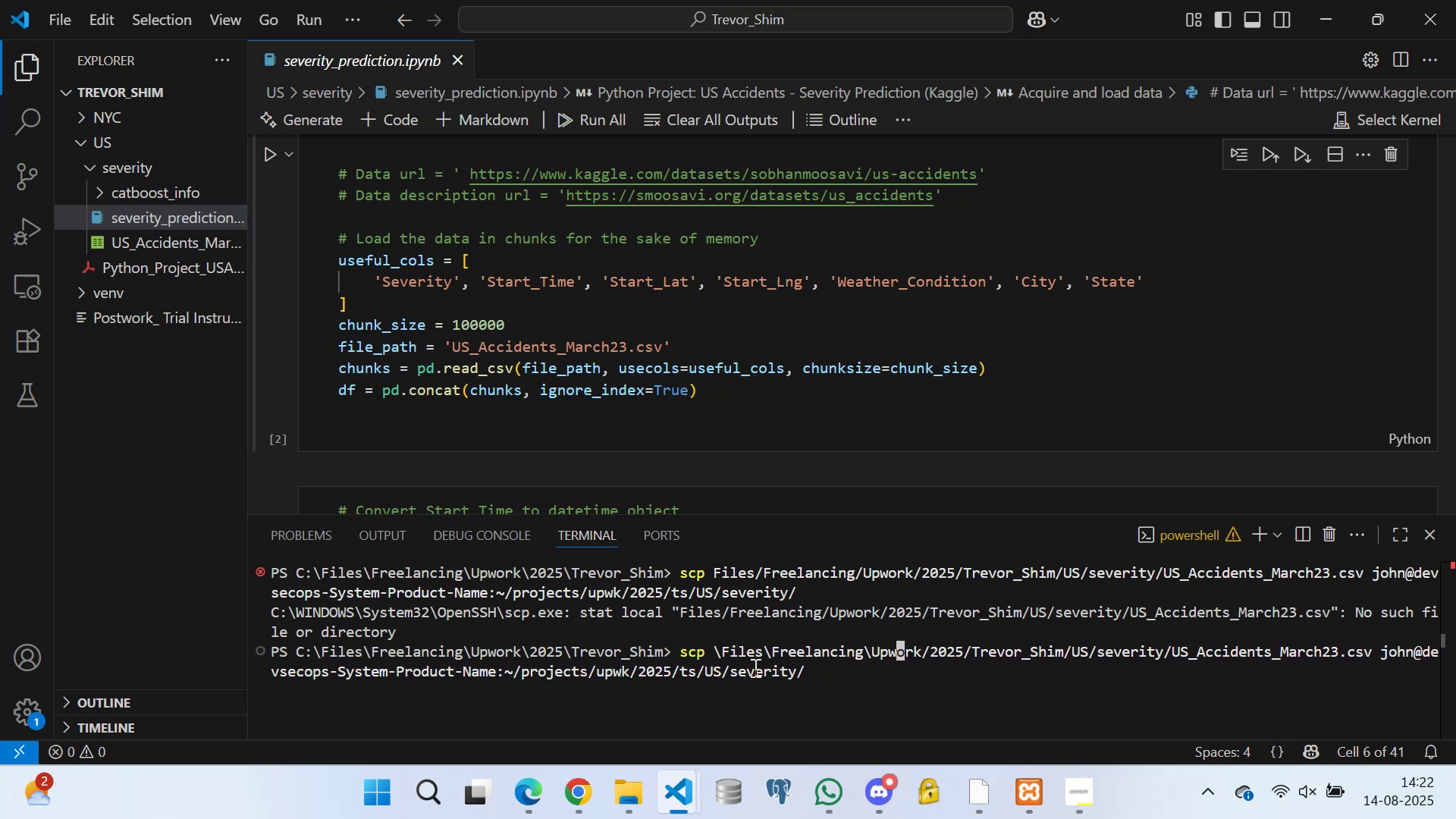 
key(ArrowRight)
 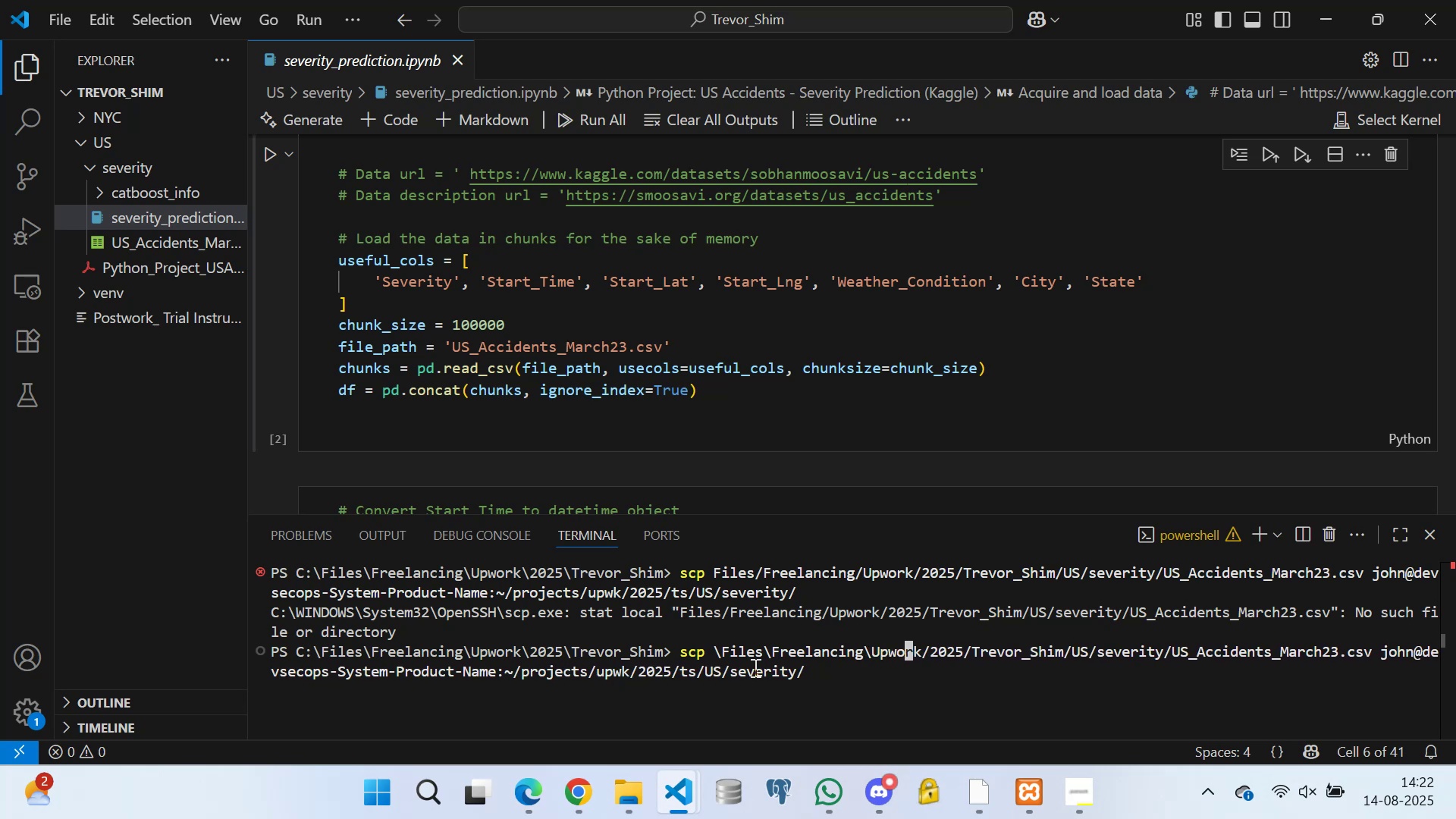 
key(ArrowRight)
 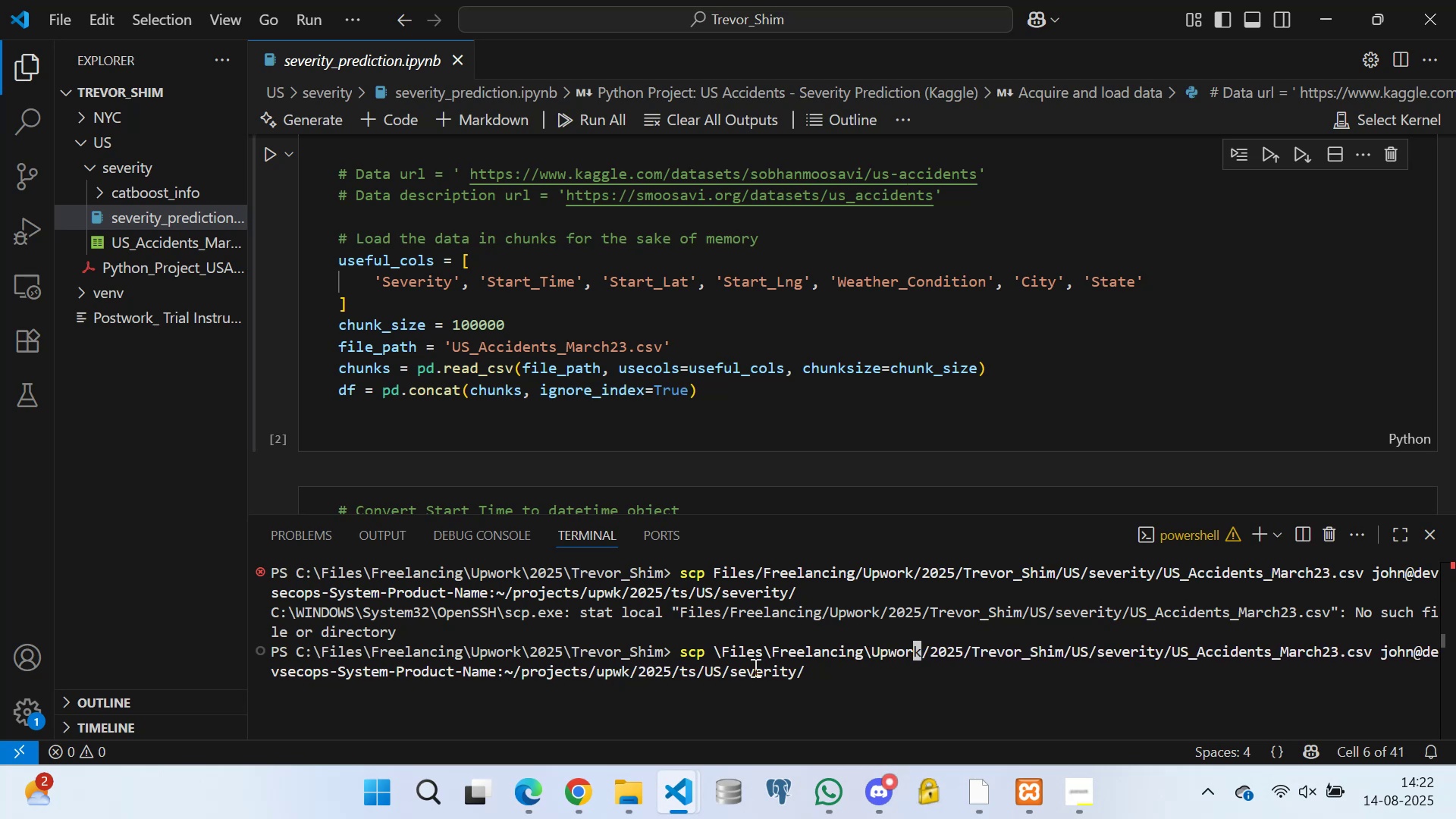 
key(ArrowRight)
 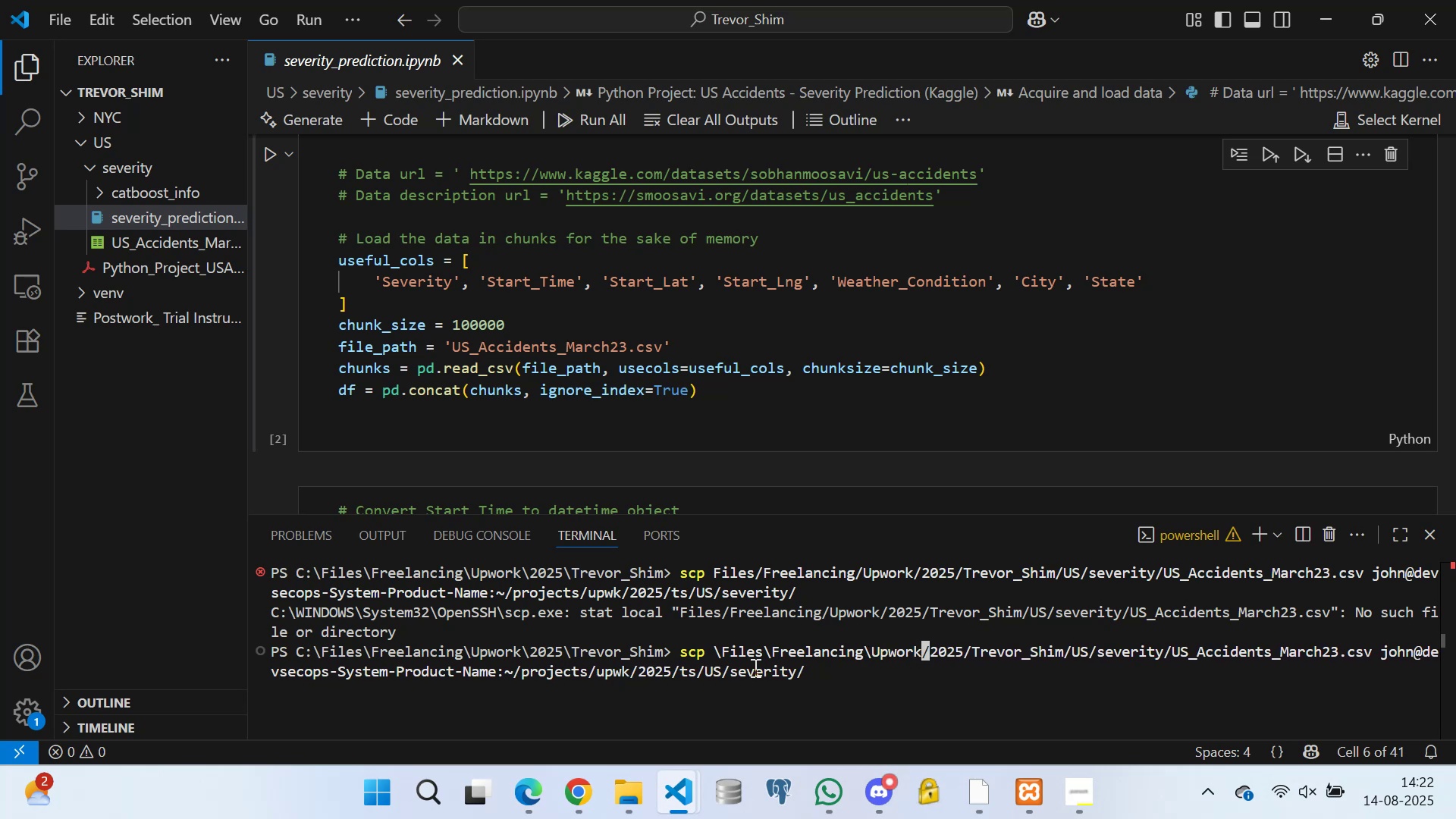 
key(ArrowRight)
 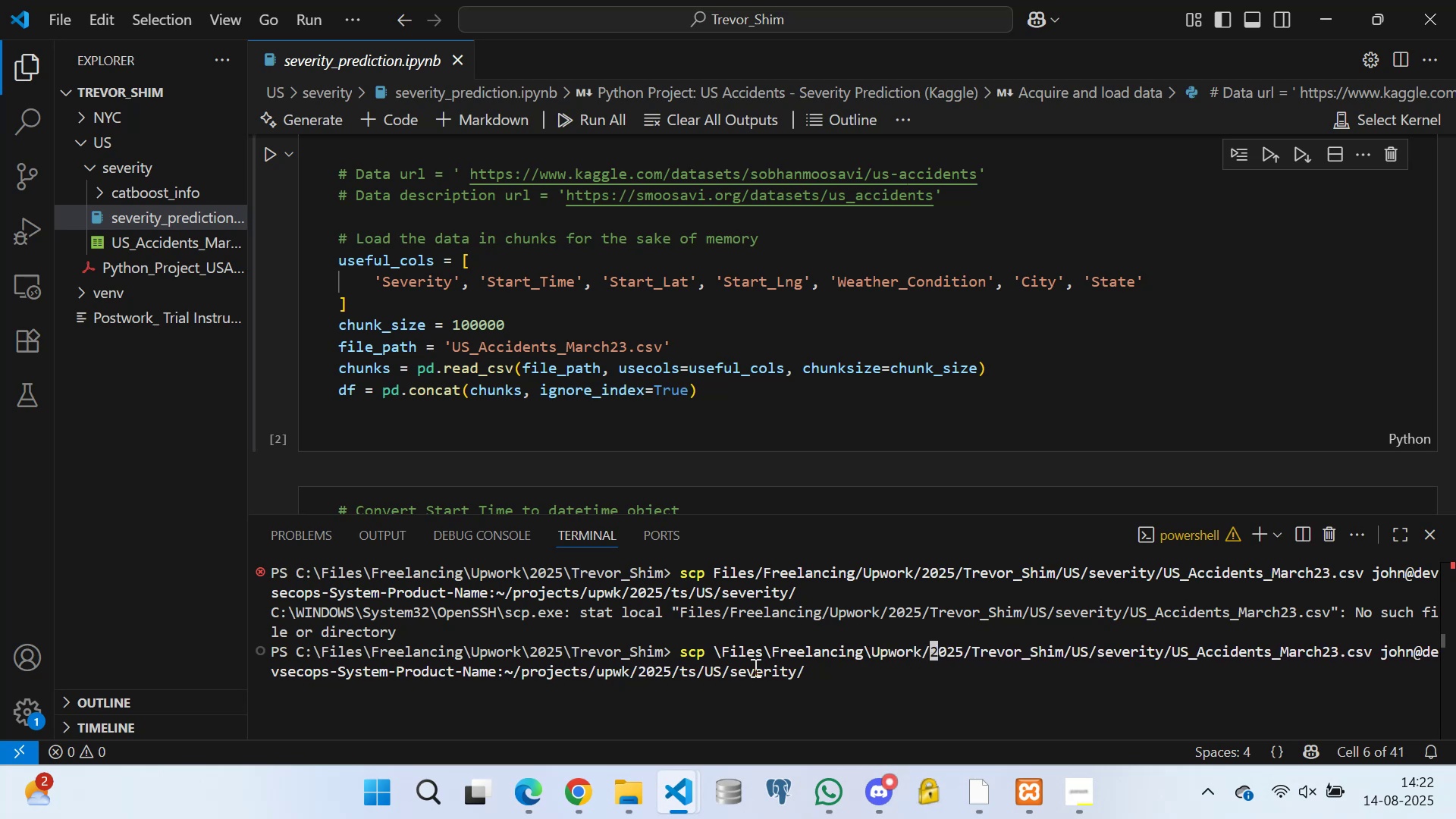 
key(Backspace)
 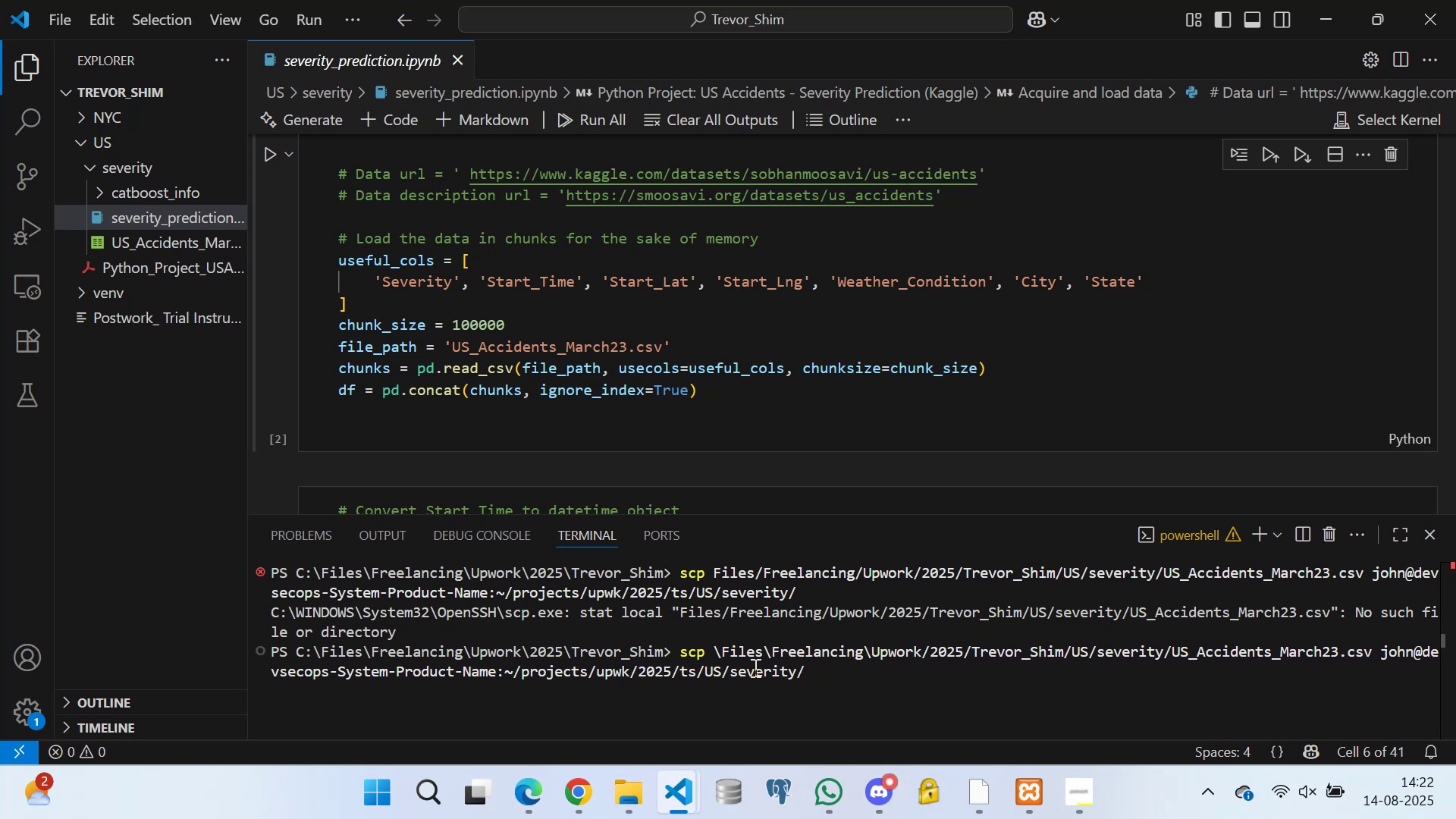 
key(Break)
 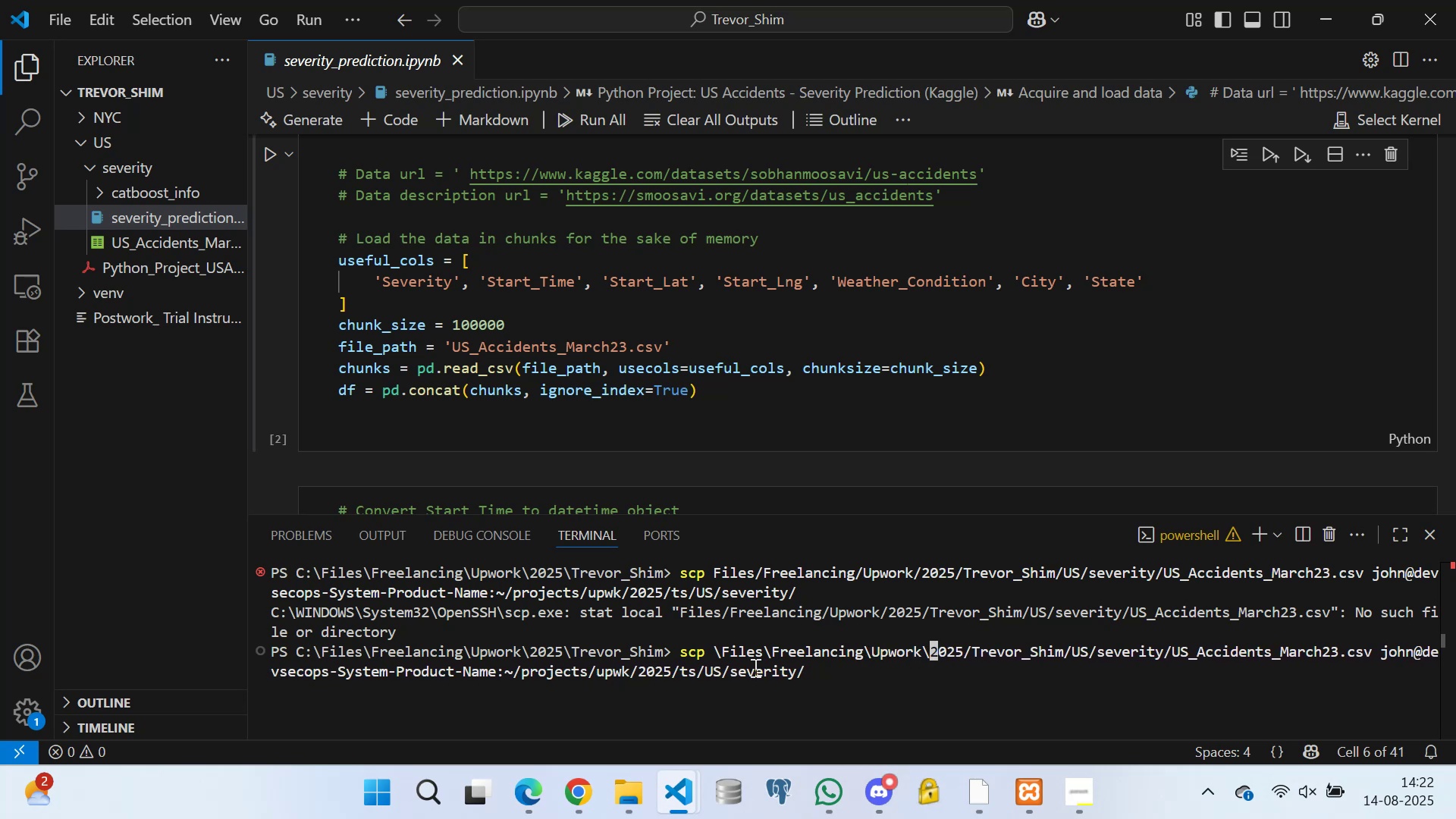 
key(ArrowRight)
 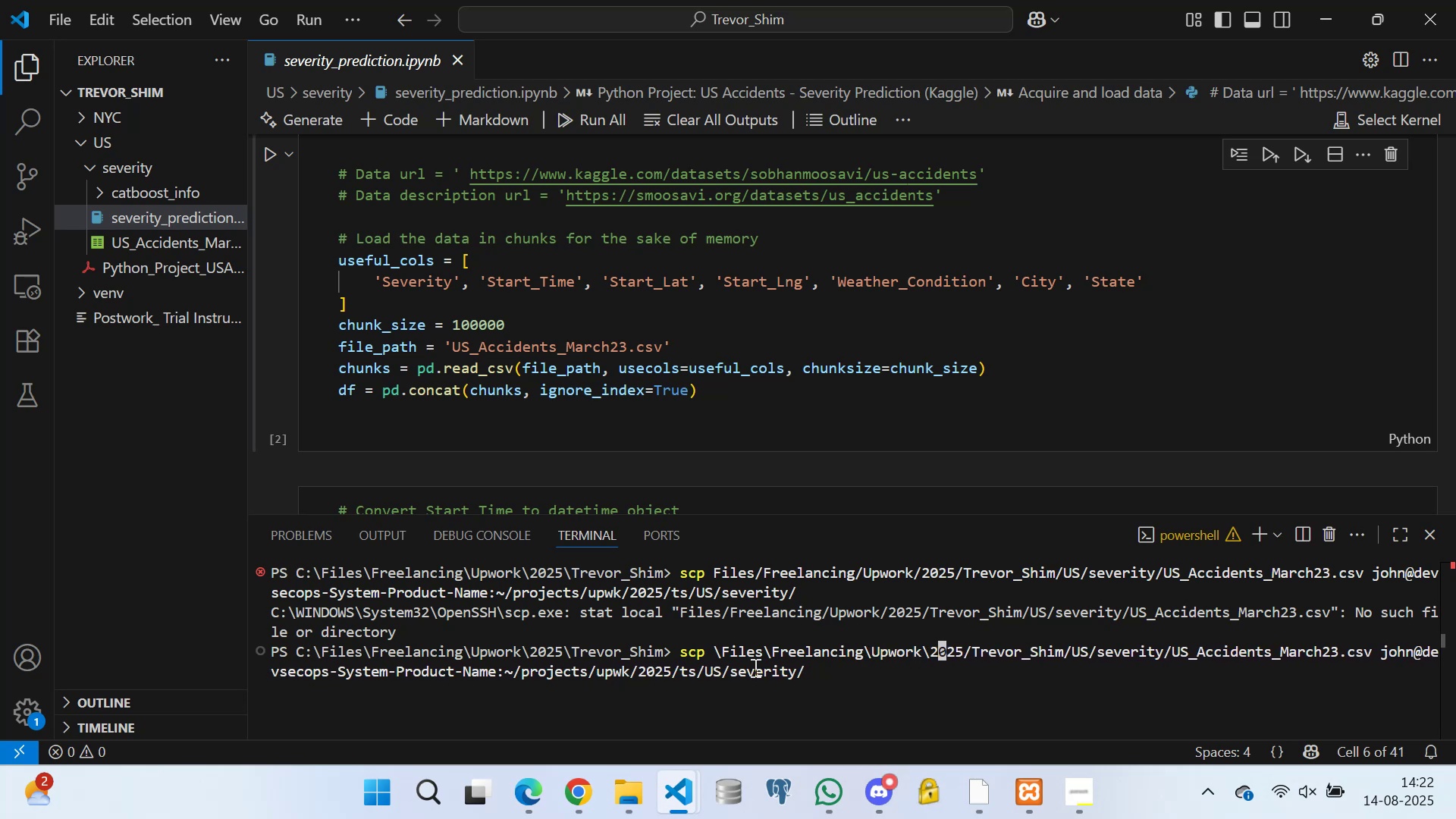 
key(ArrowRight)
 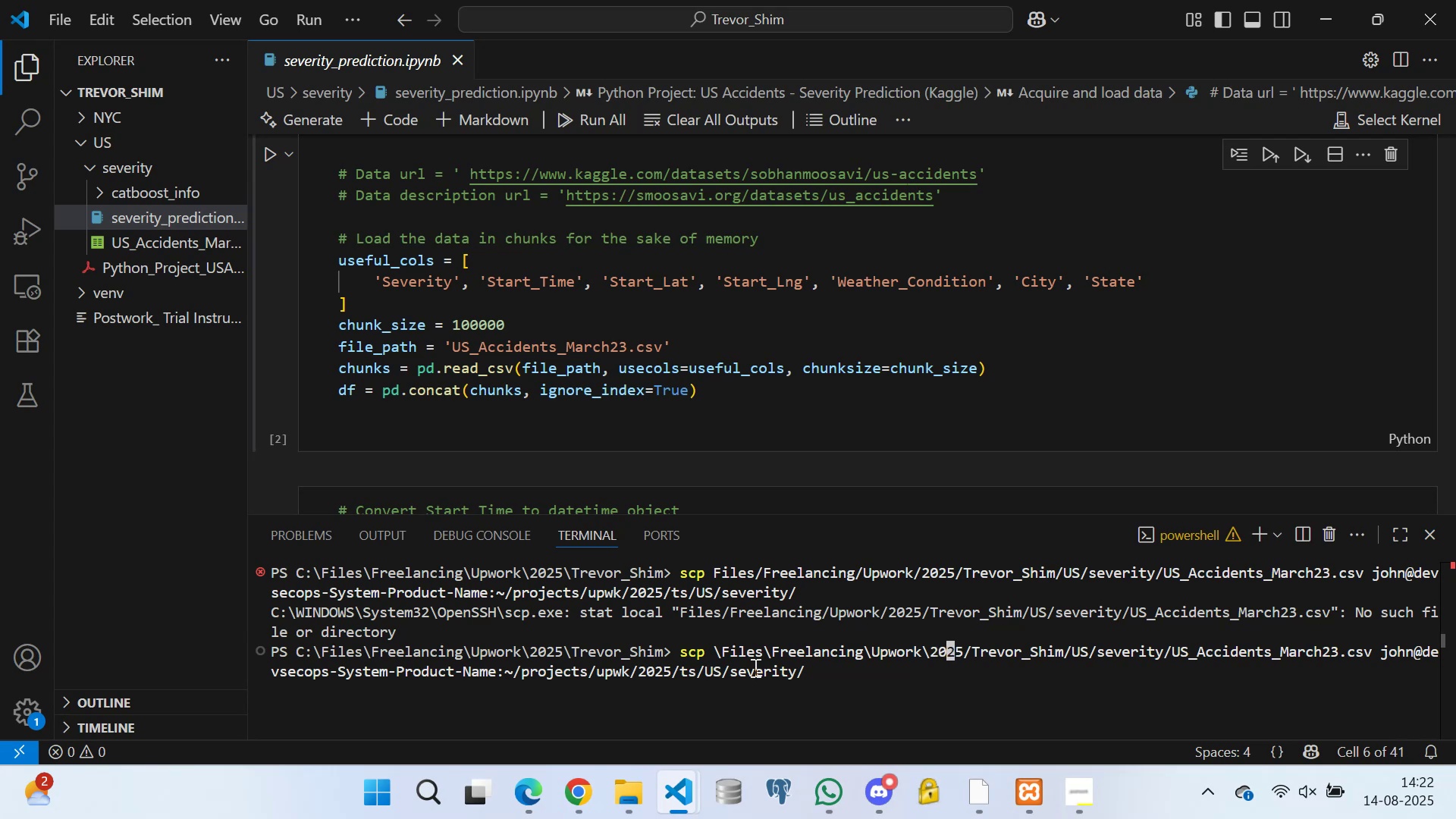 
key(ArrowRight)
 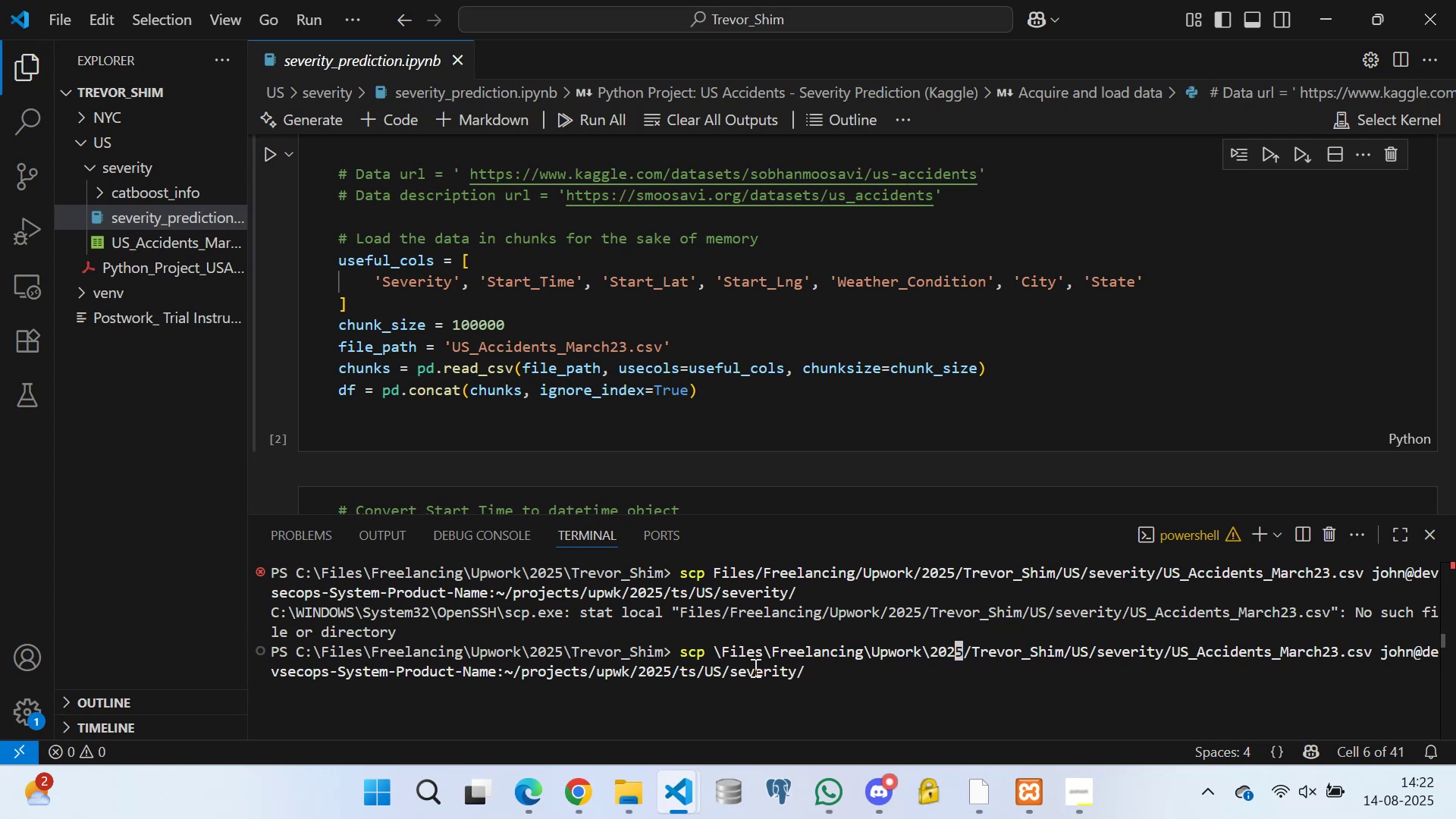 
key(ArrowRight)
 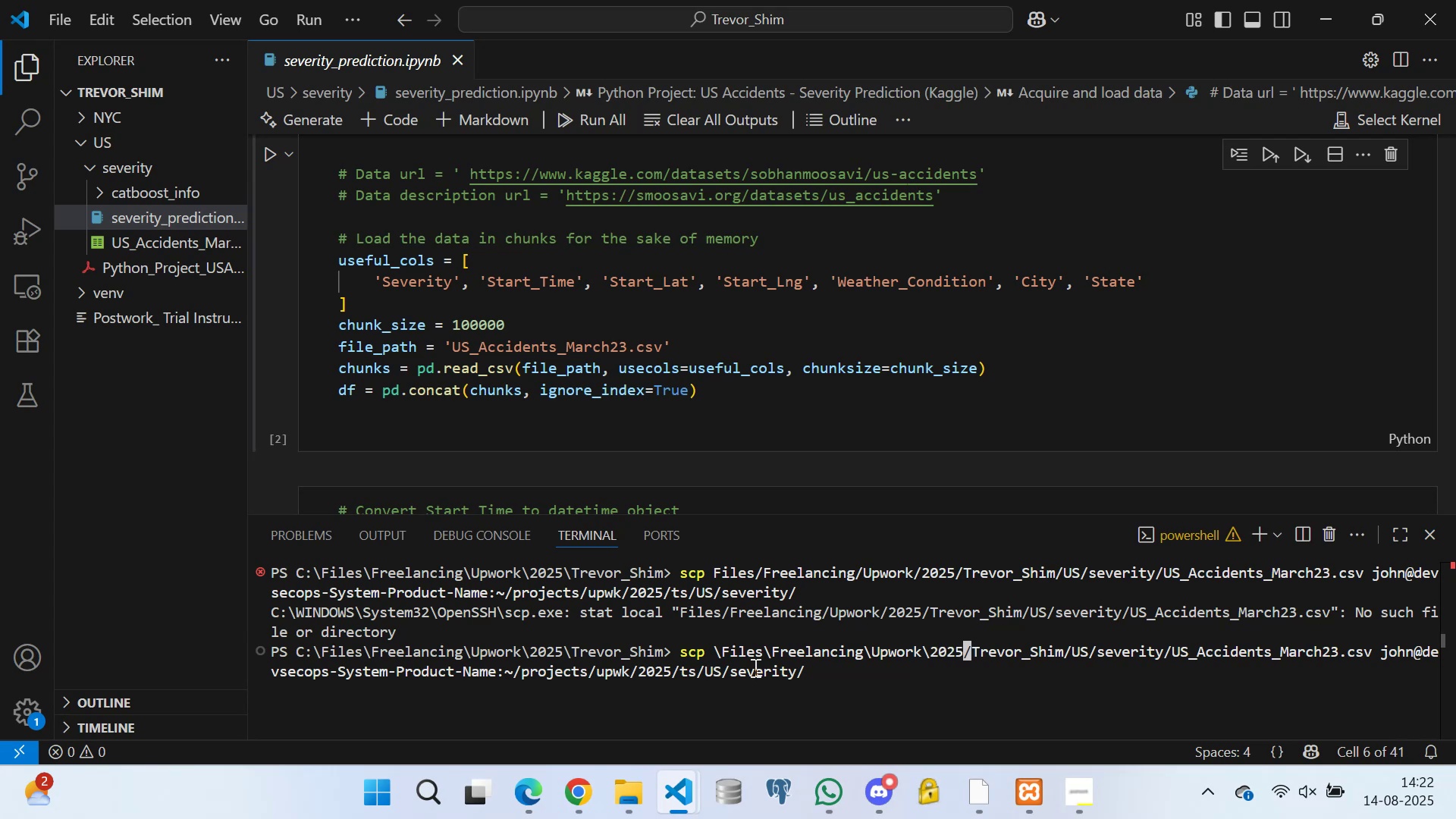 
key(ArrowRight)
 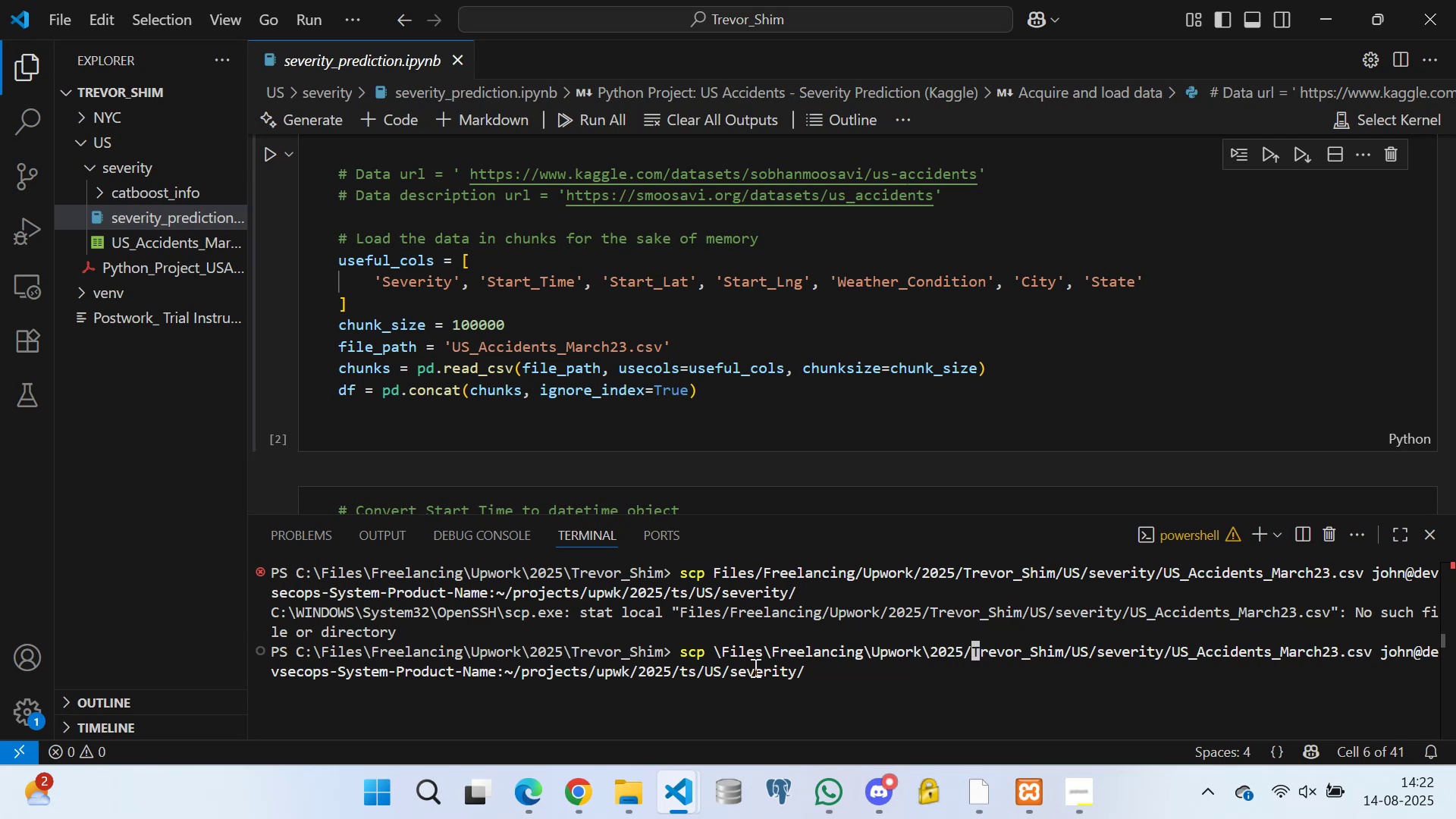 
key(Backspace)
 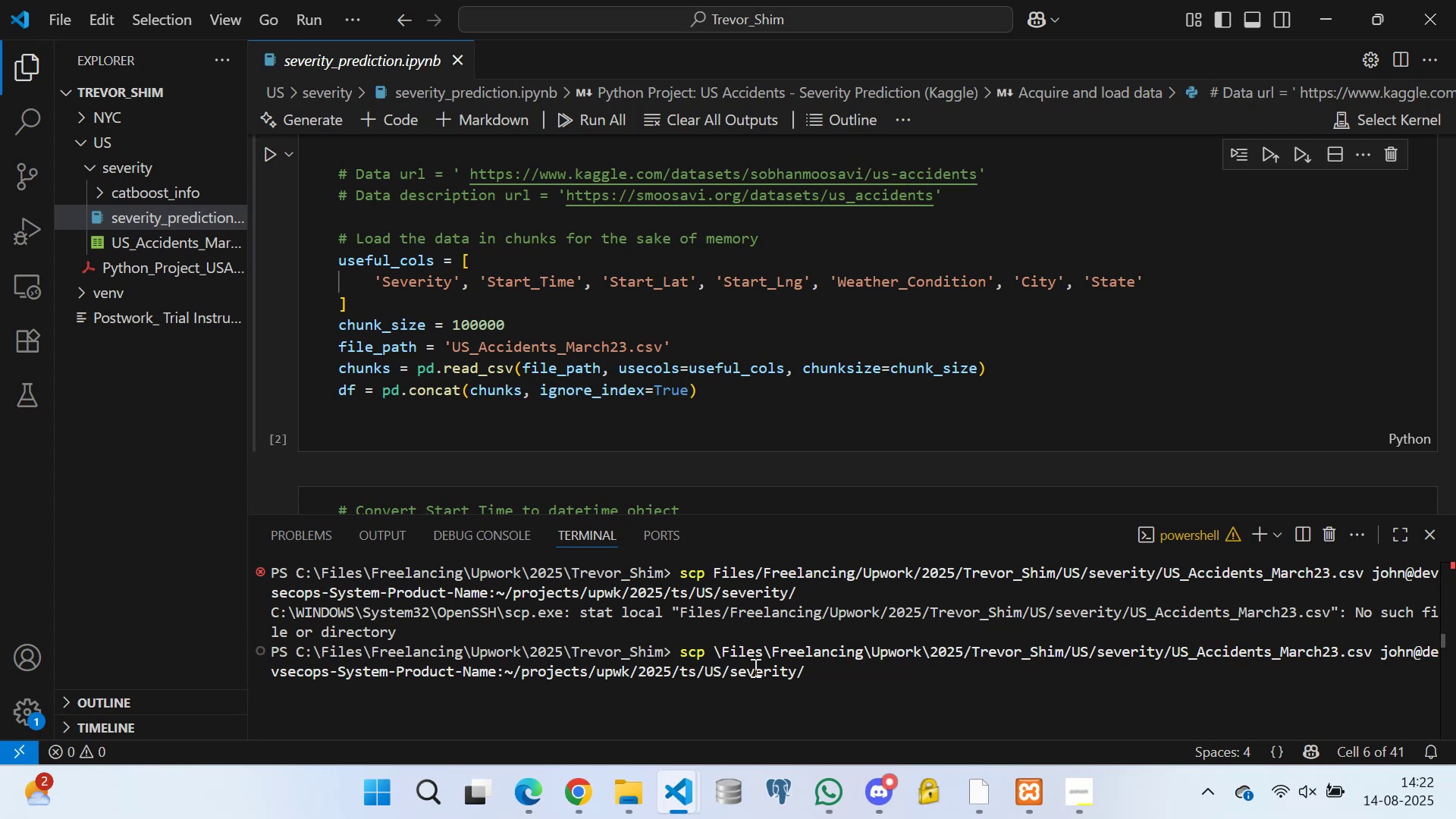 
key(Break)
 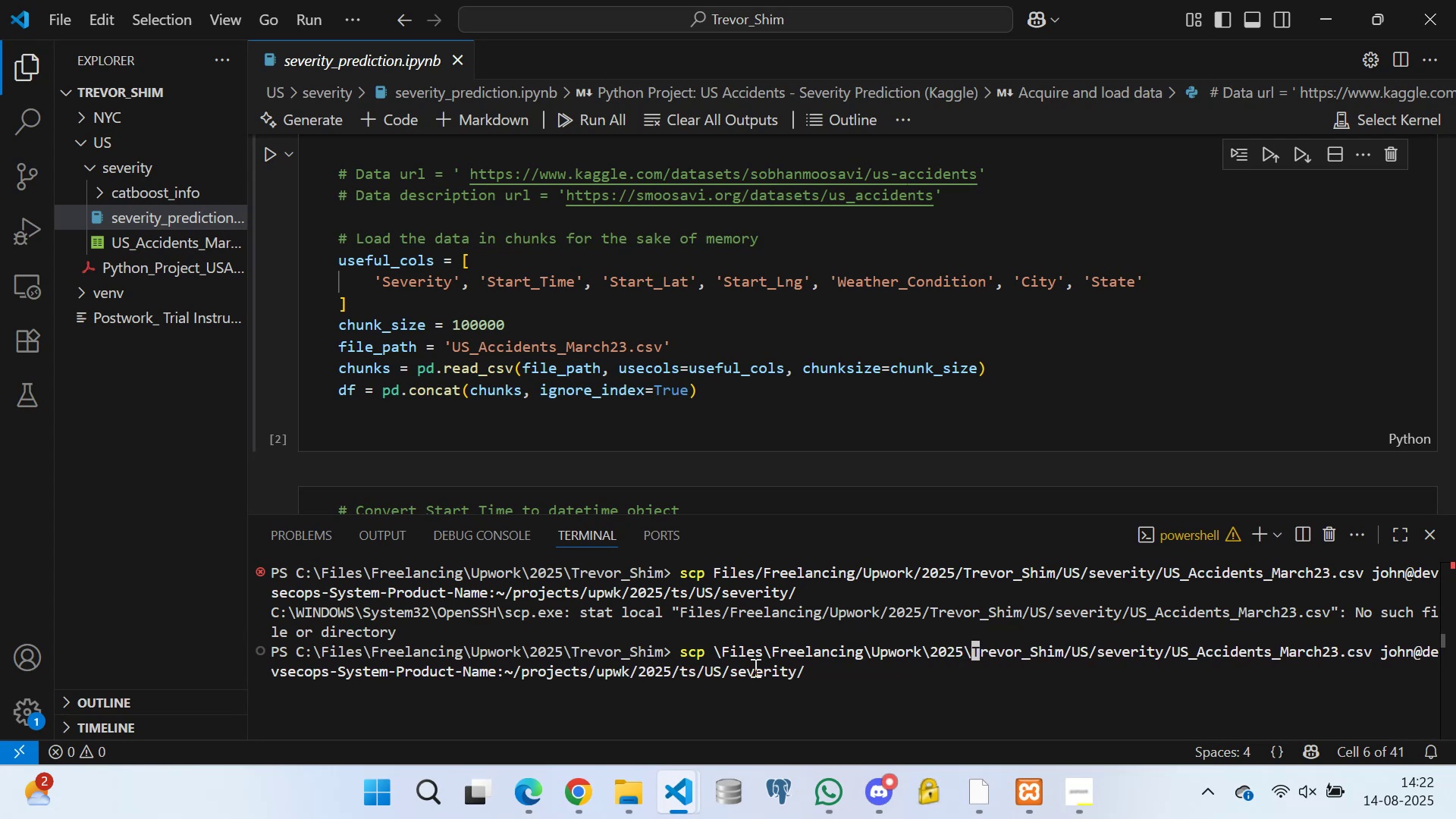 
key(ArrowRight)
 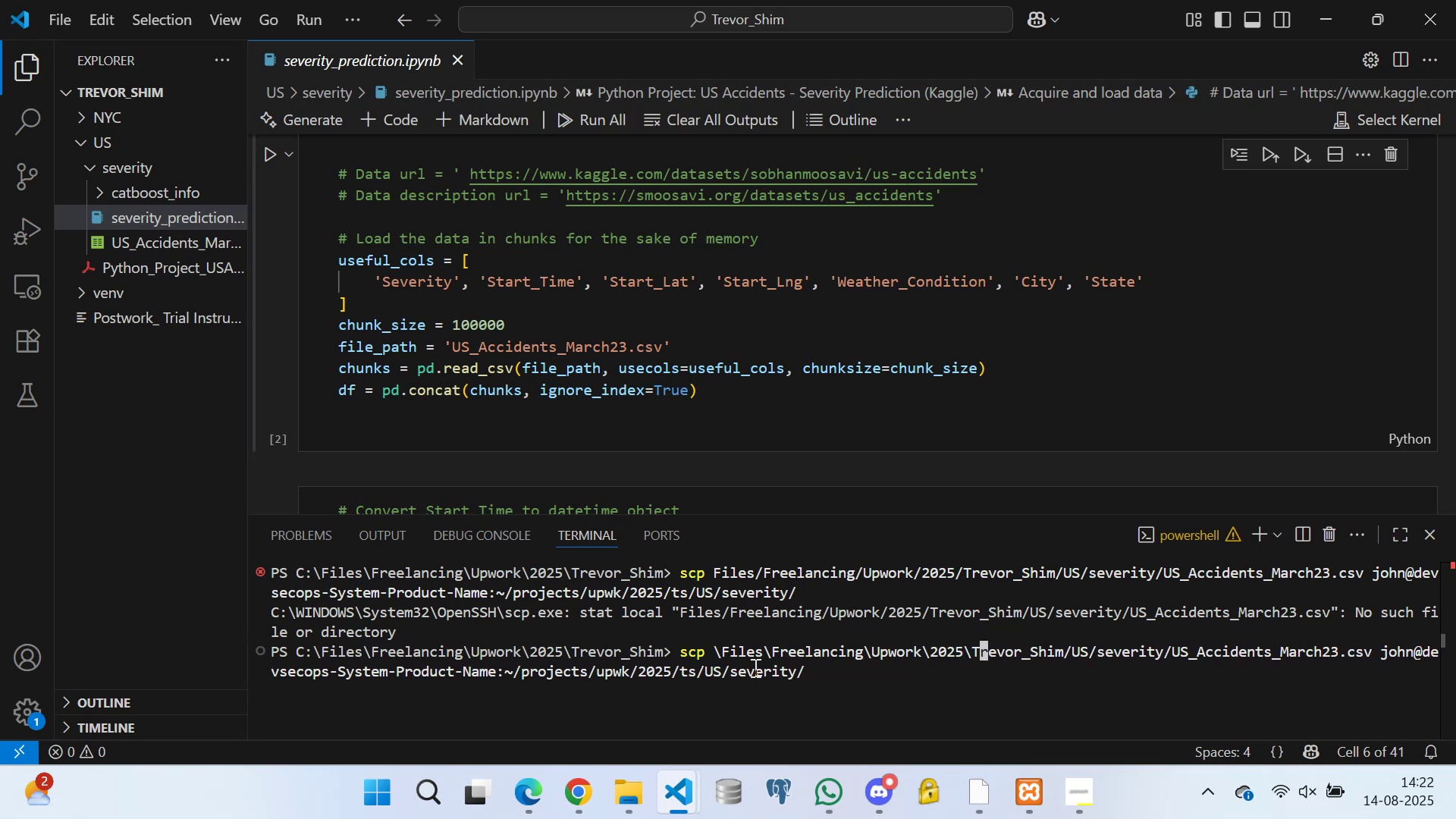 
key(ArrowRight)
 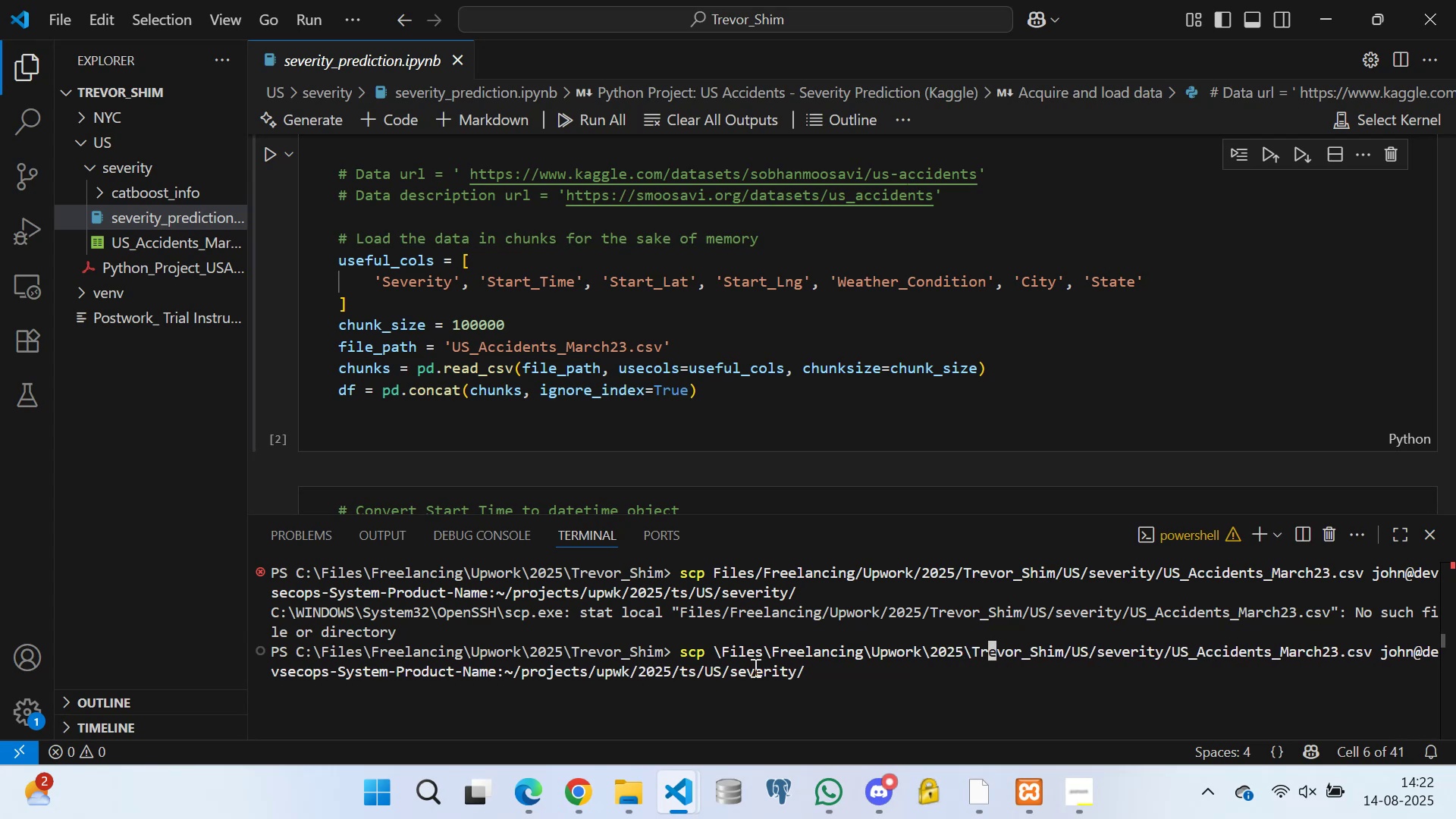 
key(ArrowRight)
 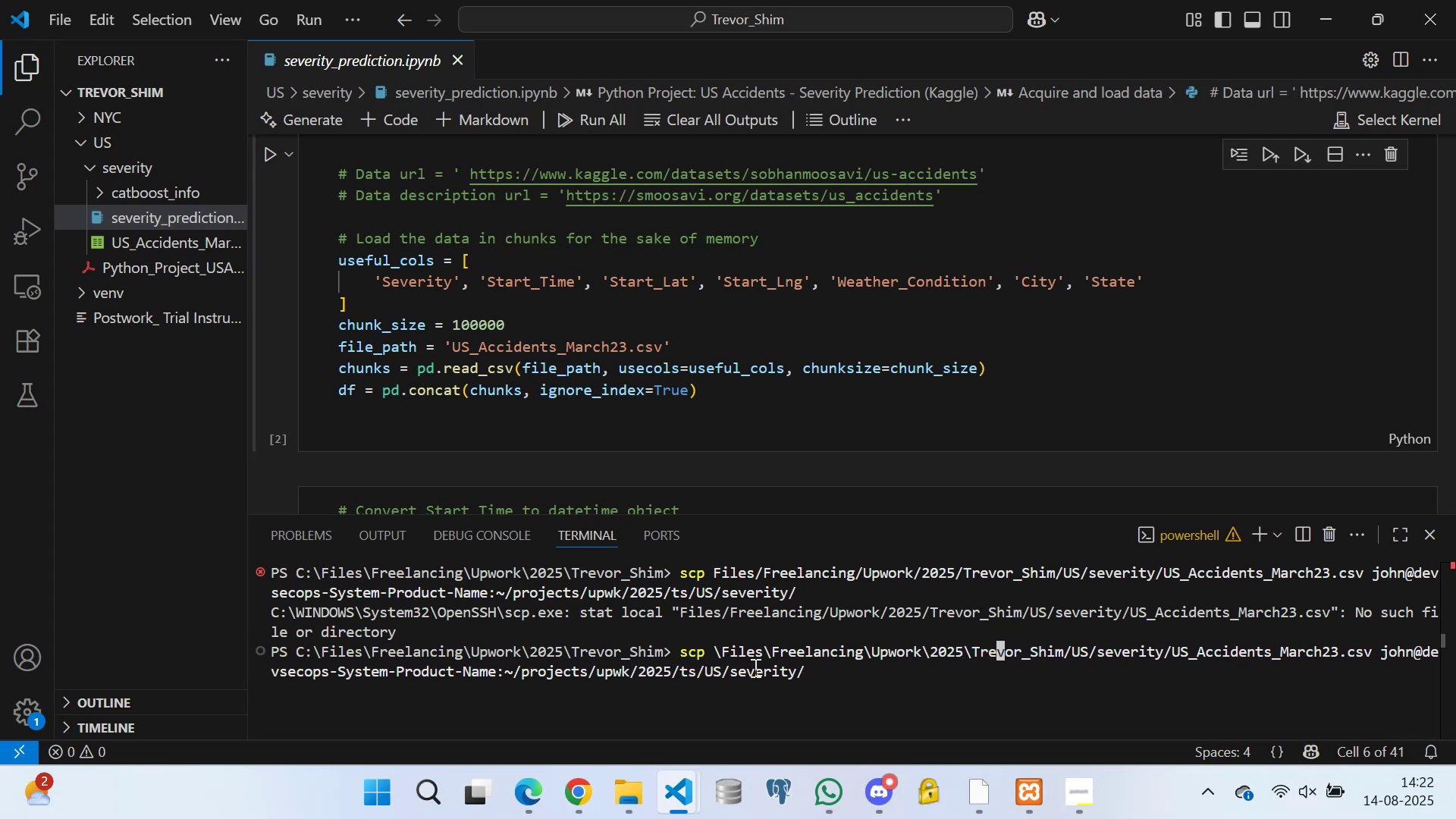 
key(ArrowRight)
 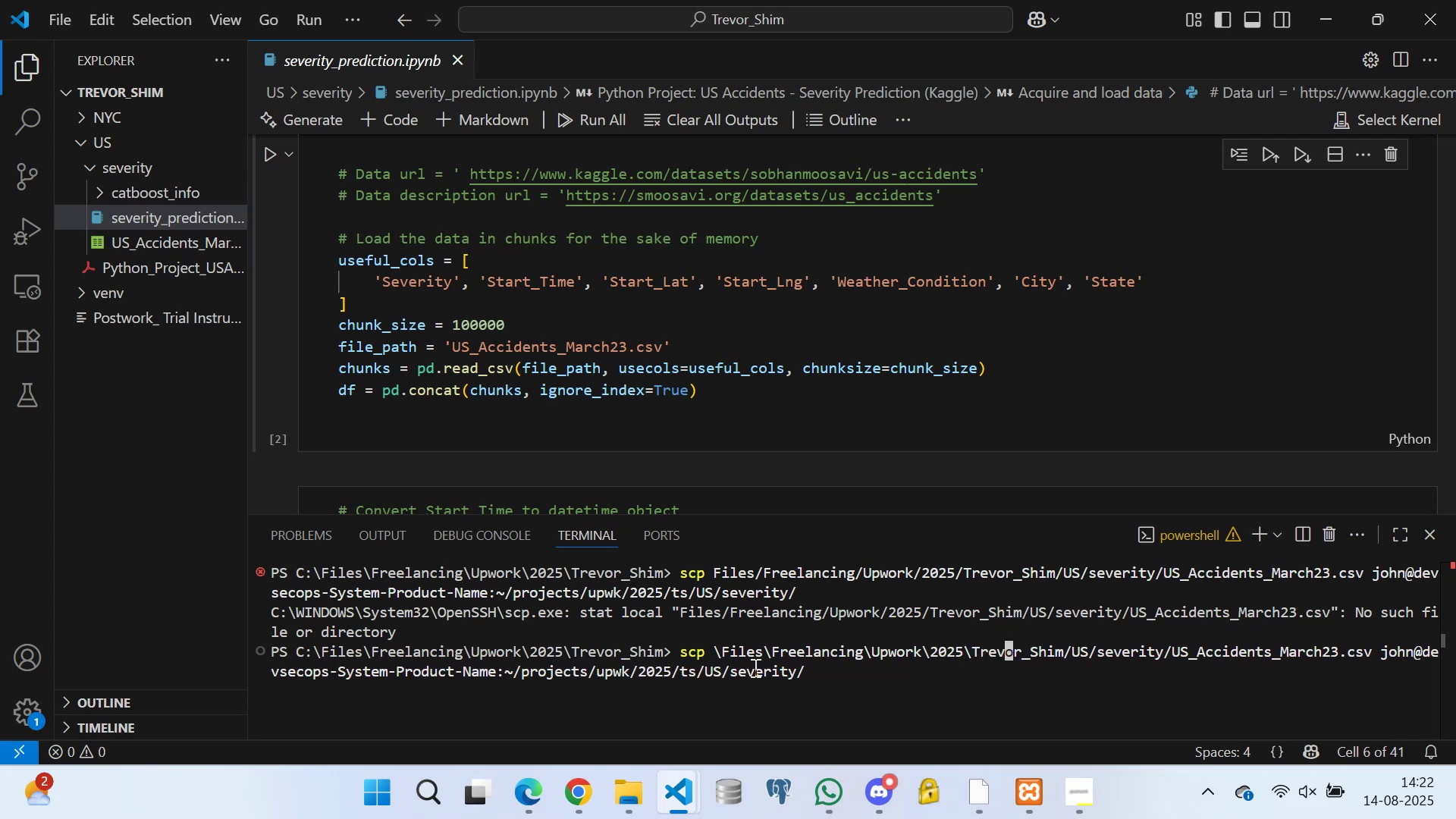 
key(ArrowRight)
 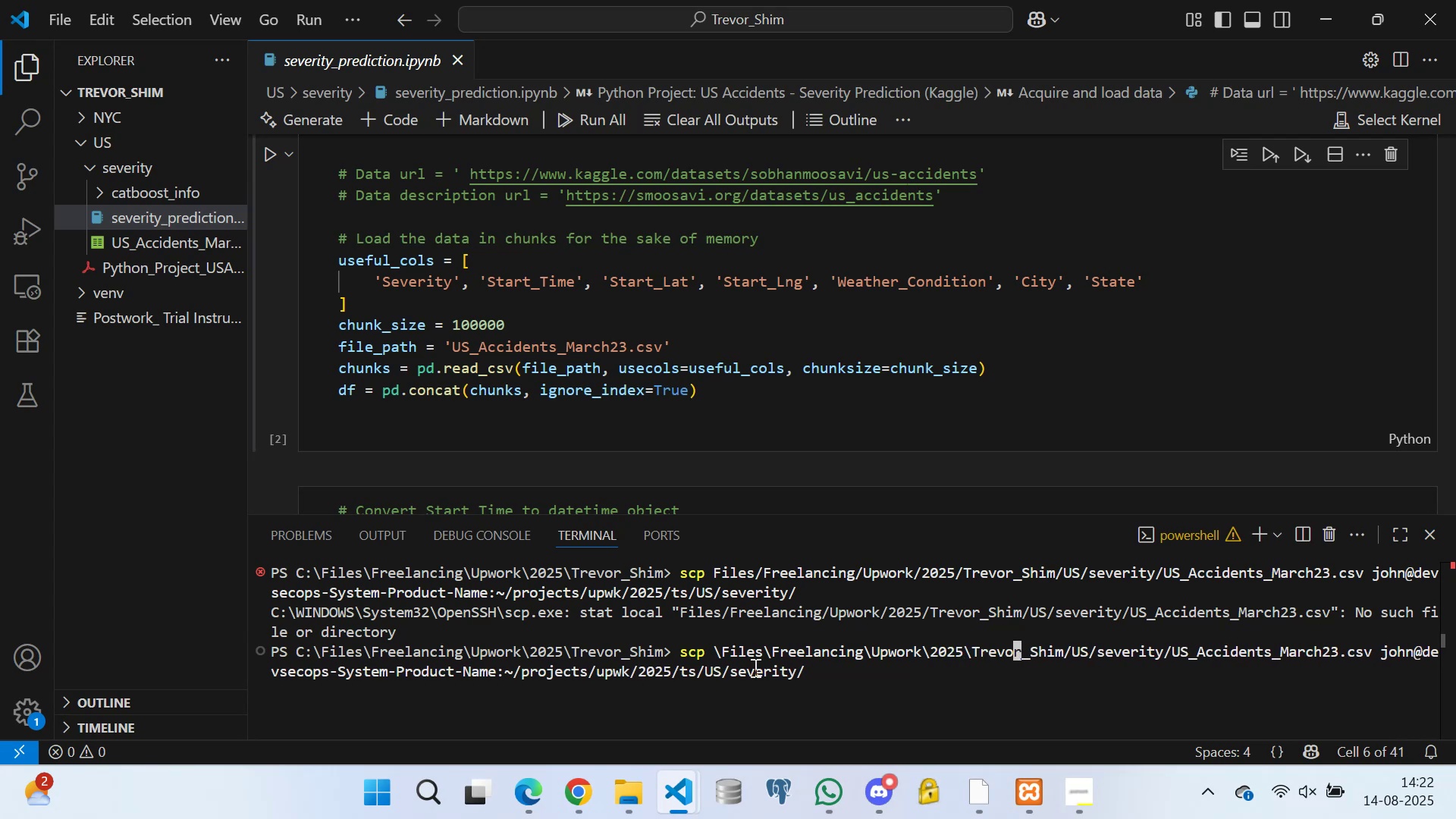 
key(ArrowRight)
 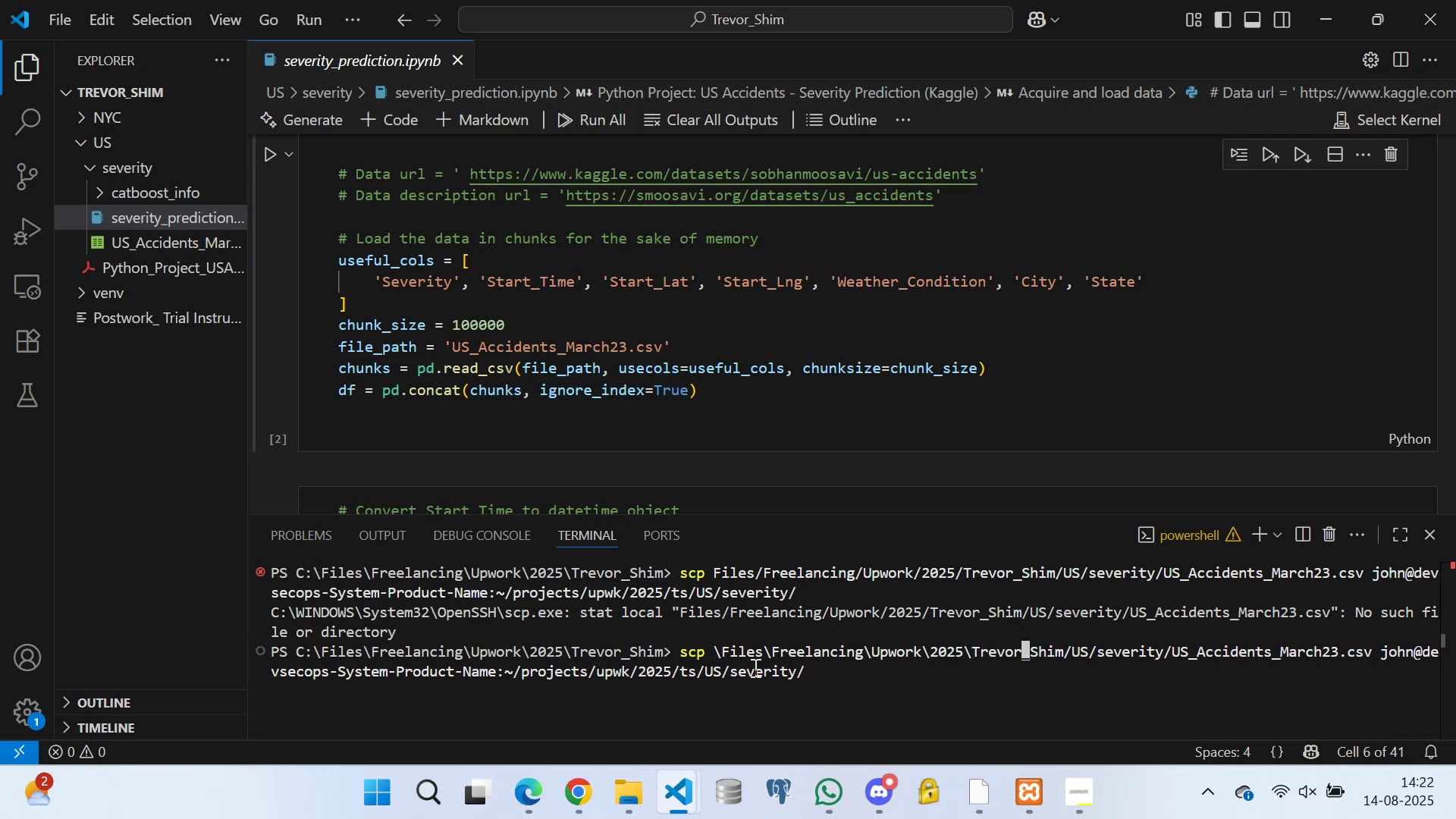 
key(ArrowRight)
 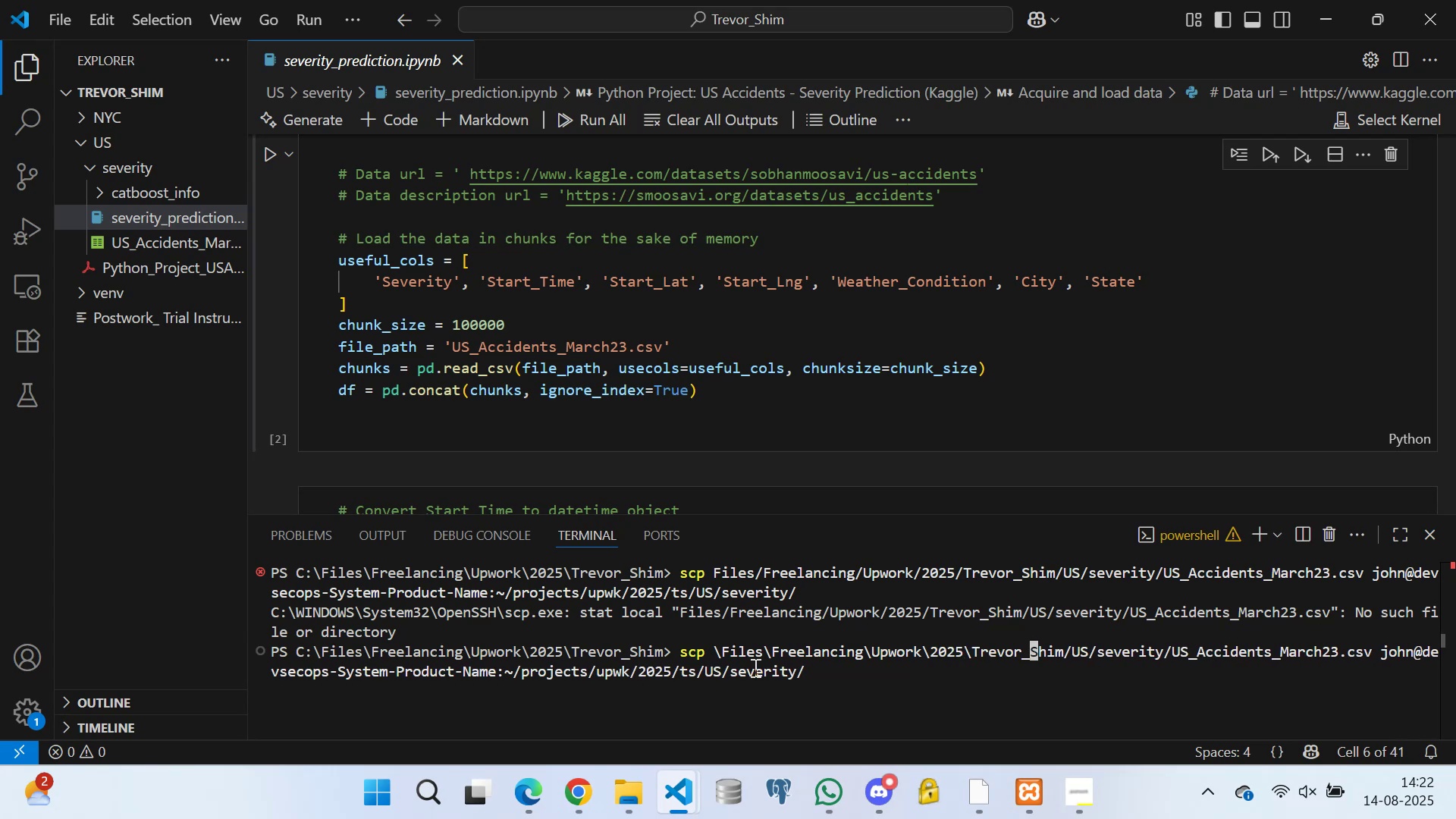 
key(ArrowRight)
 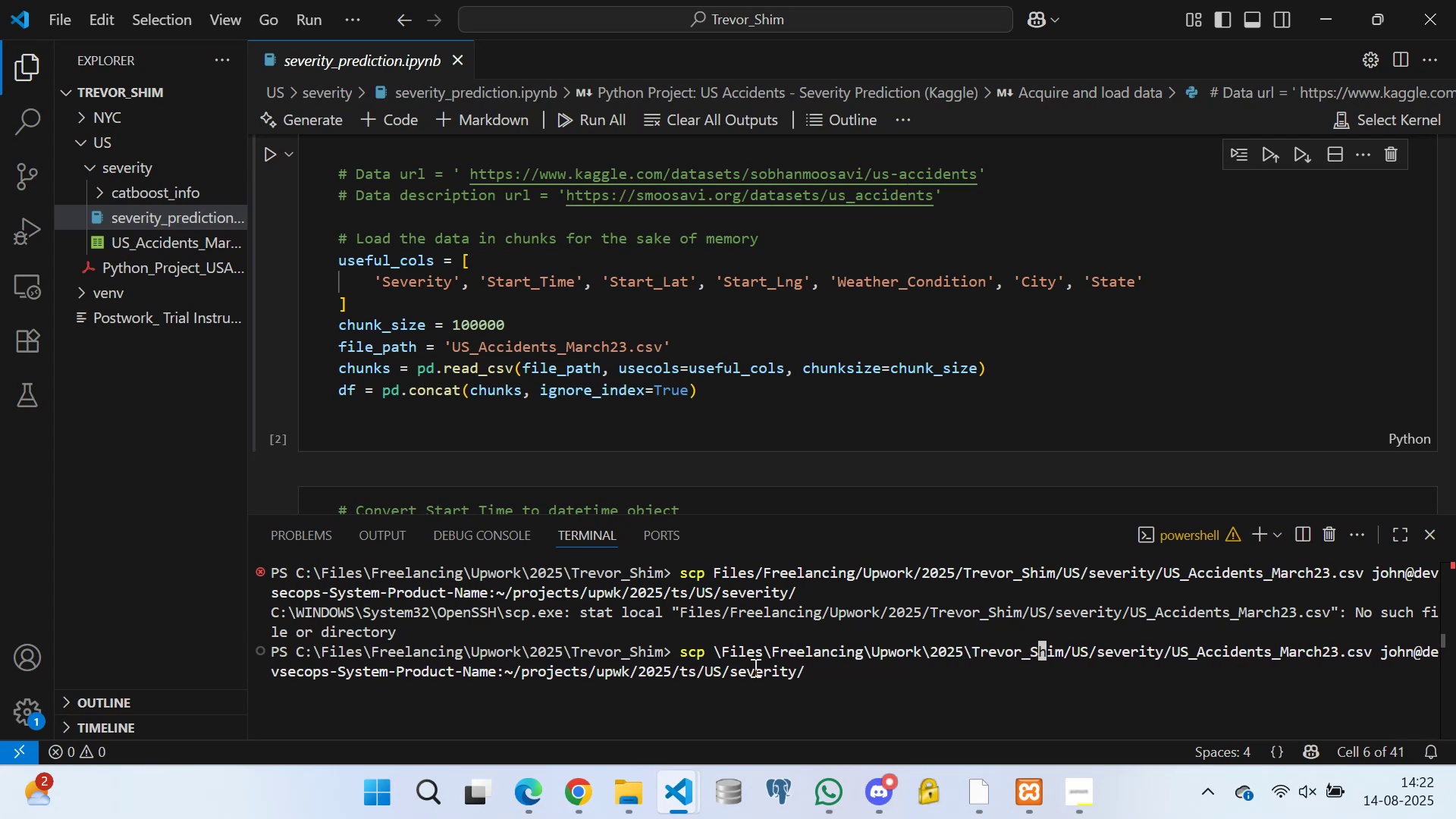 
key(ArrowRight)
 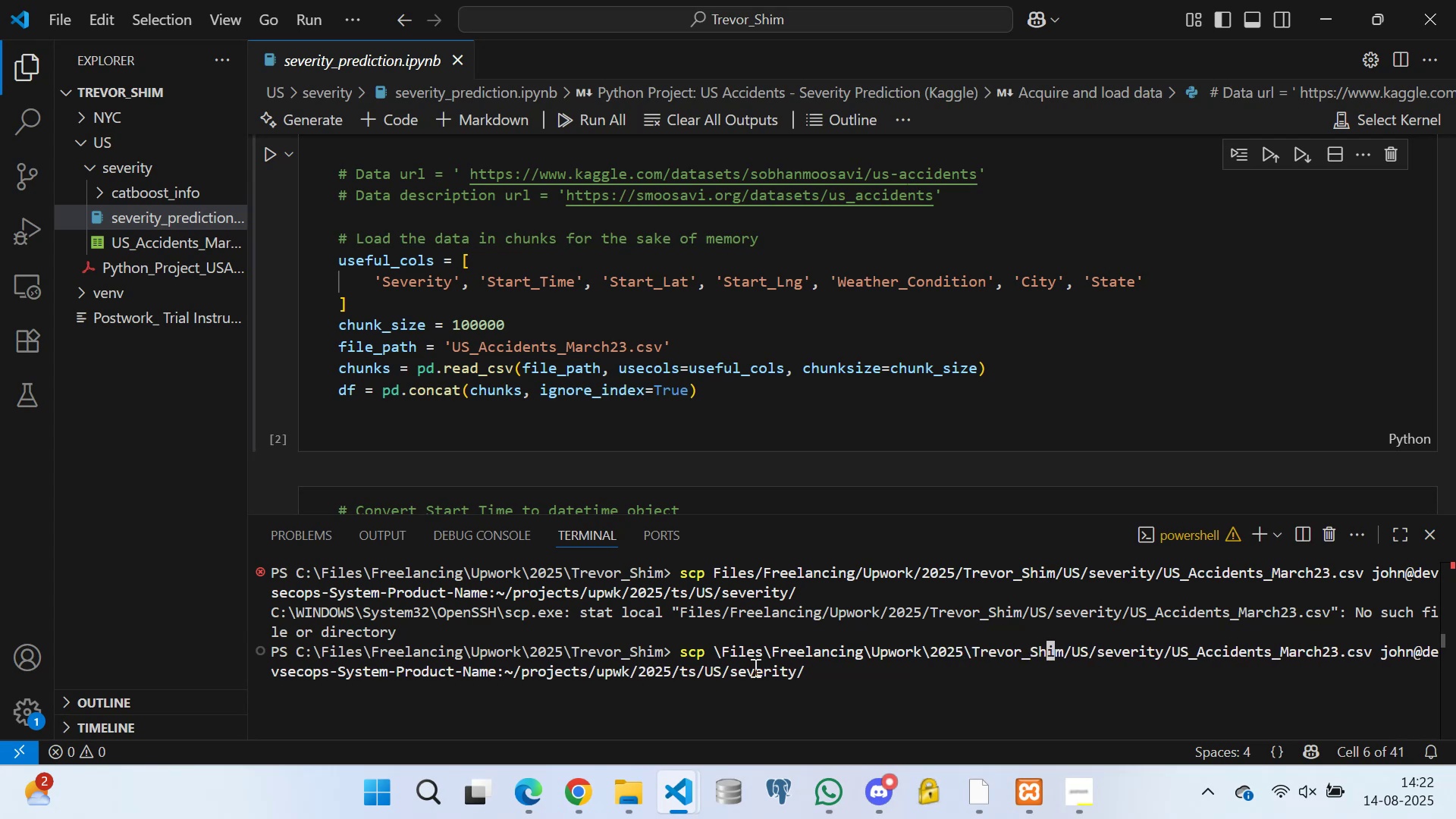 
key(ArrowRight)
 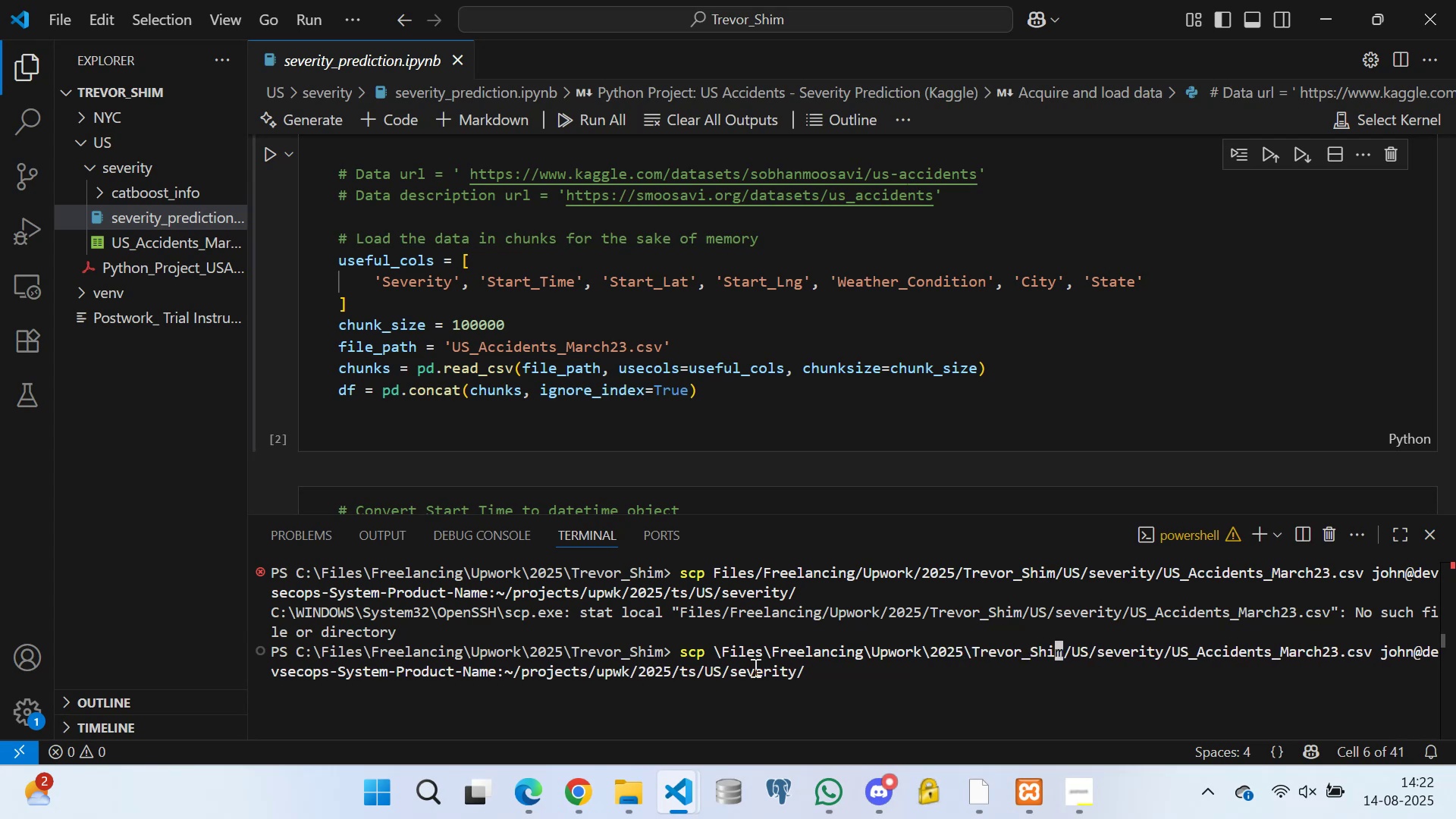 
key(ArrowRight)
 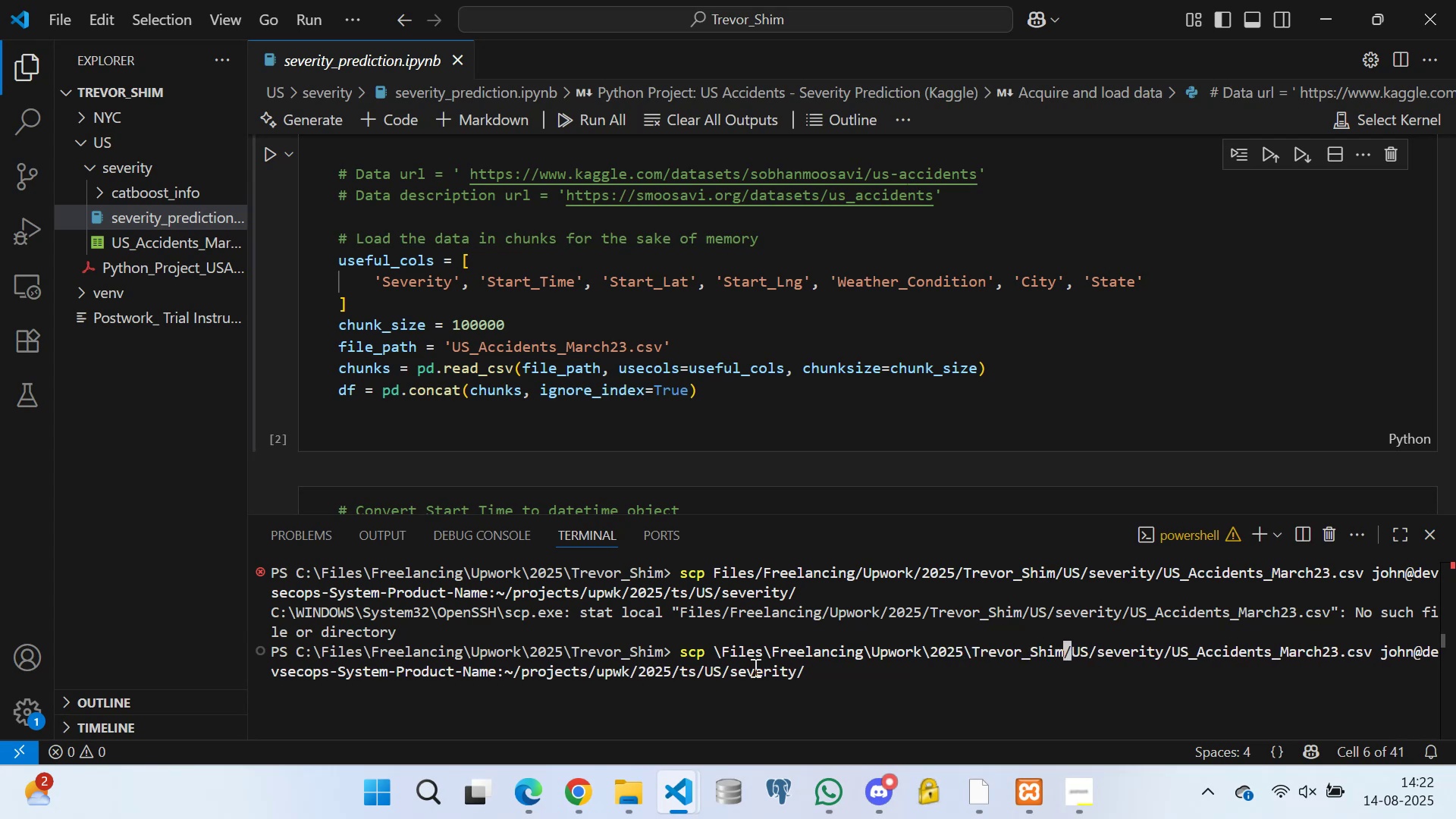 
key(ArrowRight)
 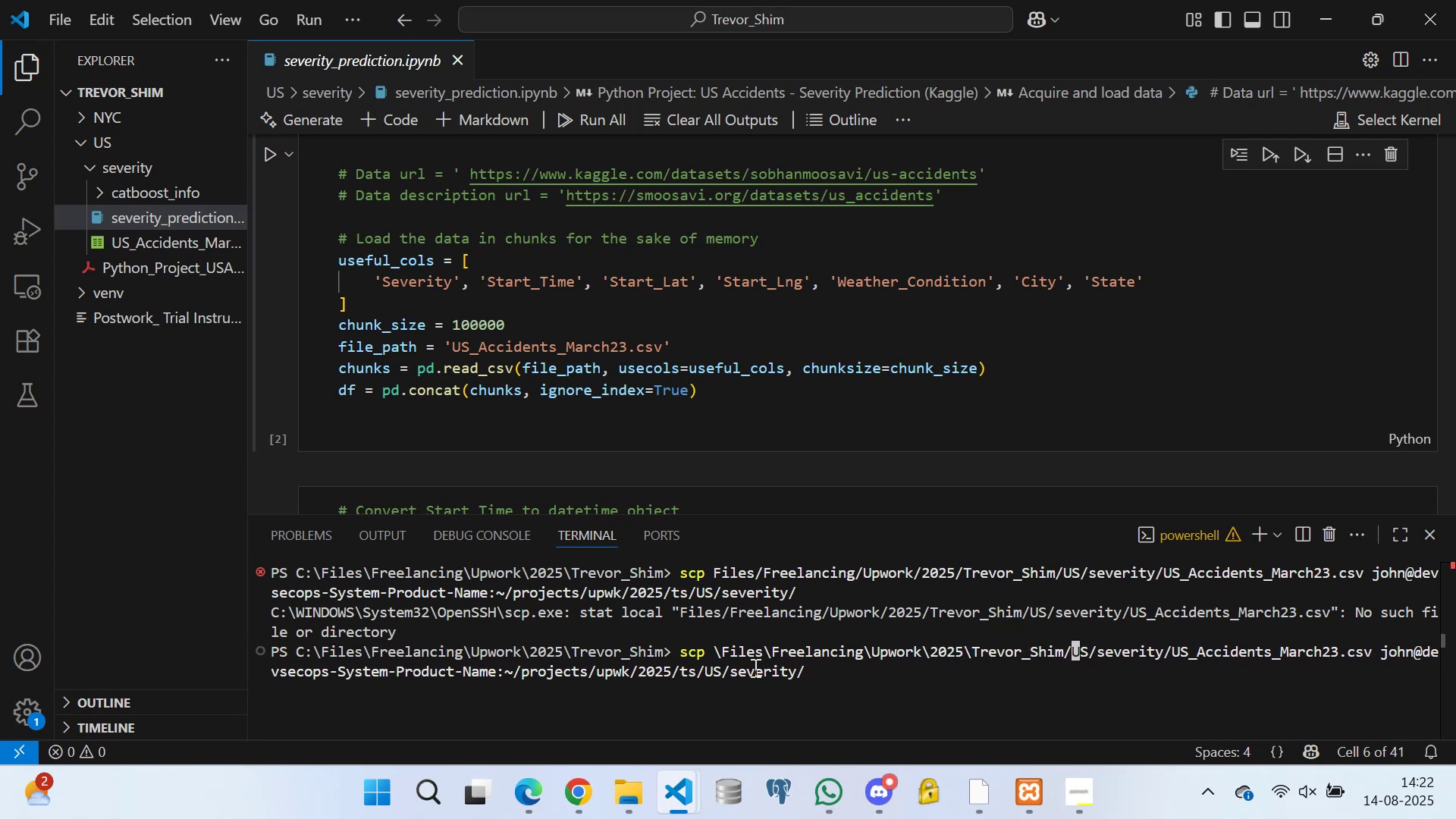 
key(Backspace)
 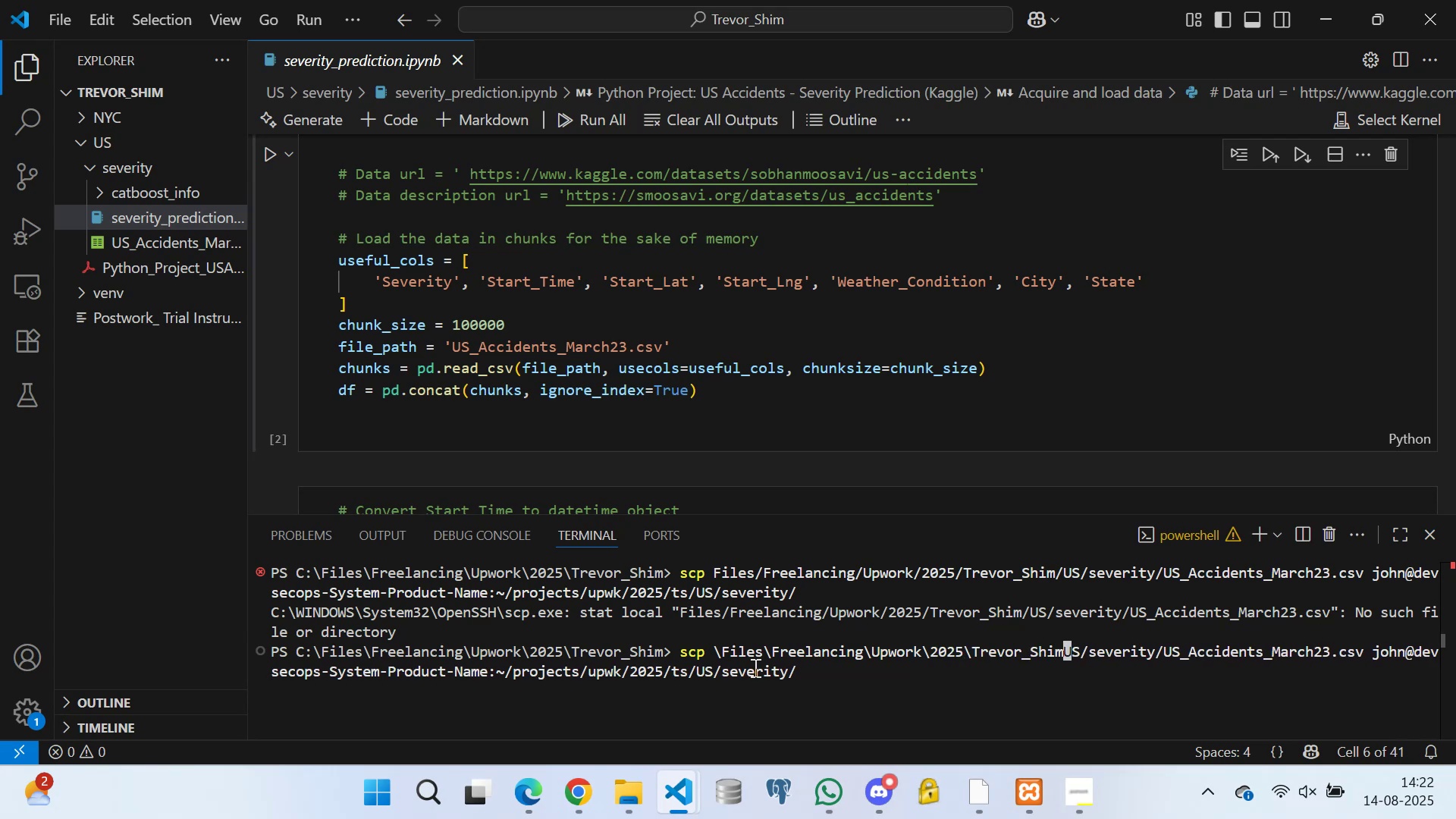 
key(Break)
 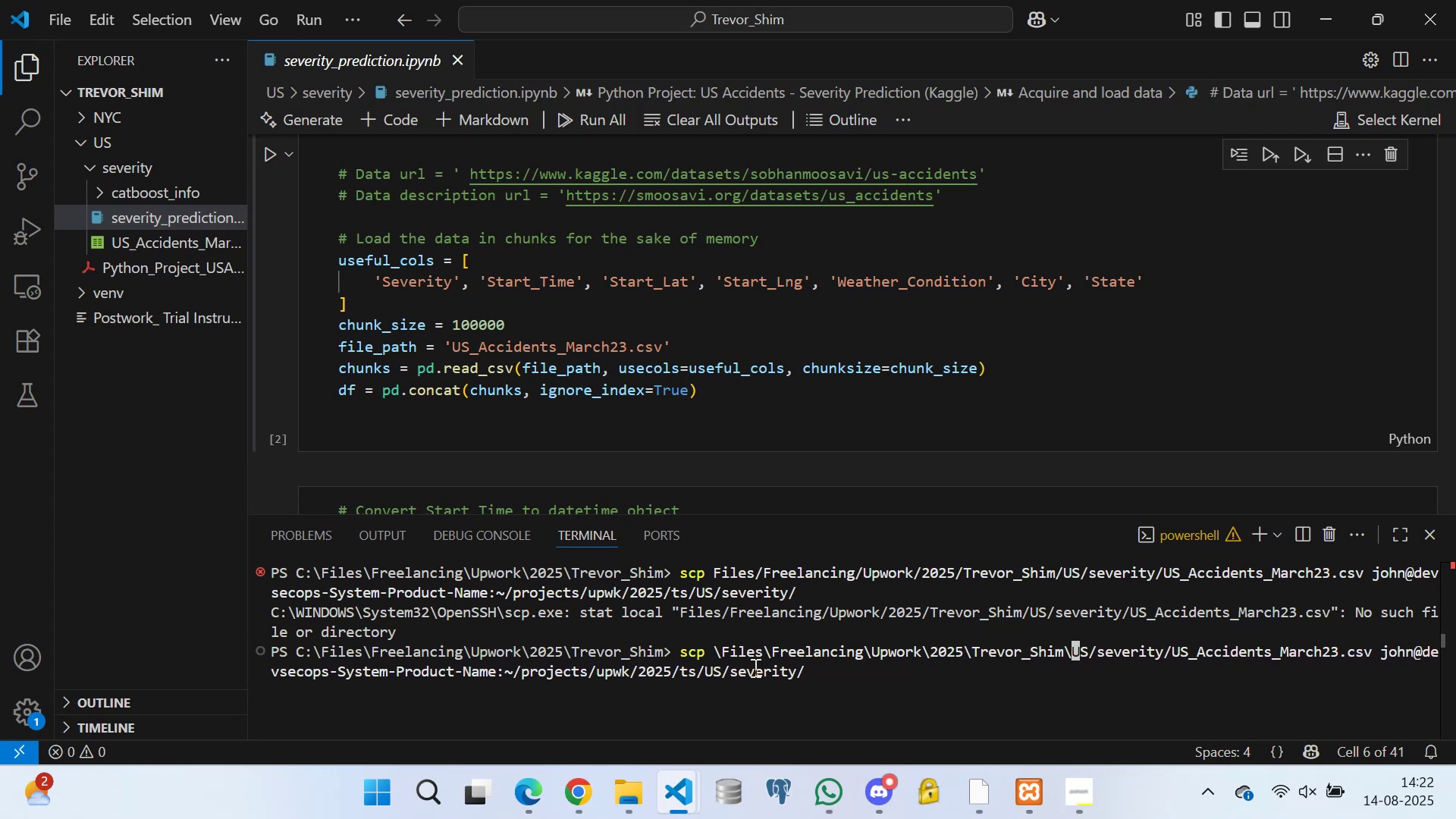 
key(ArrowRight)
 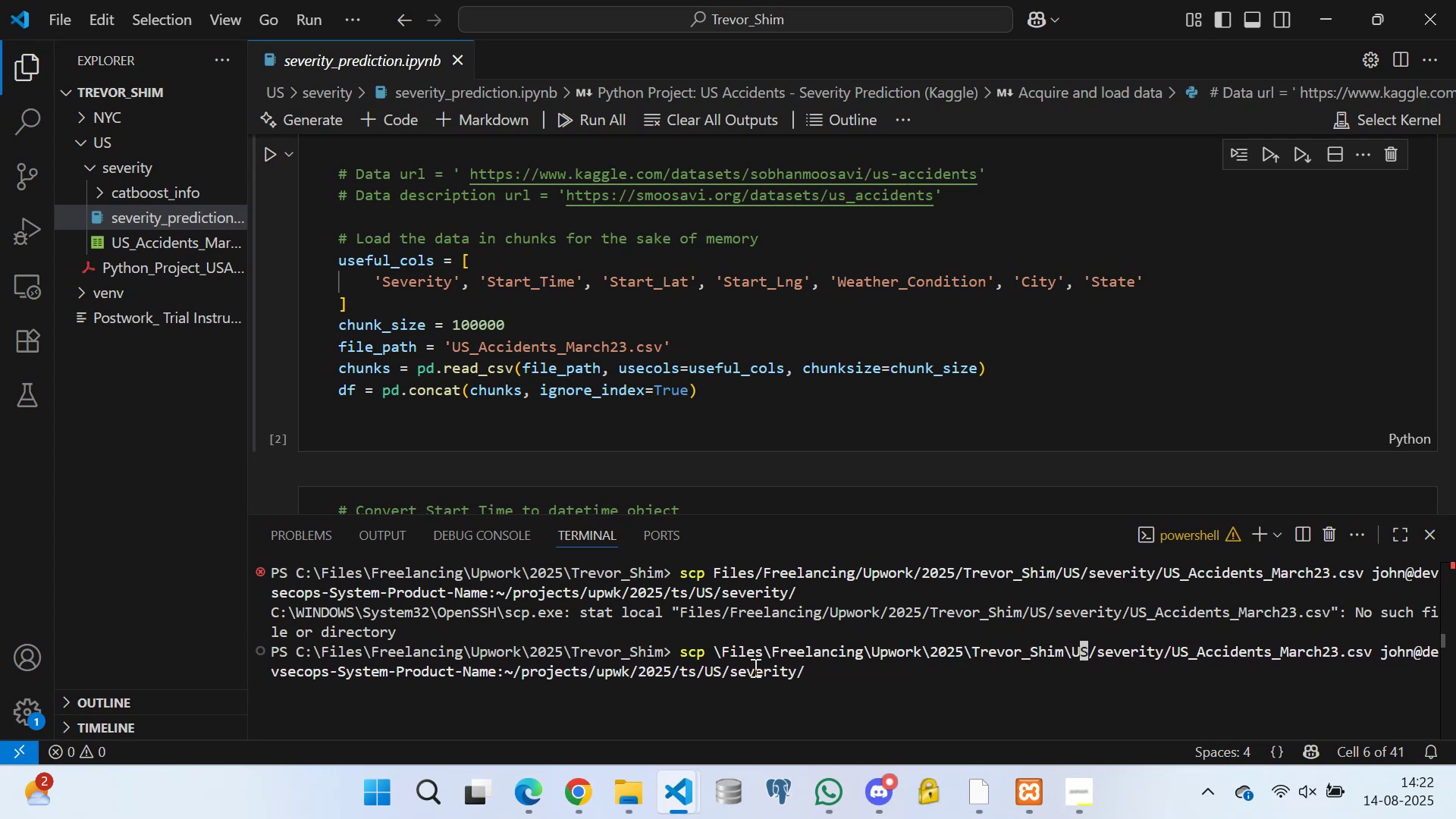 
key(ArrowRight)
 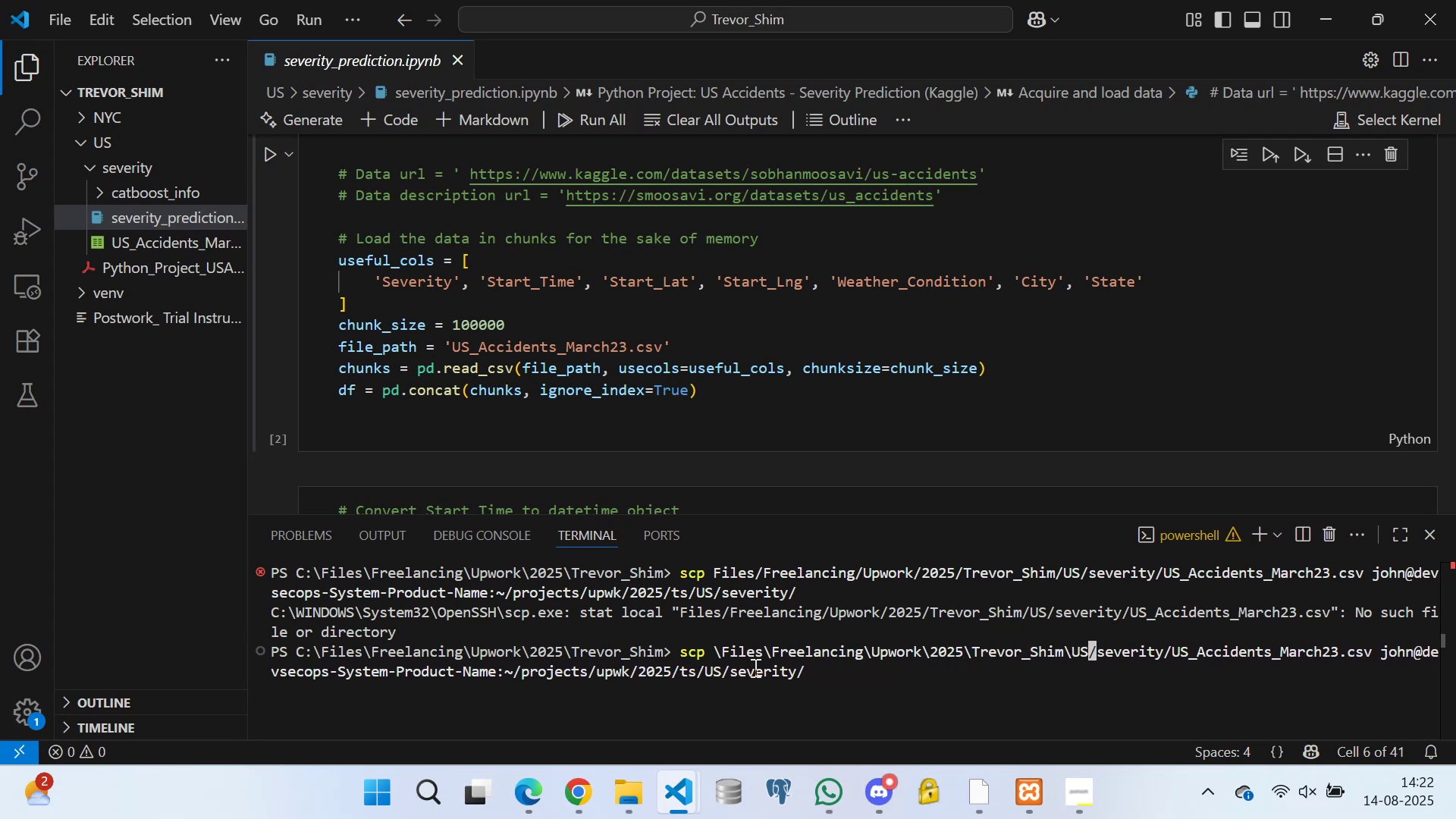 
key(ArrowRight)
 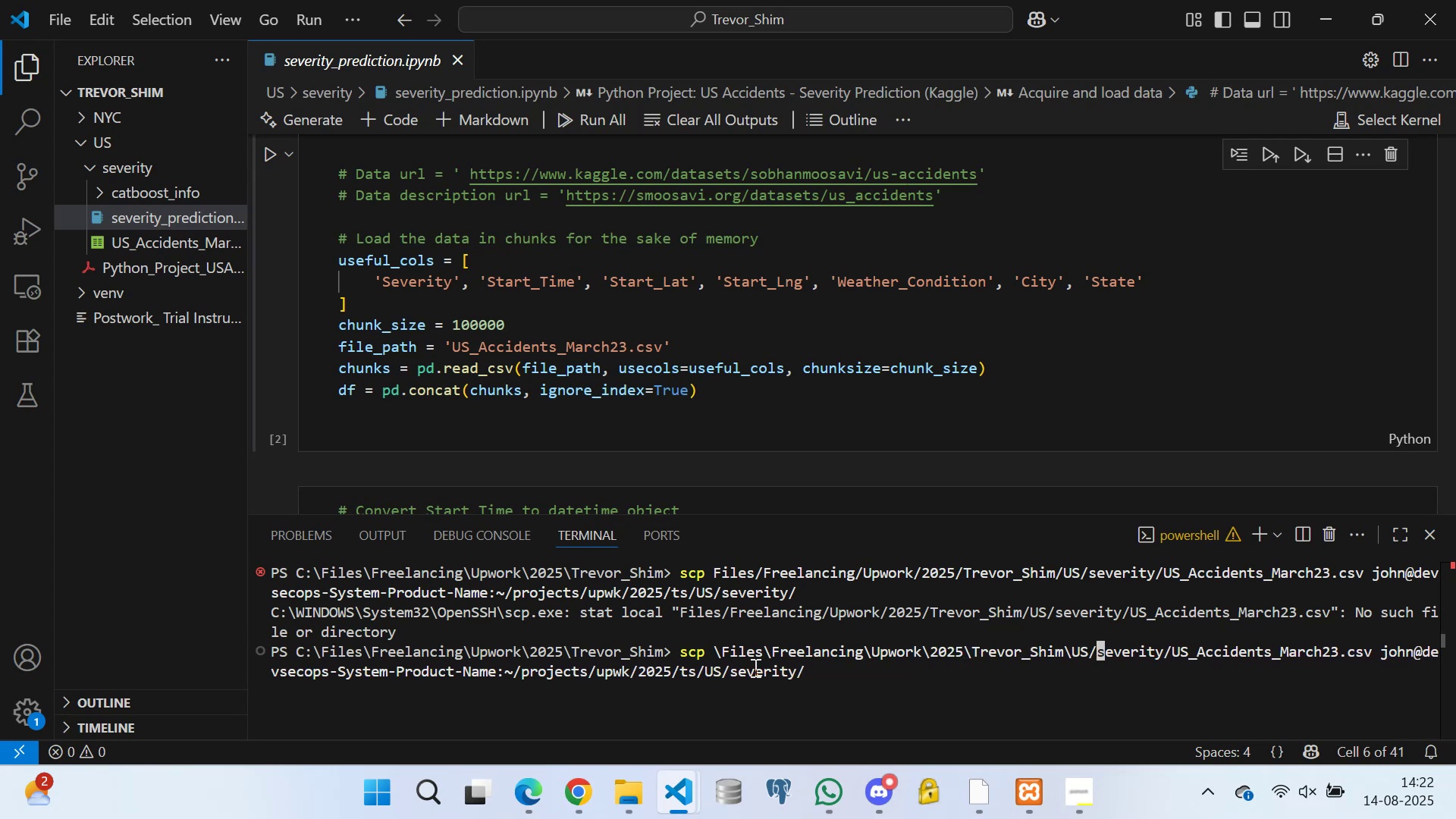 
key(Backspace)
 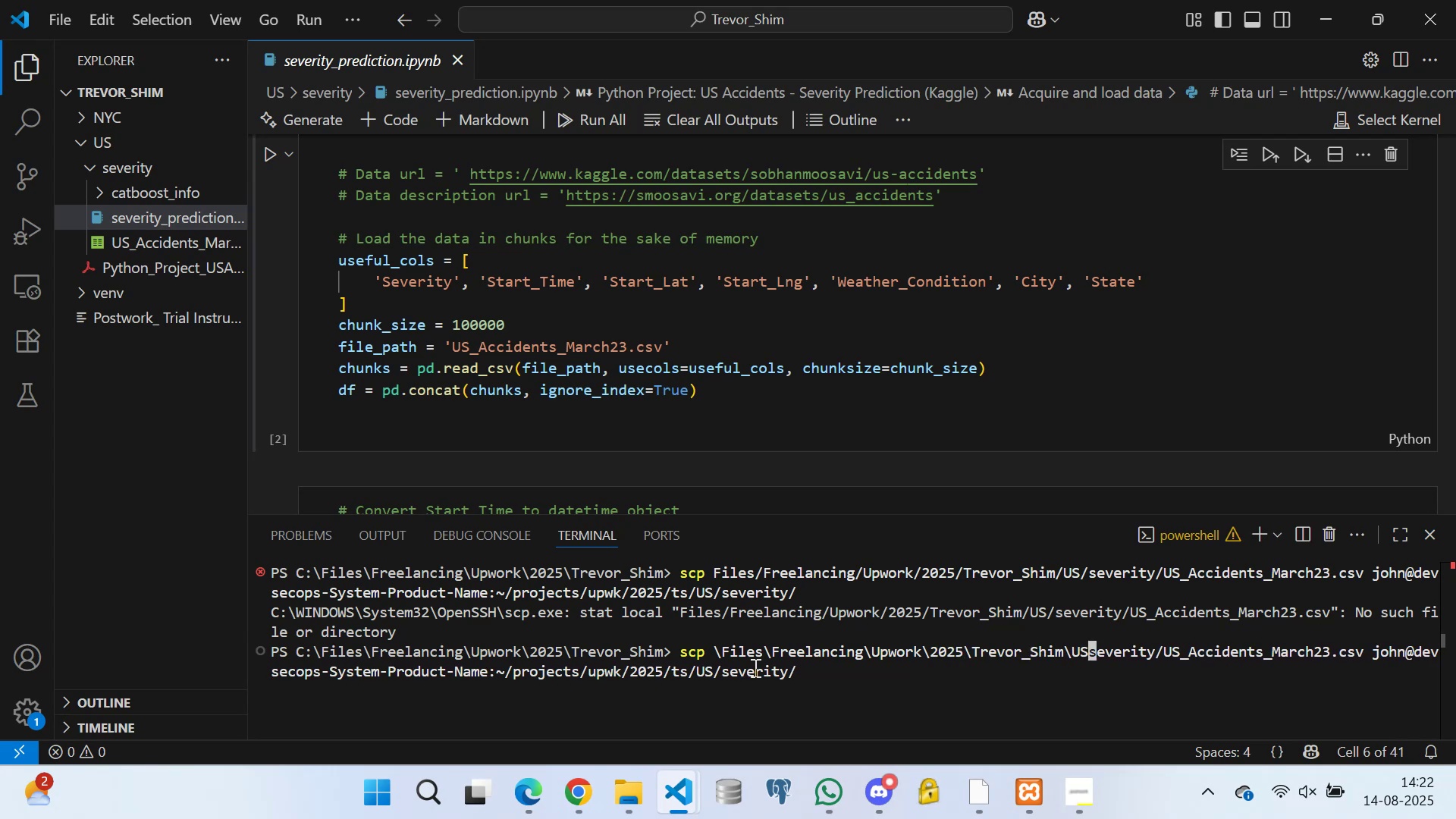 
key(Break)
 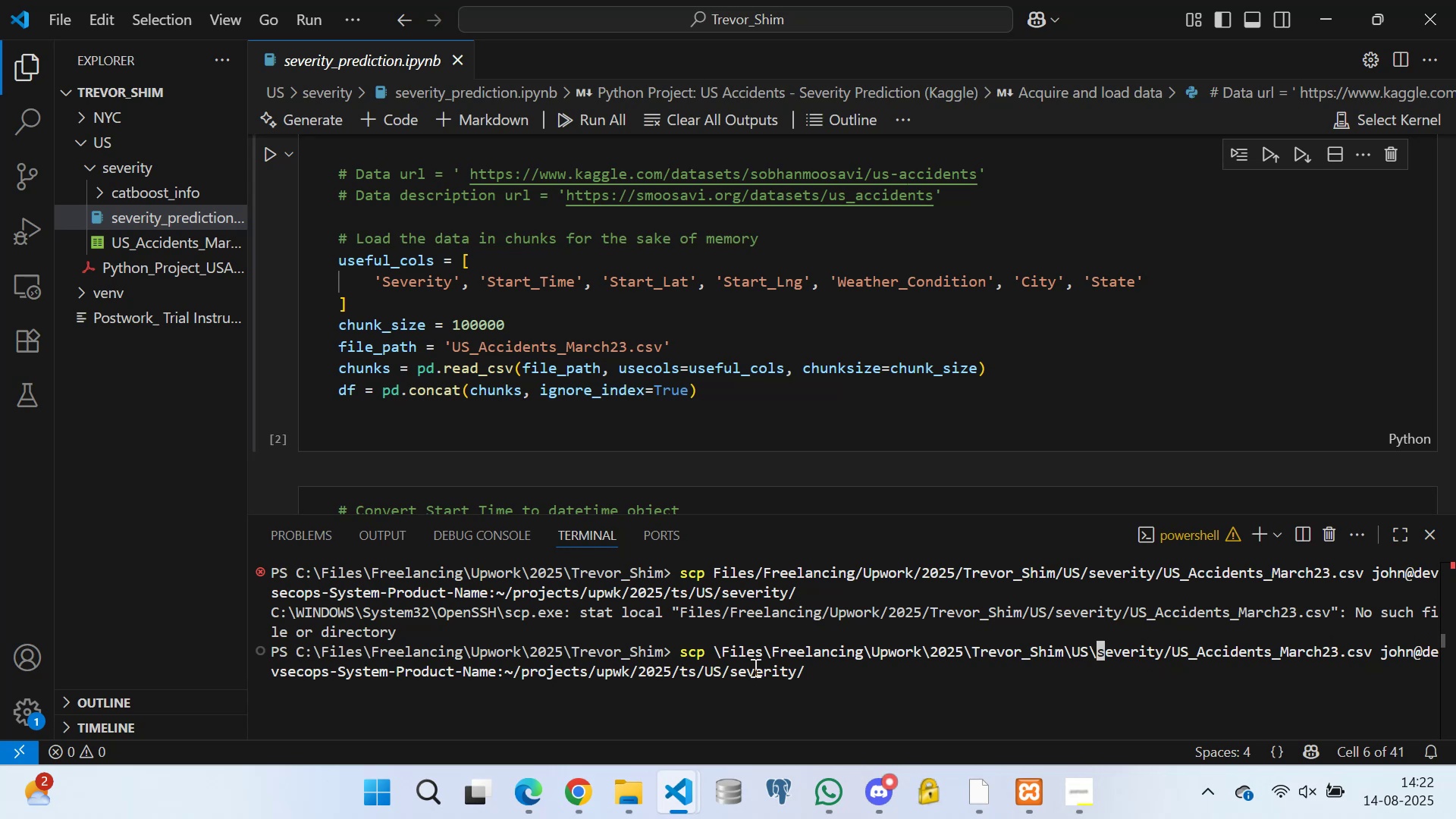 
key(ArrowRight)
 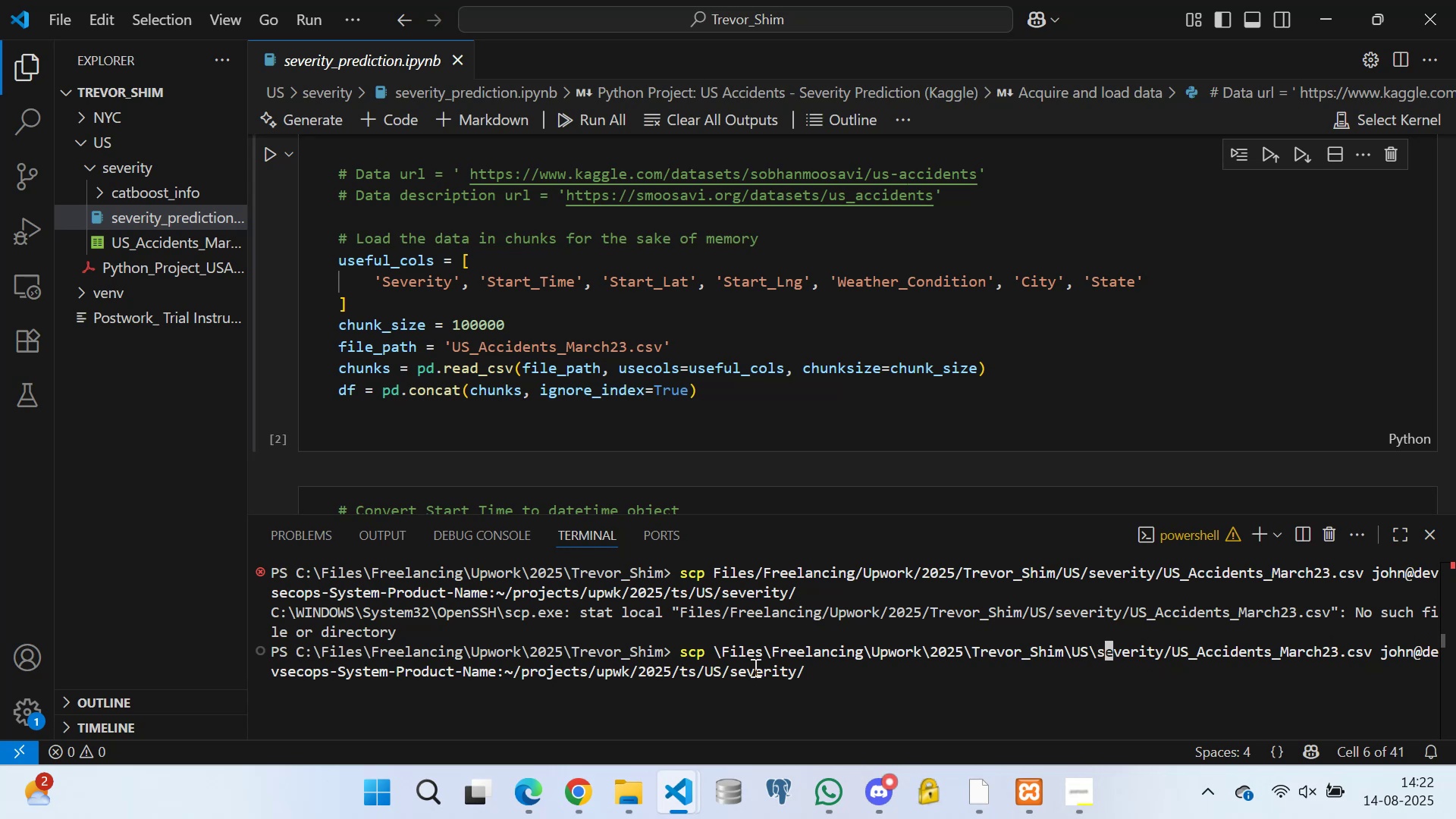 
key(ArrowRight)
 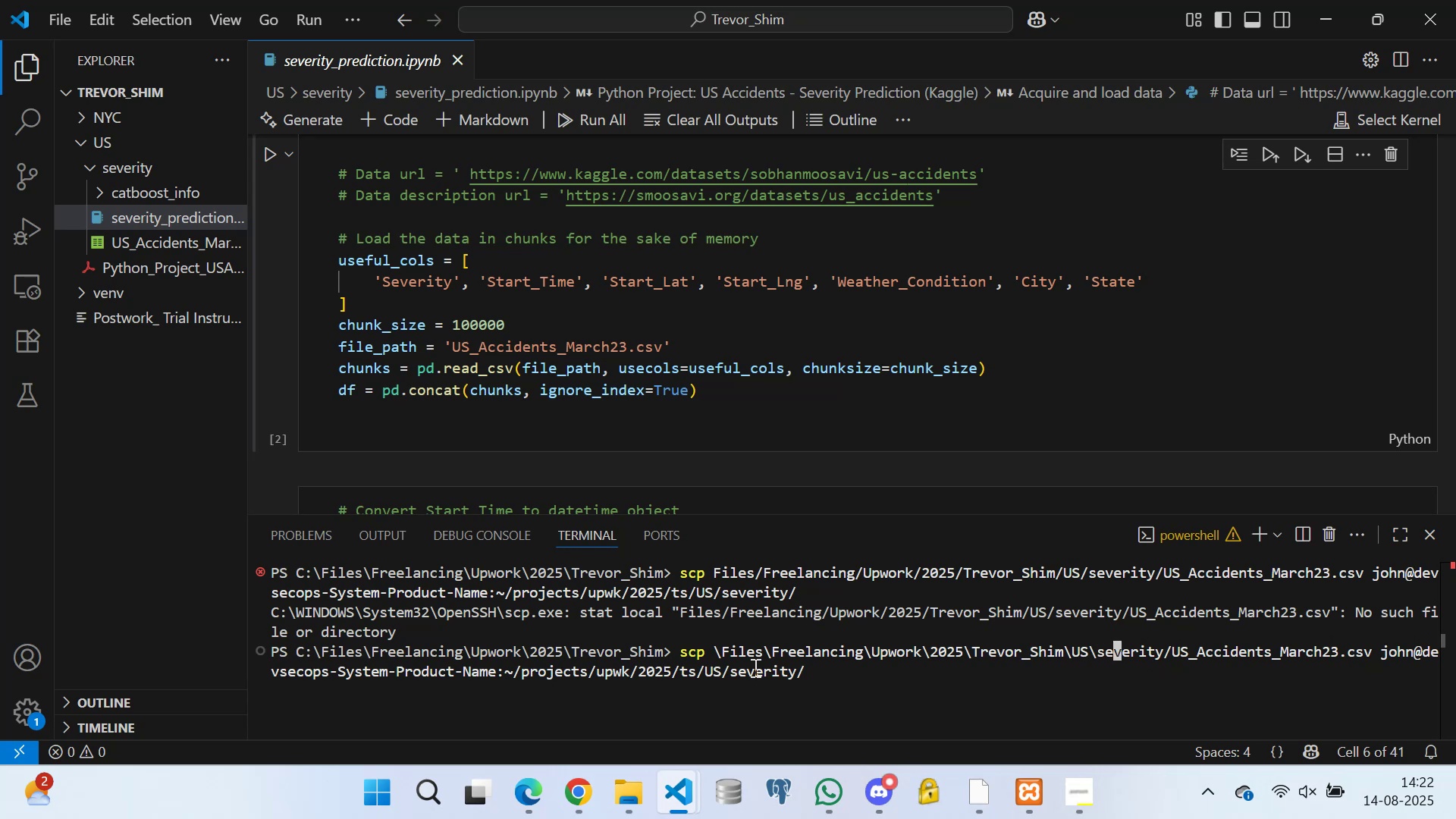 
key(ArrowRight)
 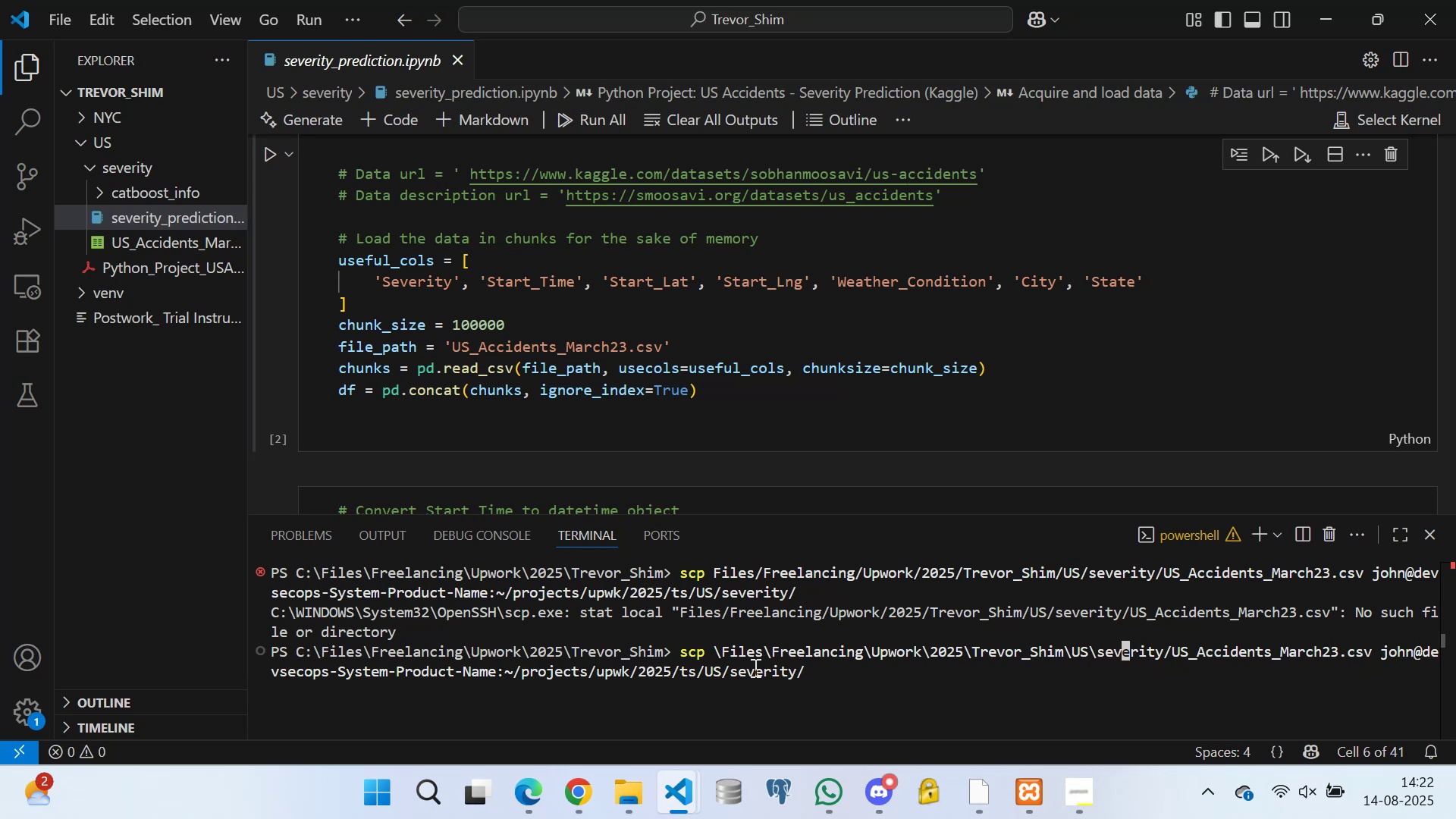 
key(ArrowRight)
 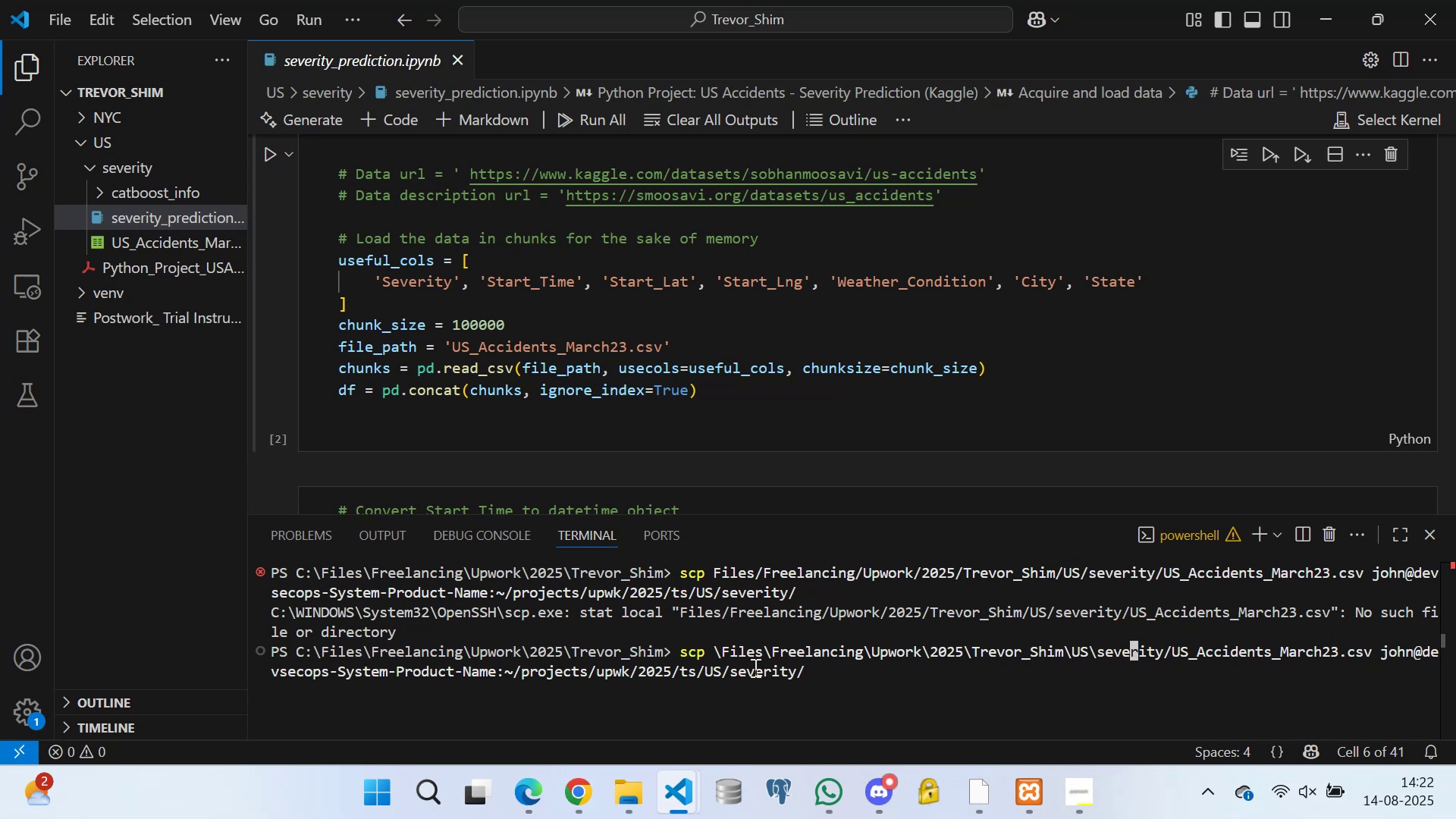 
key(ArrowRight)
 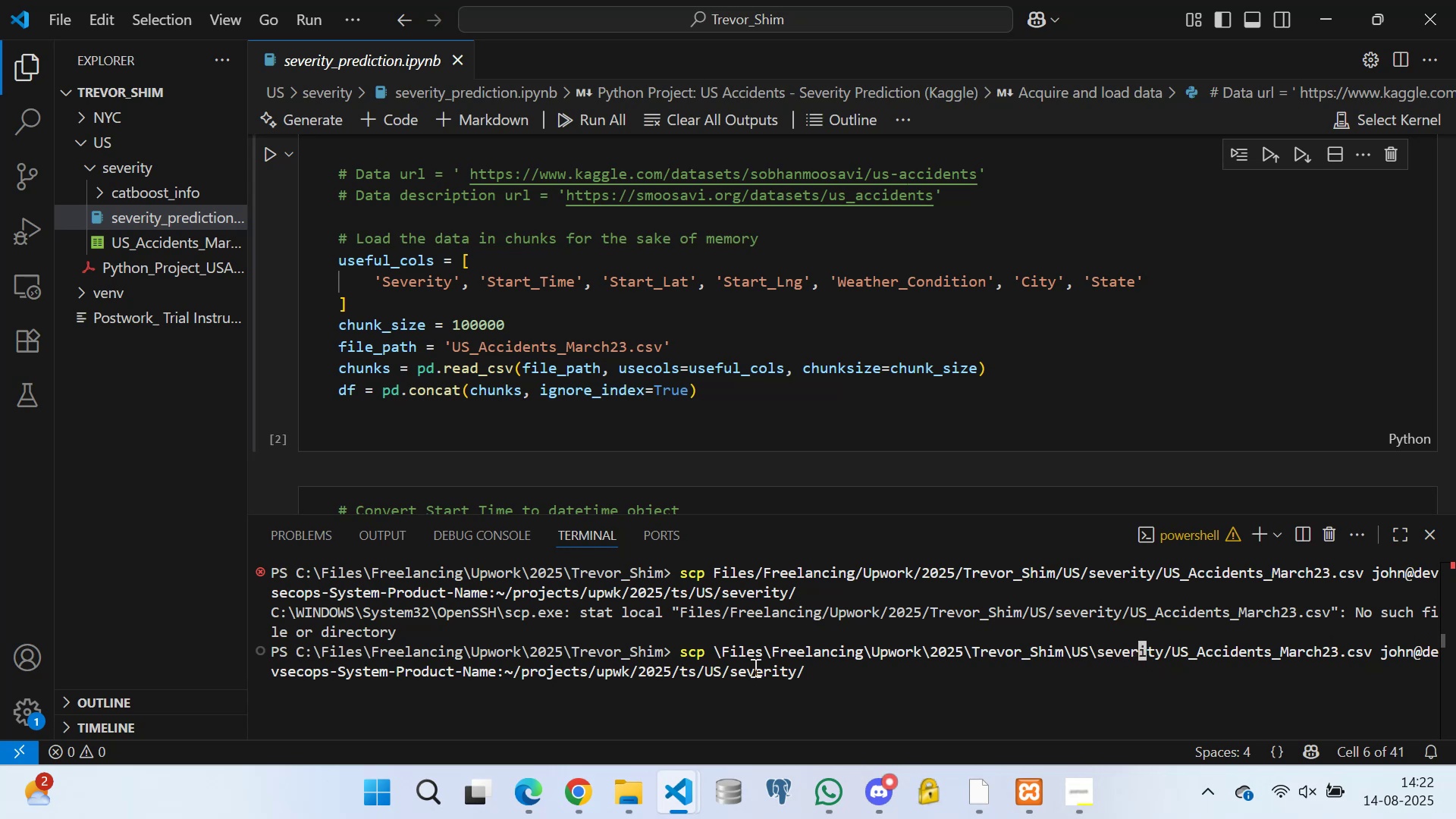 
key(ArrowRight)
 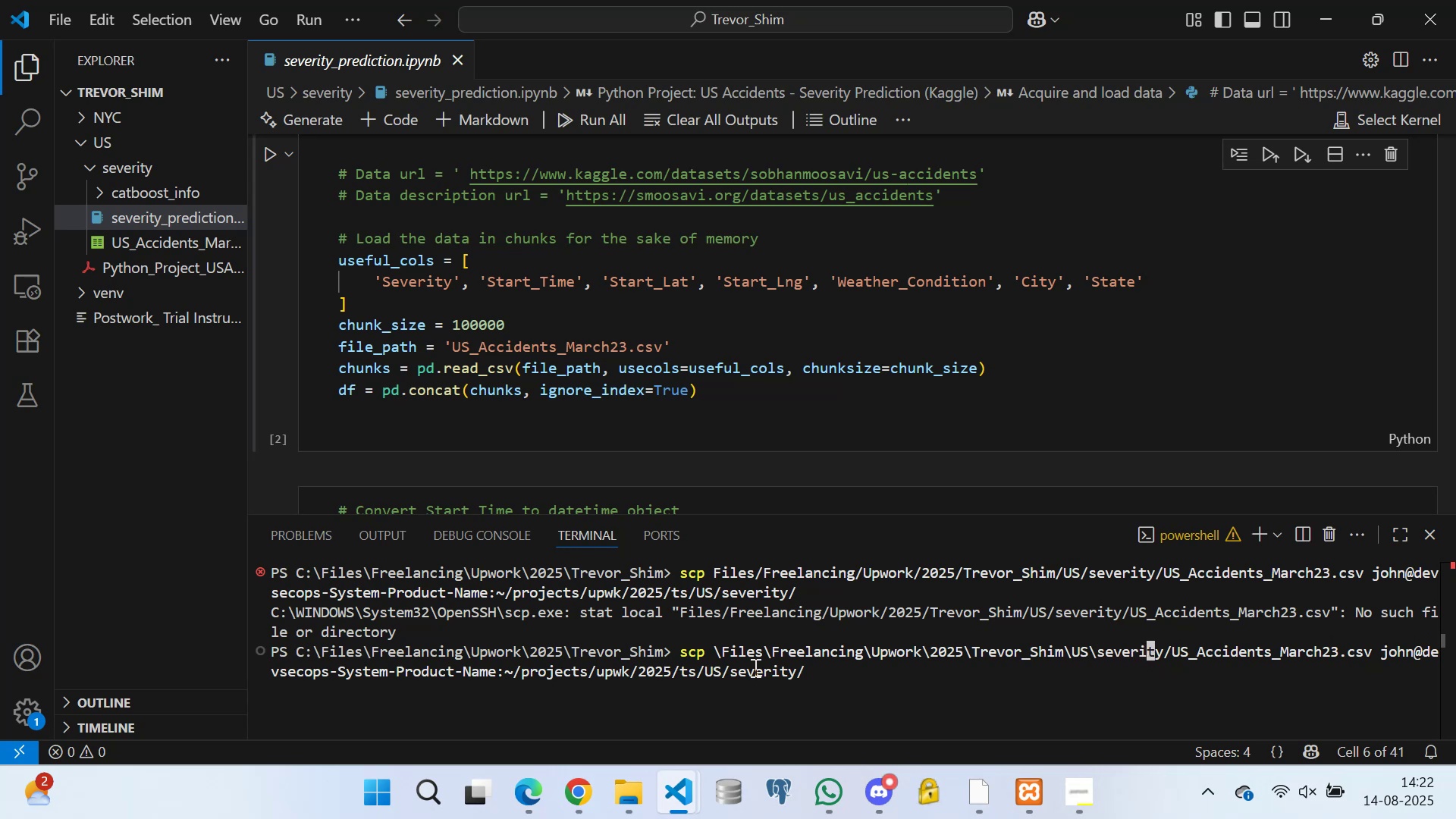 
key(ArrowRight)
 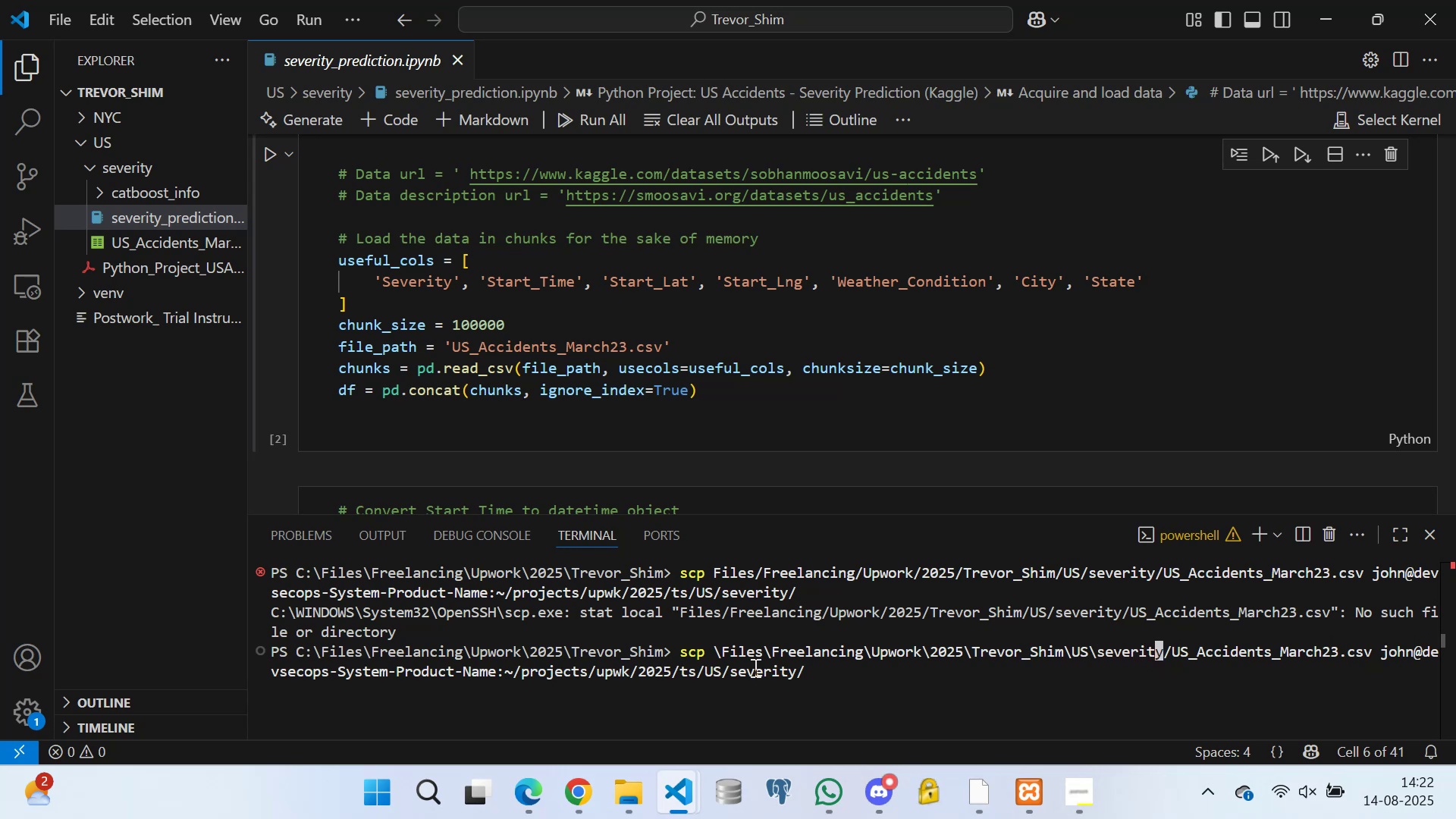 
key(ArrowRight)
 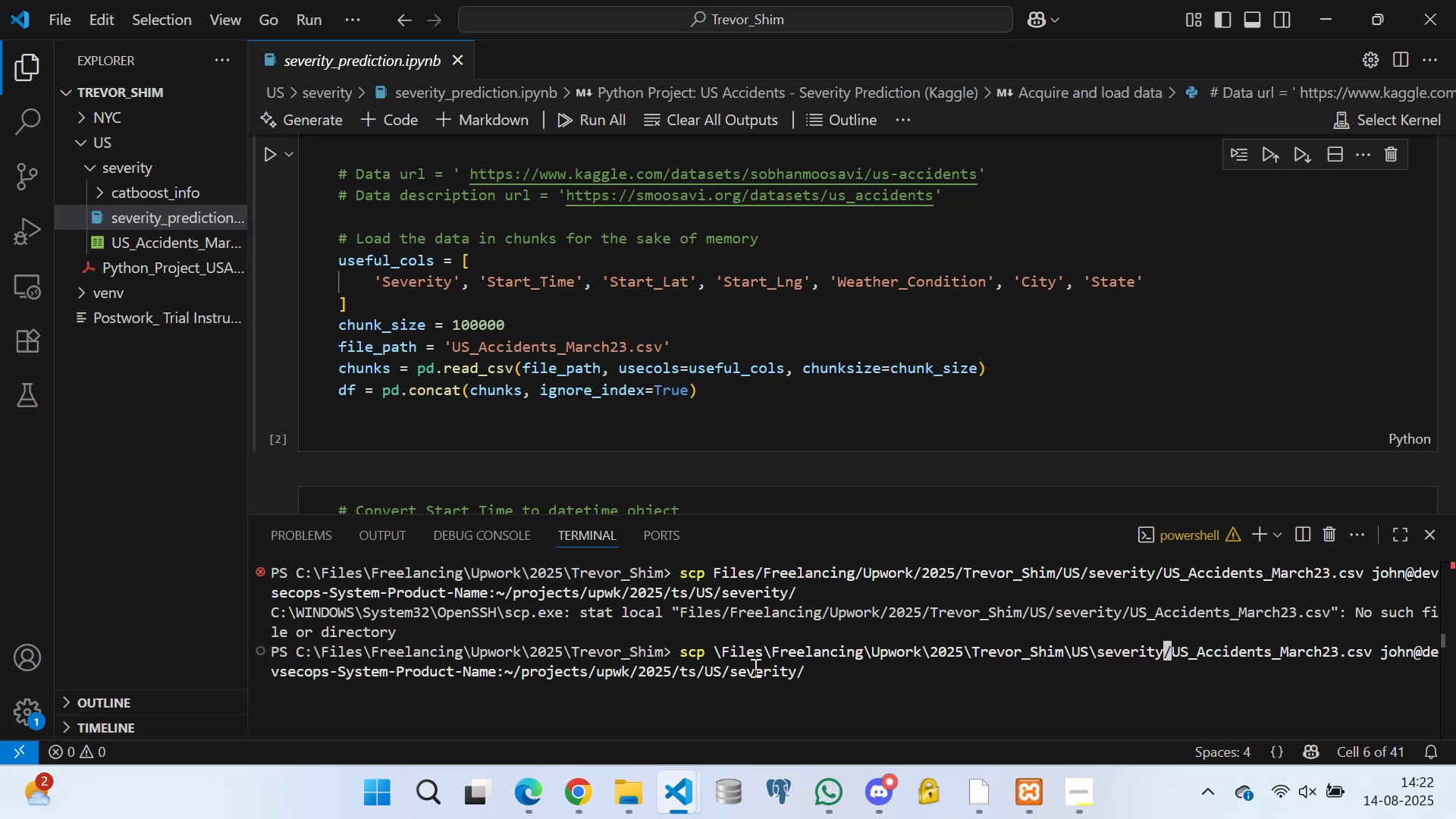 
key(ArrowRight)
 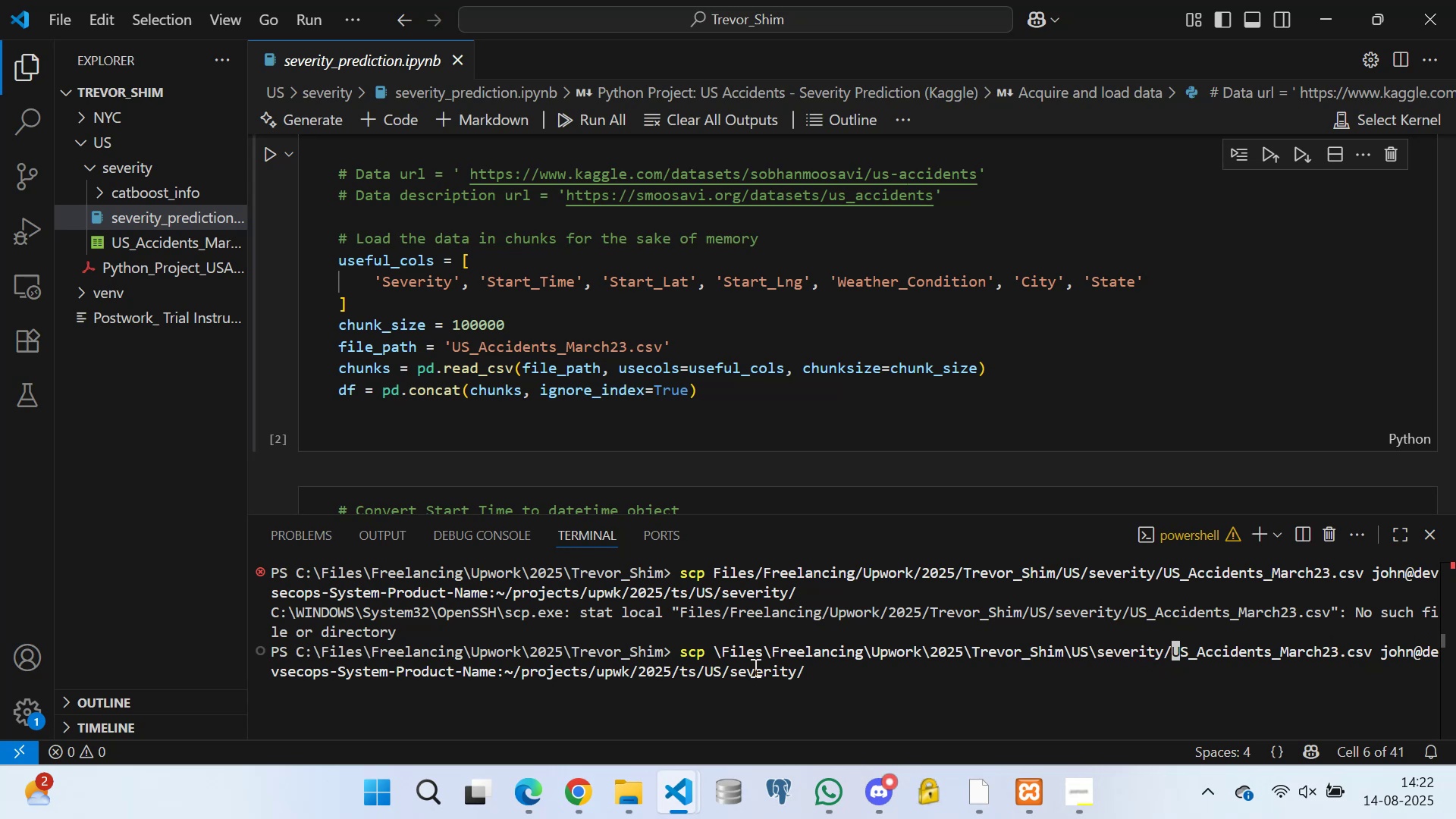 
key(Backspace)
 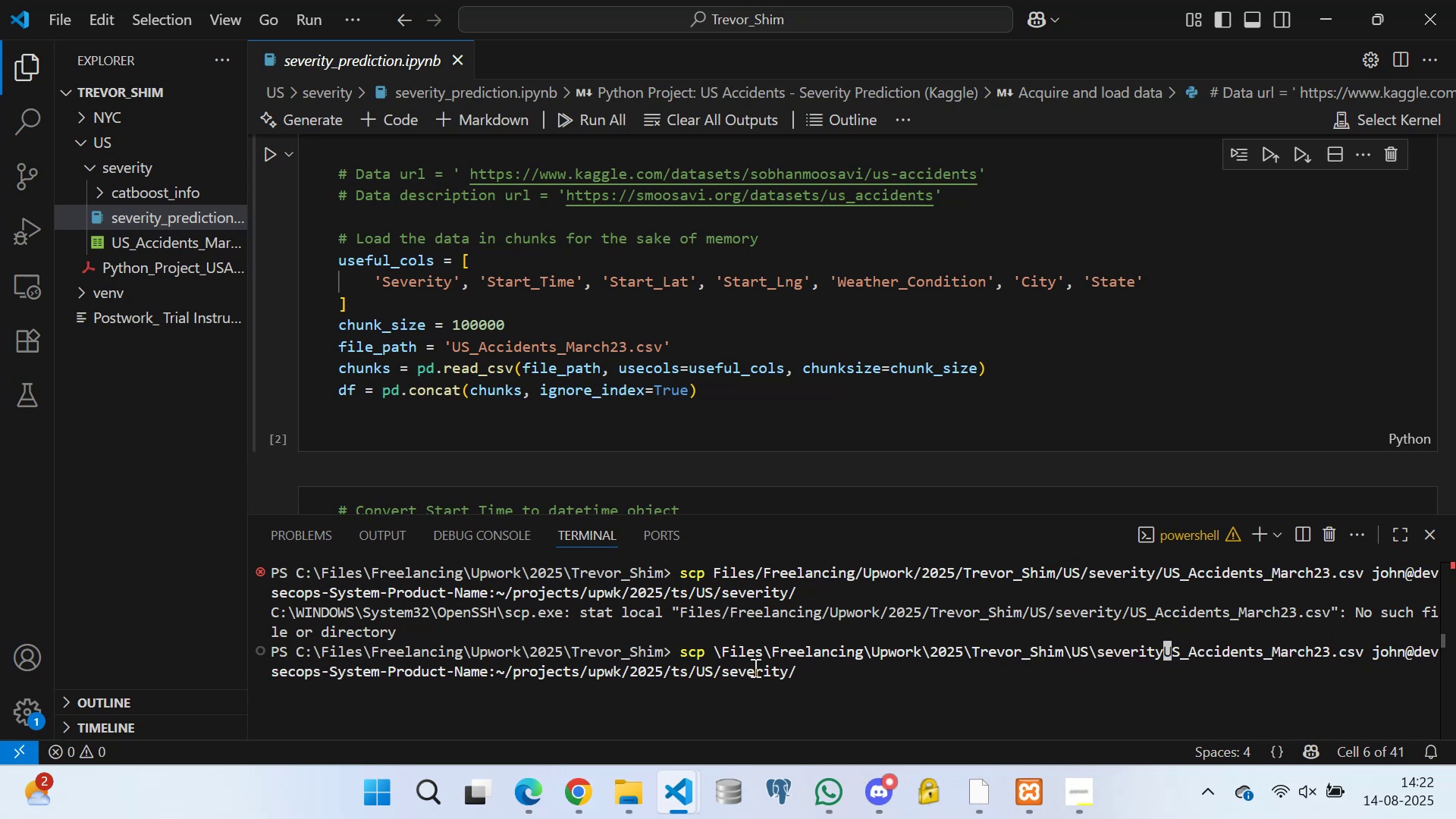 
key(Break)
 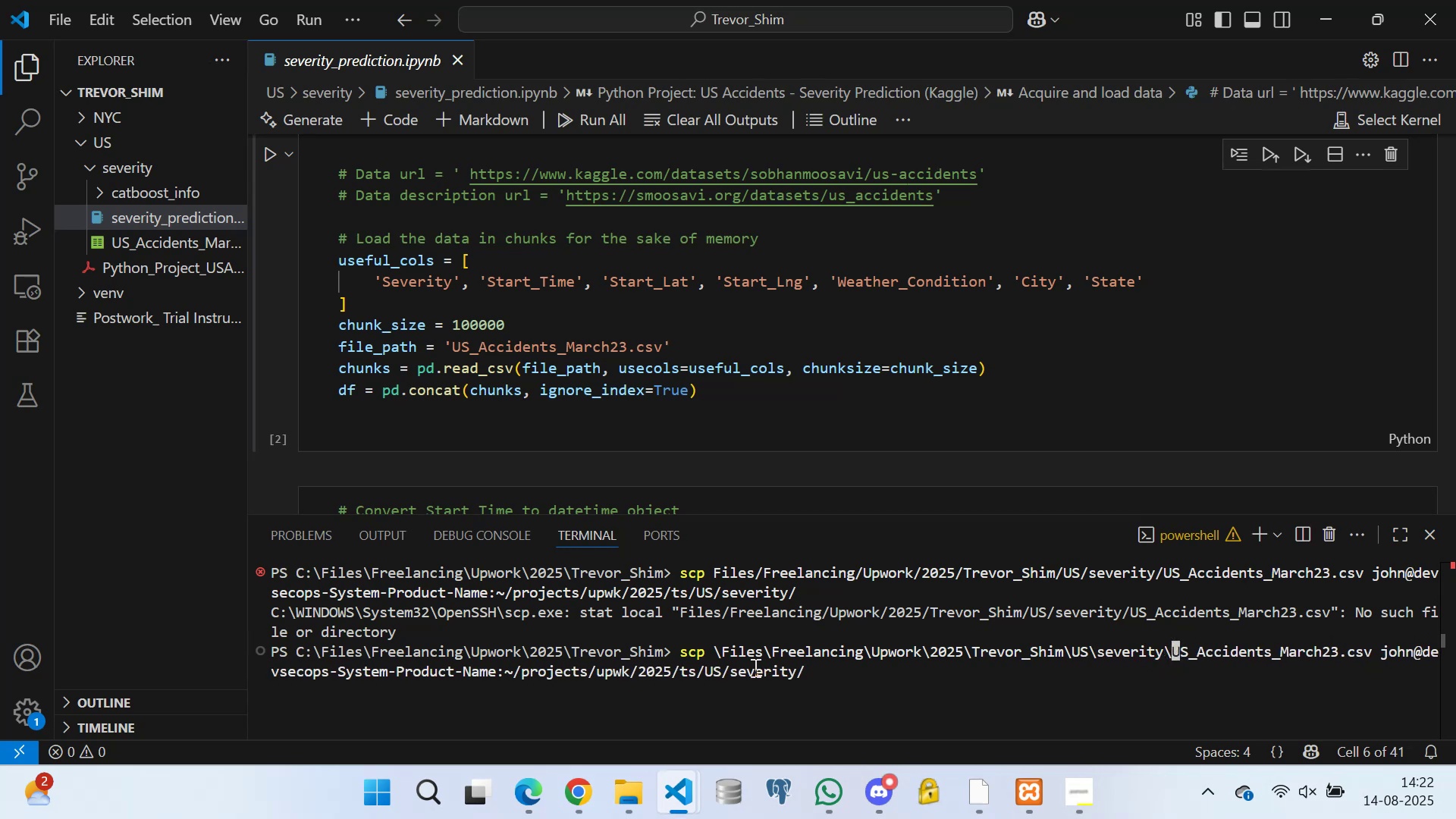 
key(ArrowRight)
 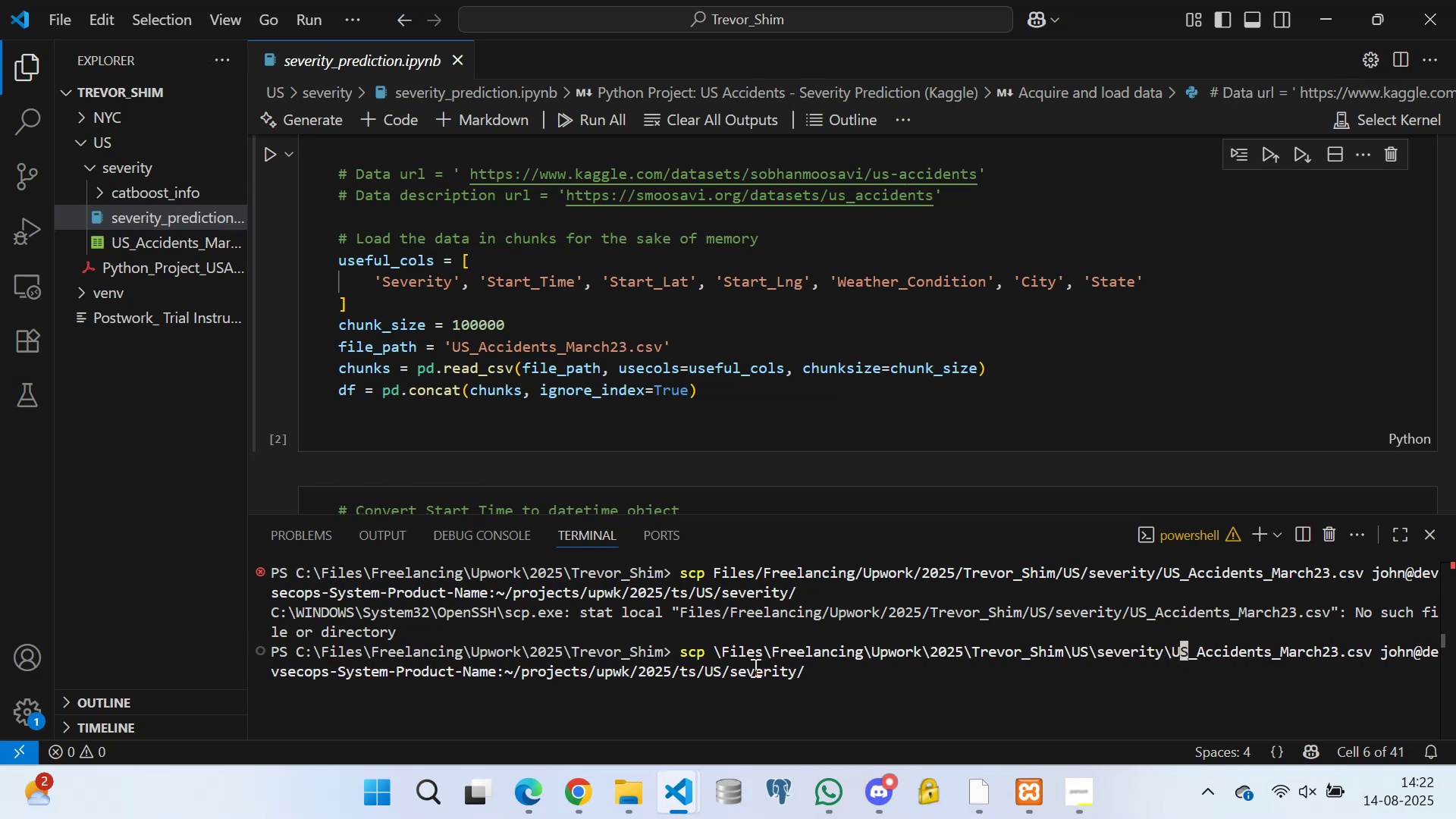 
key(ArrowRight)
 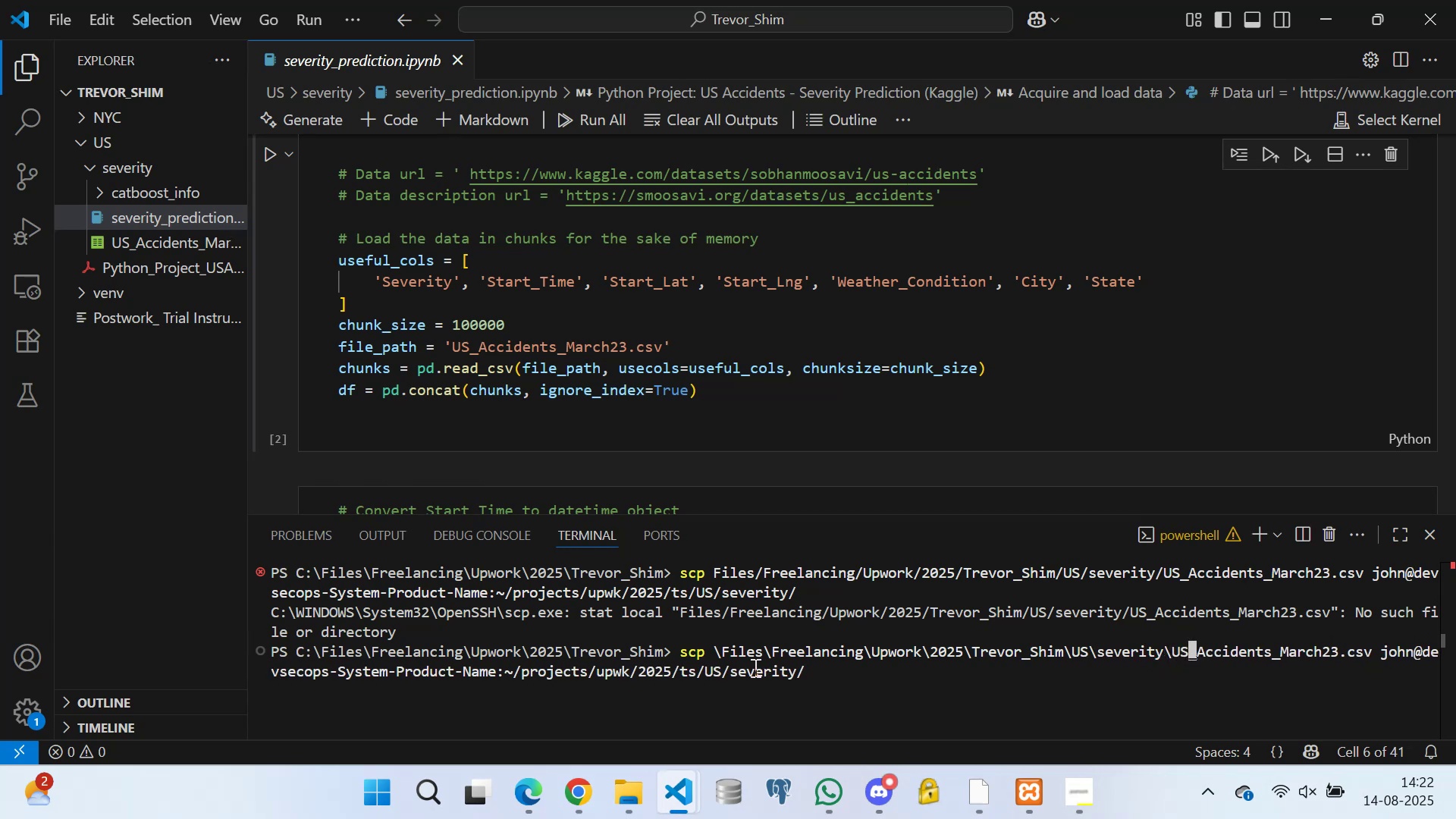 
key(ArrowRight)
 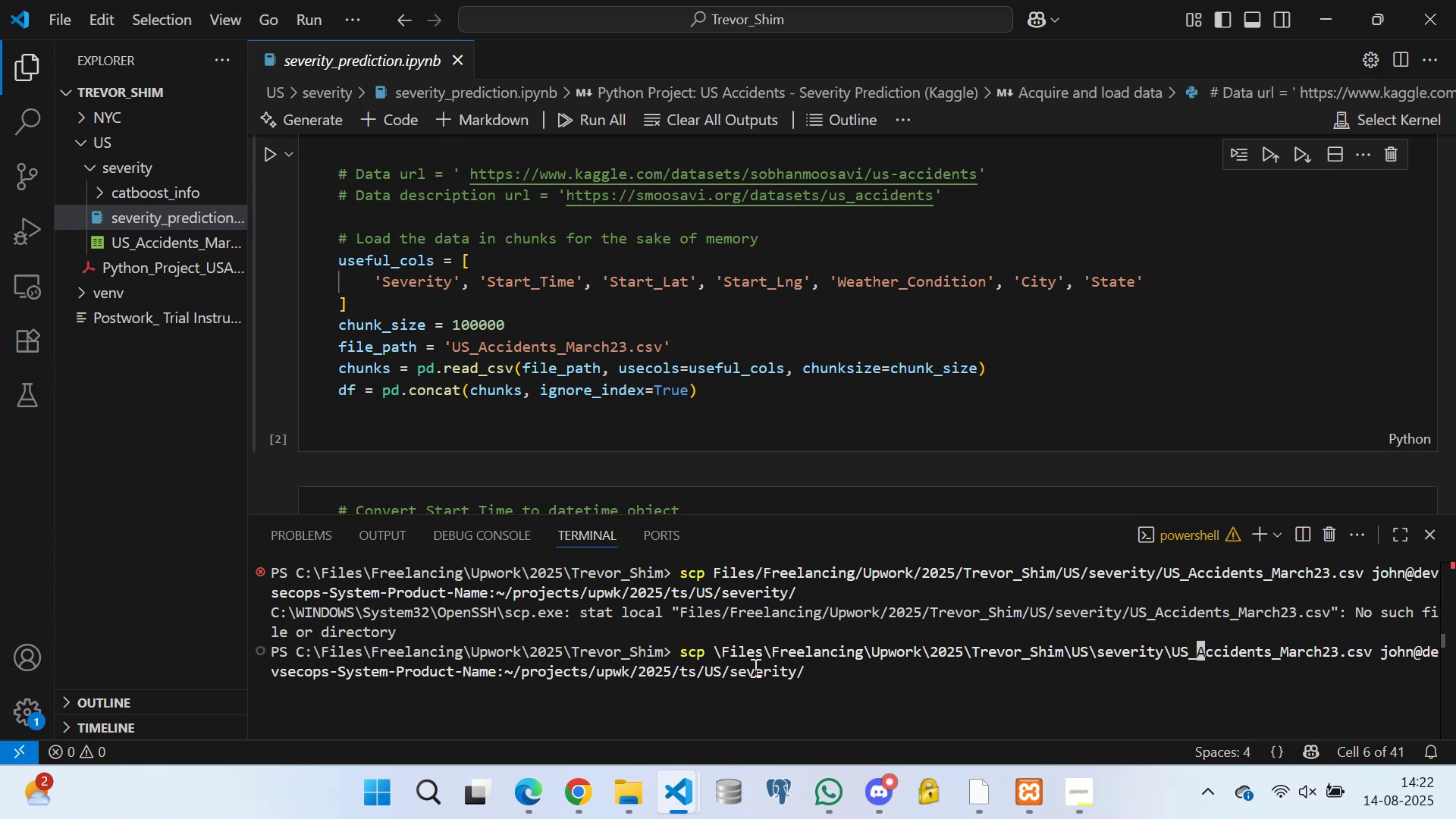 
key(ArrowRight)
 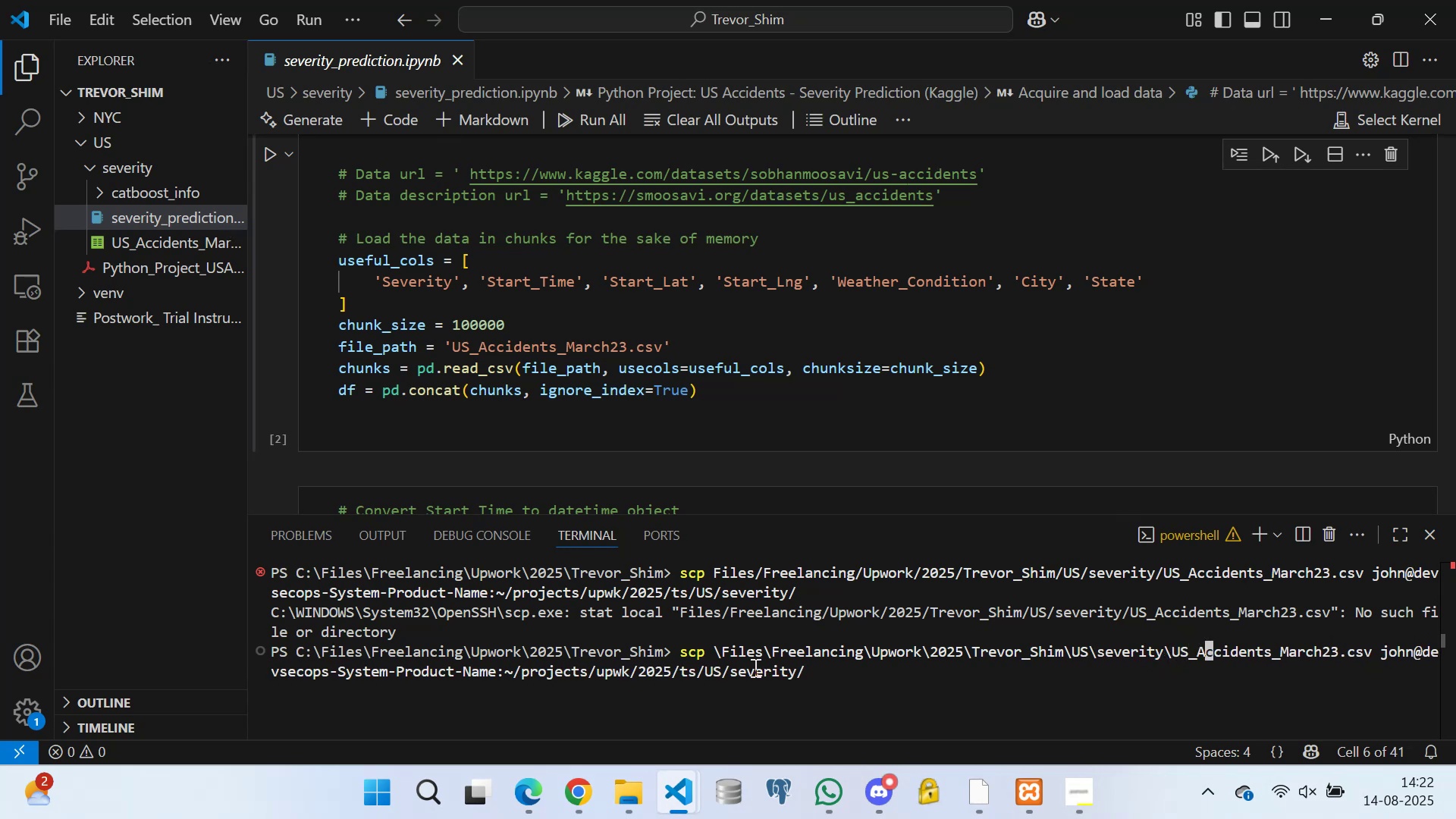 
key(ArrowRight)
 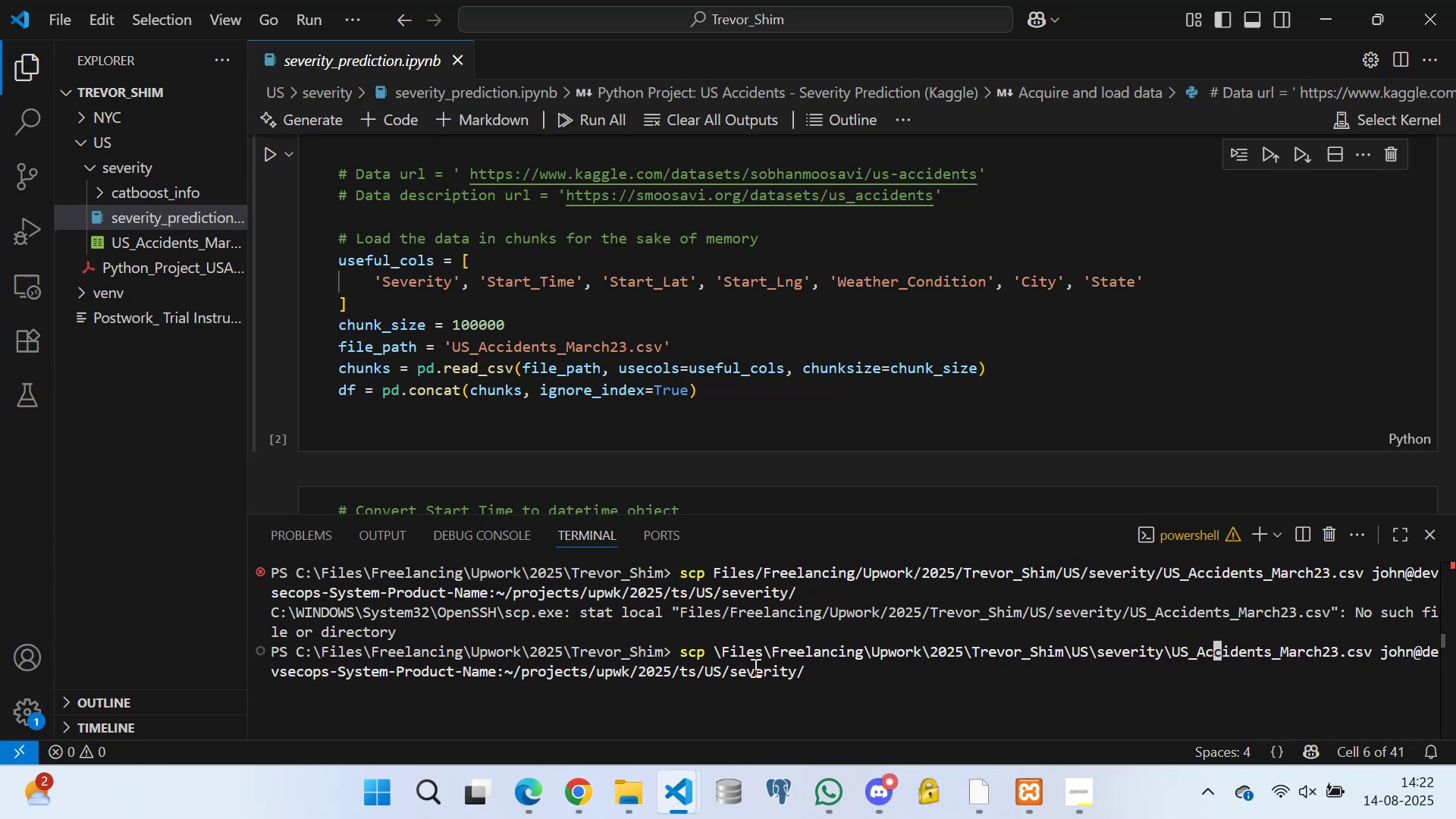 
key(ArrowRight)
 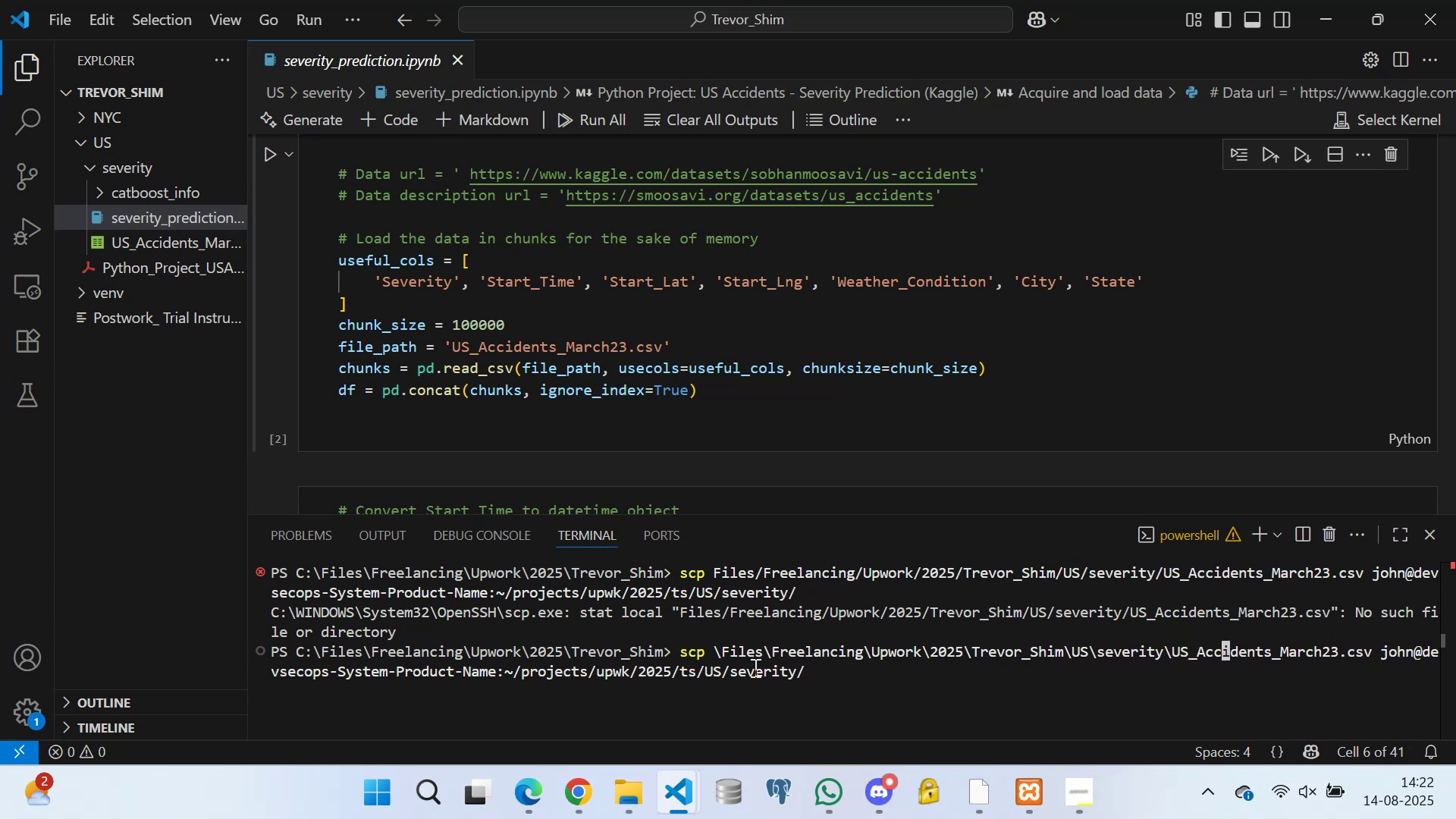 
key(ArrowRight)
 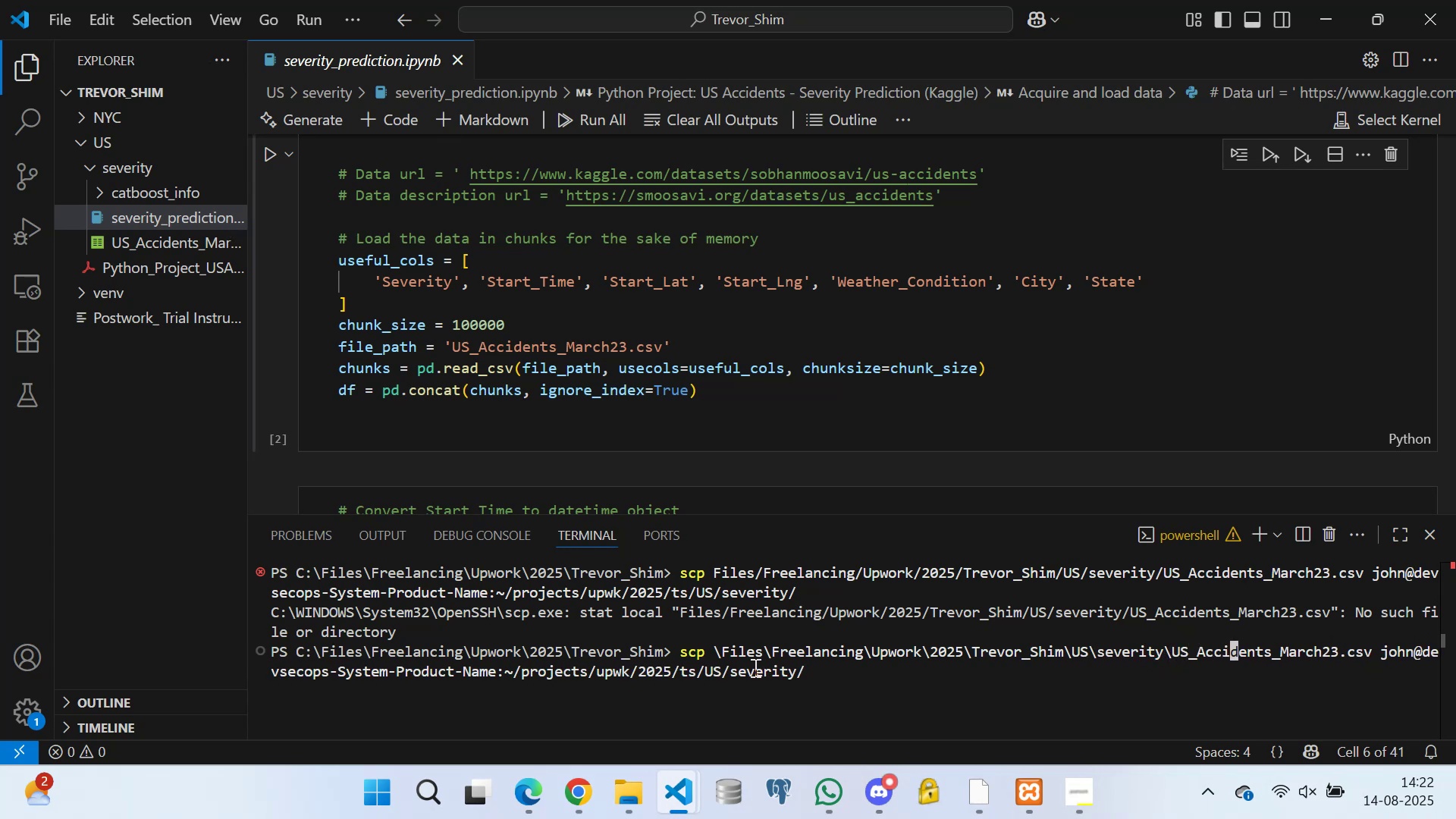 
hold_key(key=ArrowRight, duration=0.77)
 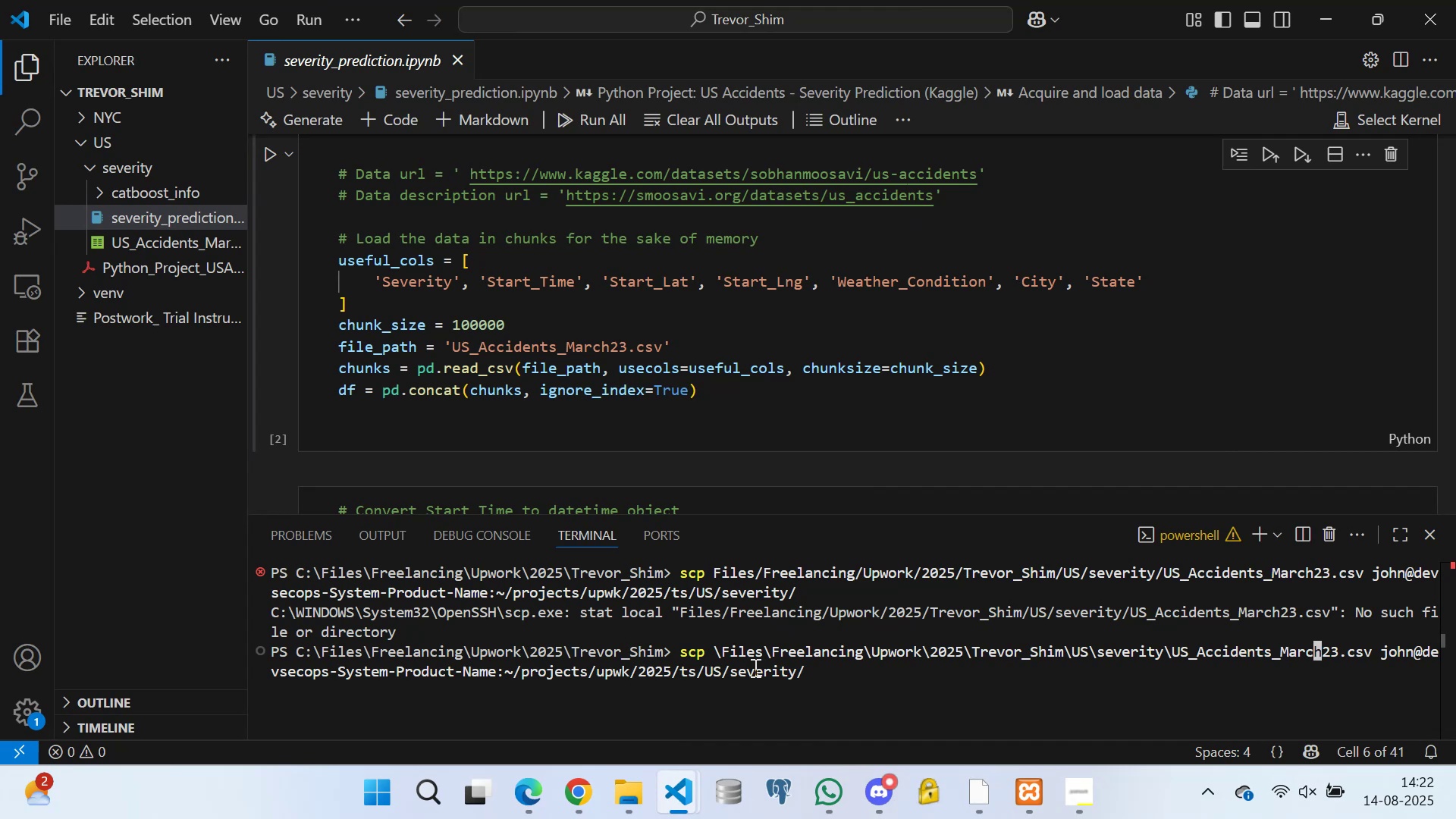 
hold_key(key=ArrowRight, duration=1.39)
 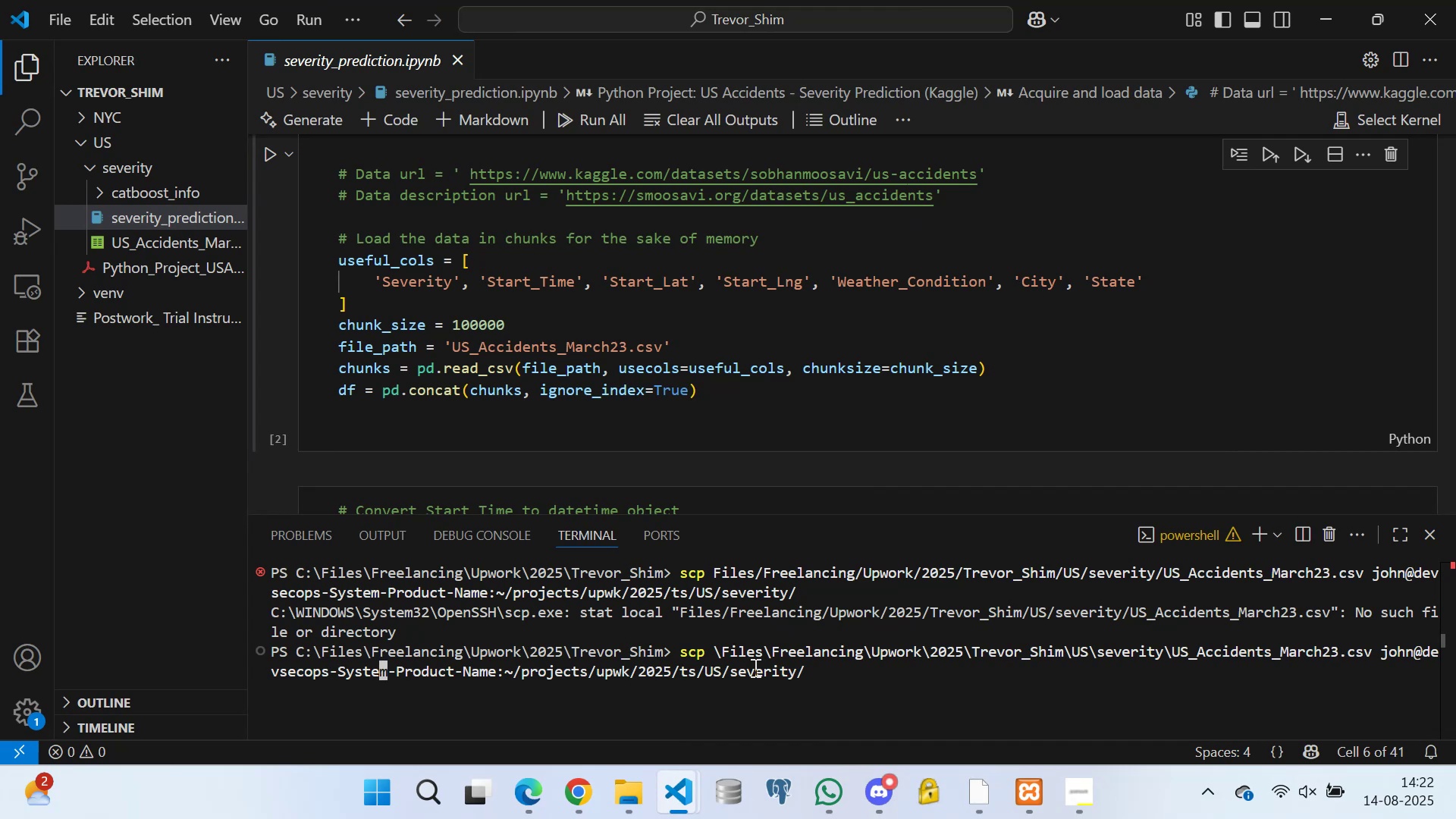 
hold_key(key=ArrowRight, duration=1.42)
 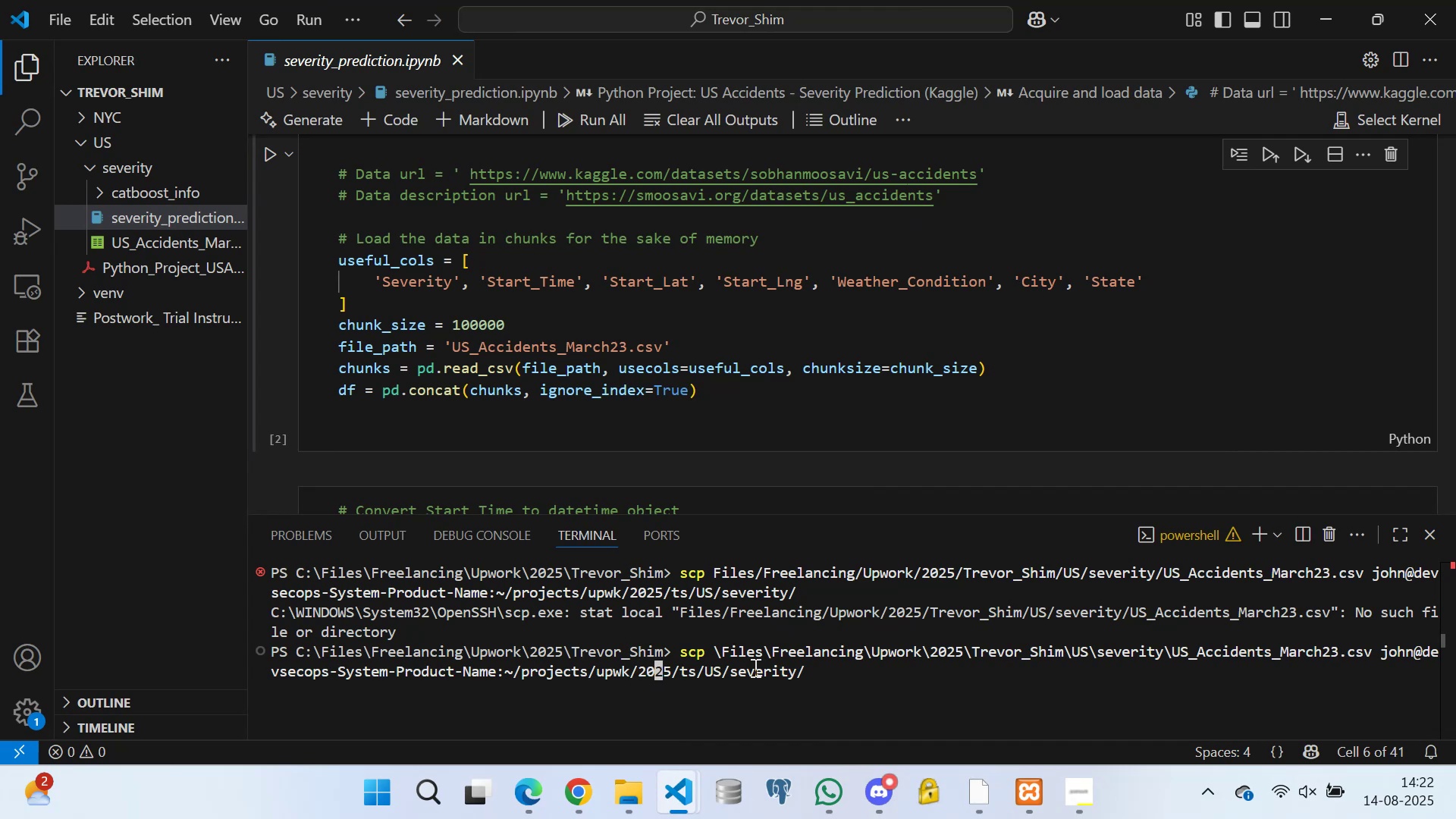 
hold_key(key=ArrowRight, duration=0.81)
 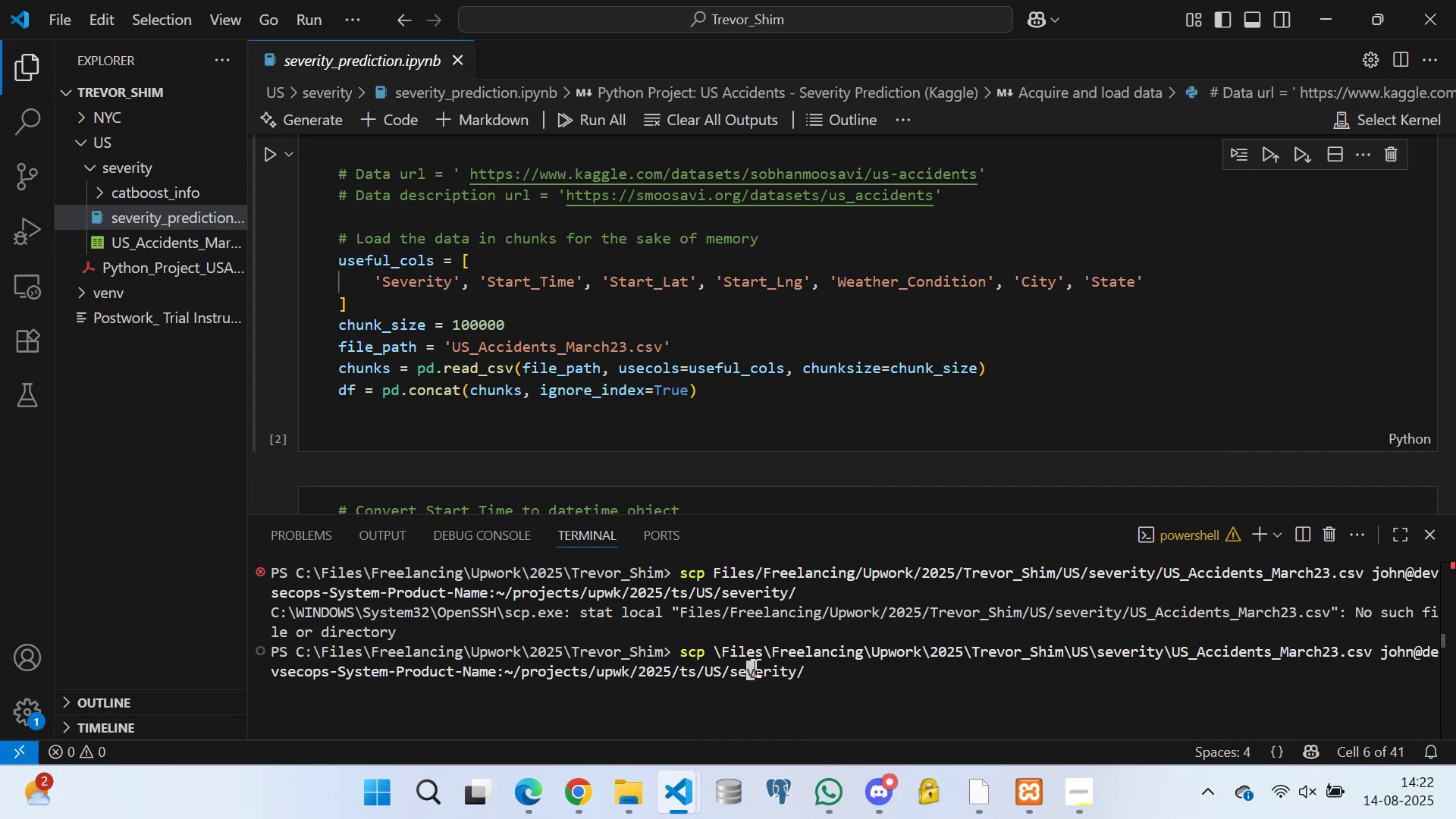 
hold_key(key=ArrowRight, duration=0.66)
 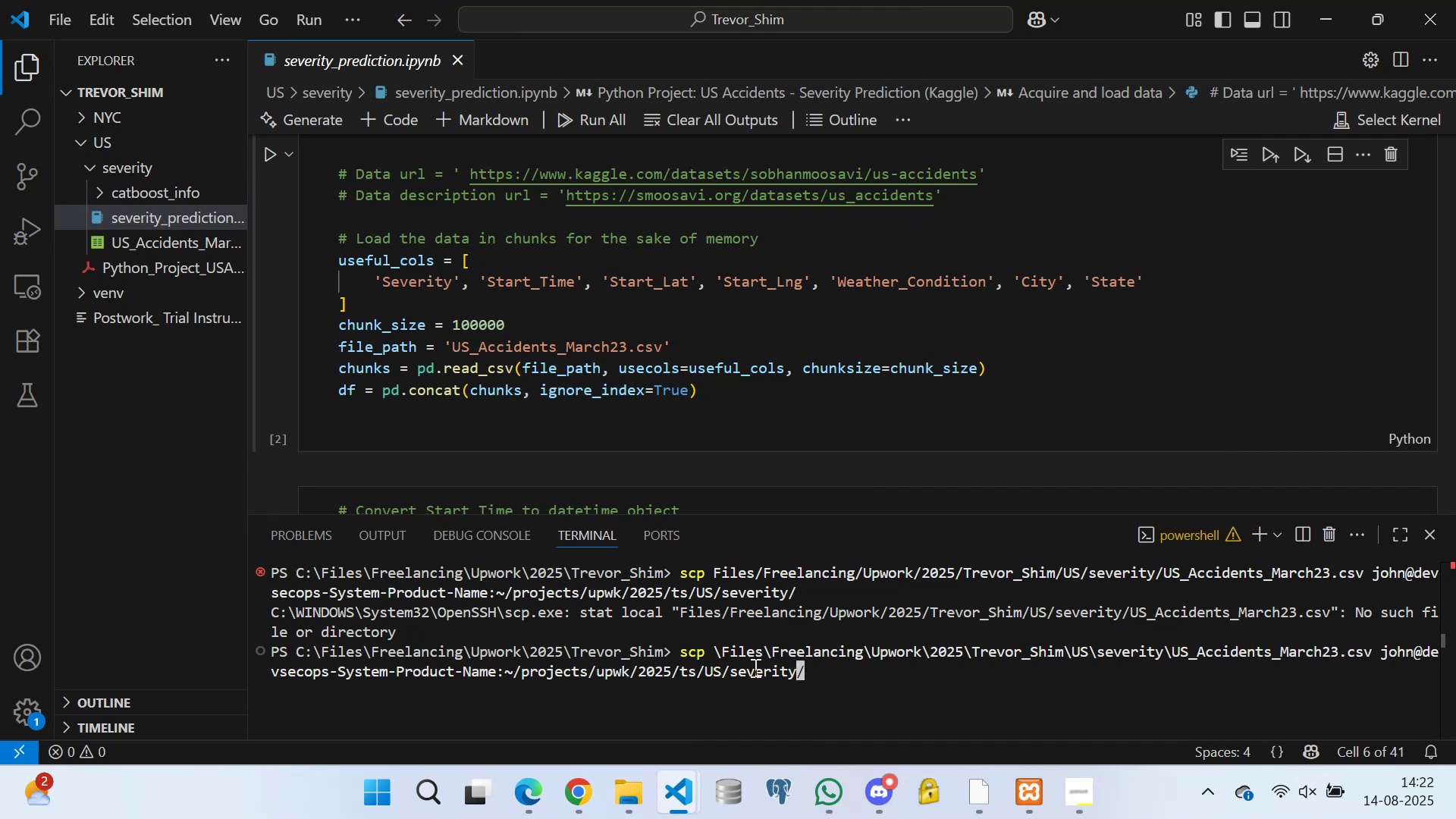 
key(ArrowRight)
 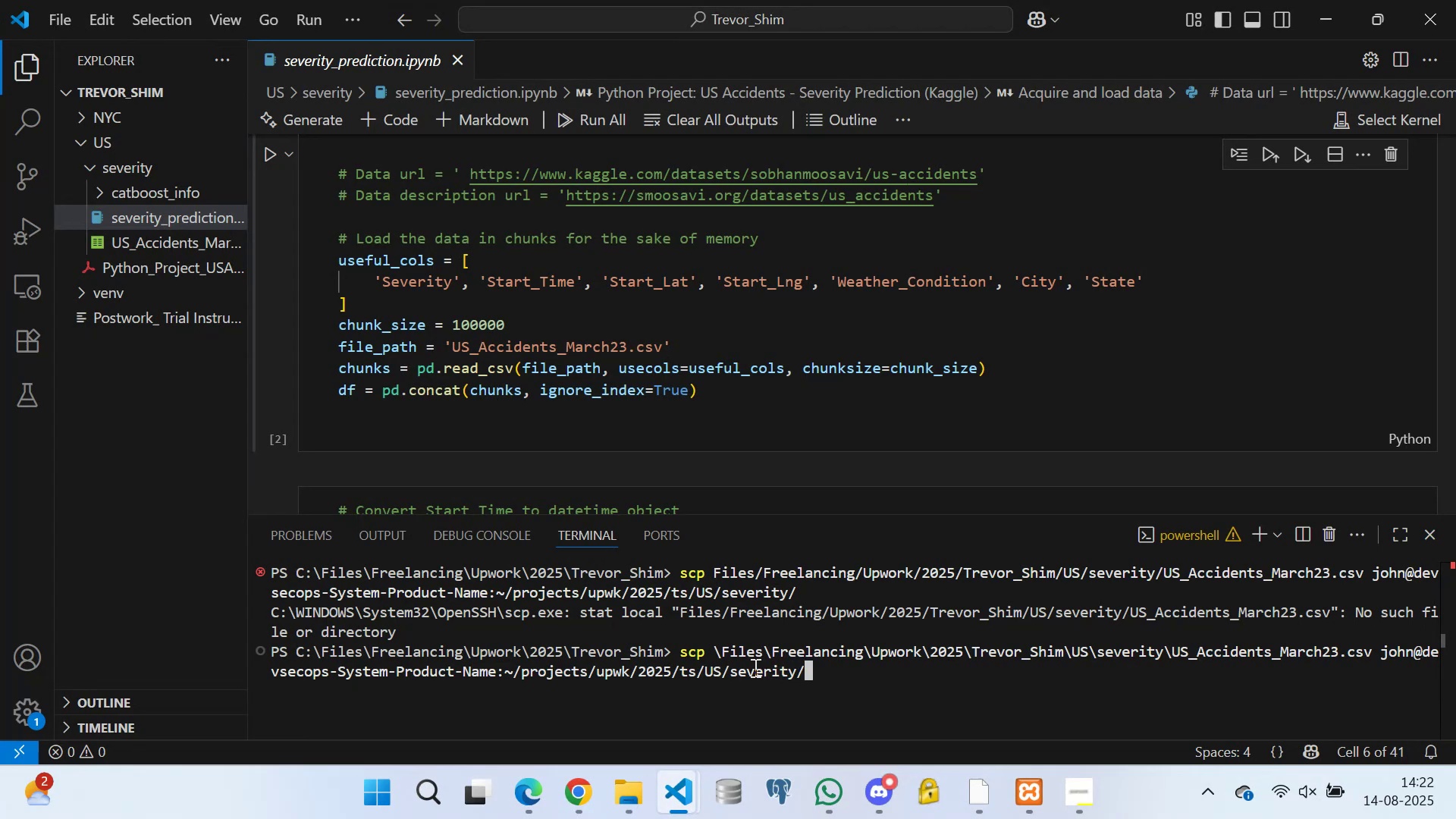 
key(Enter)
 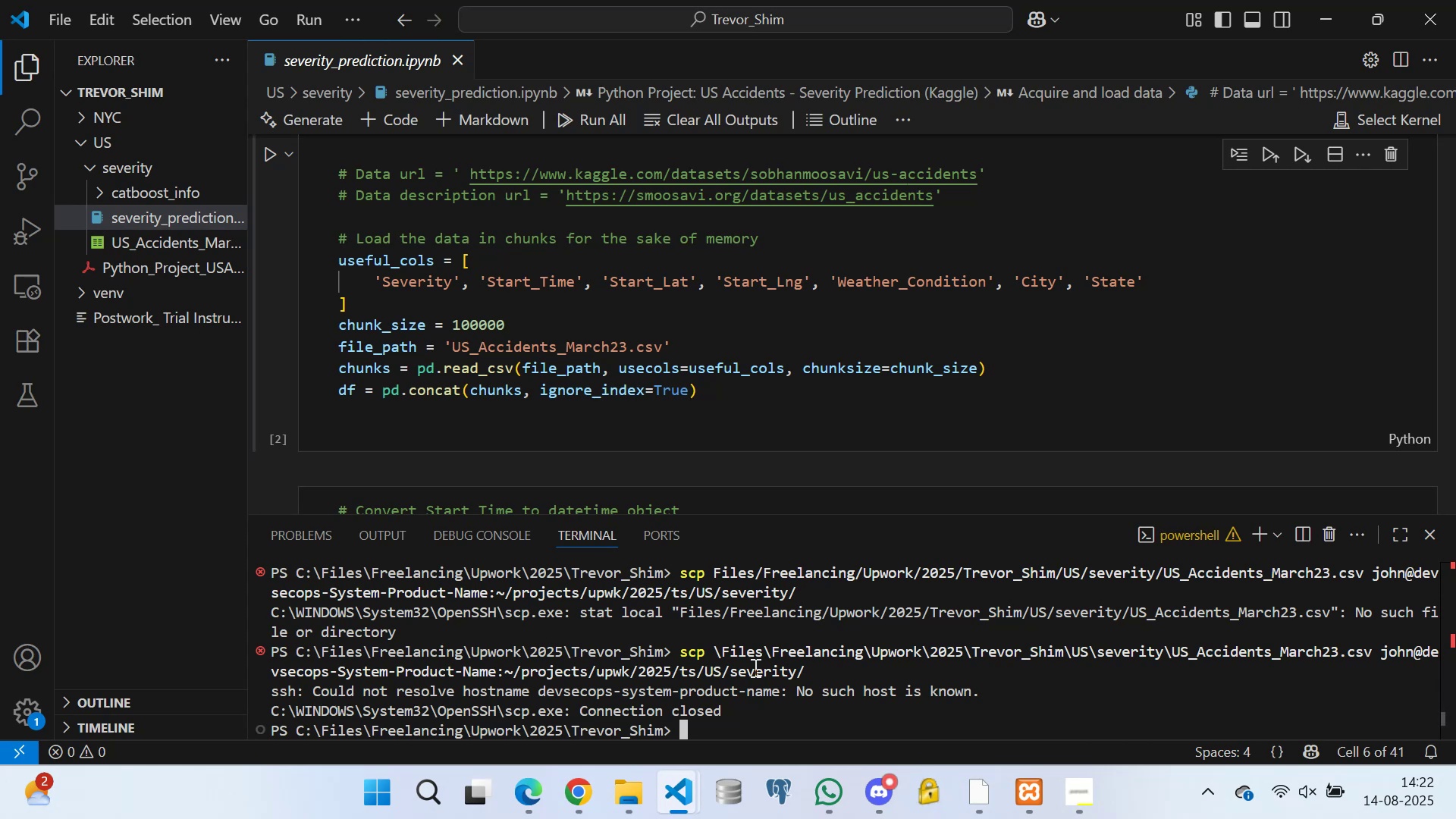 
wait(7.44)
 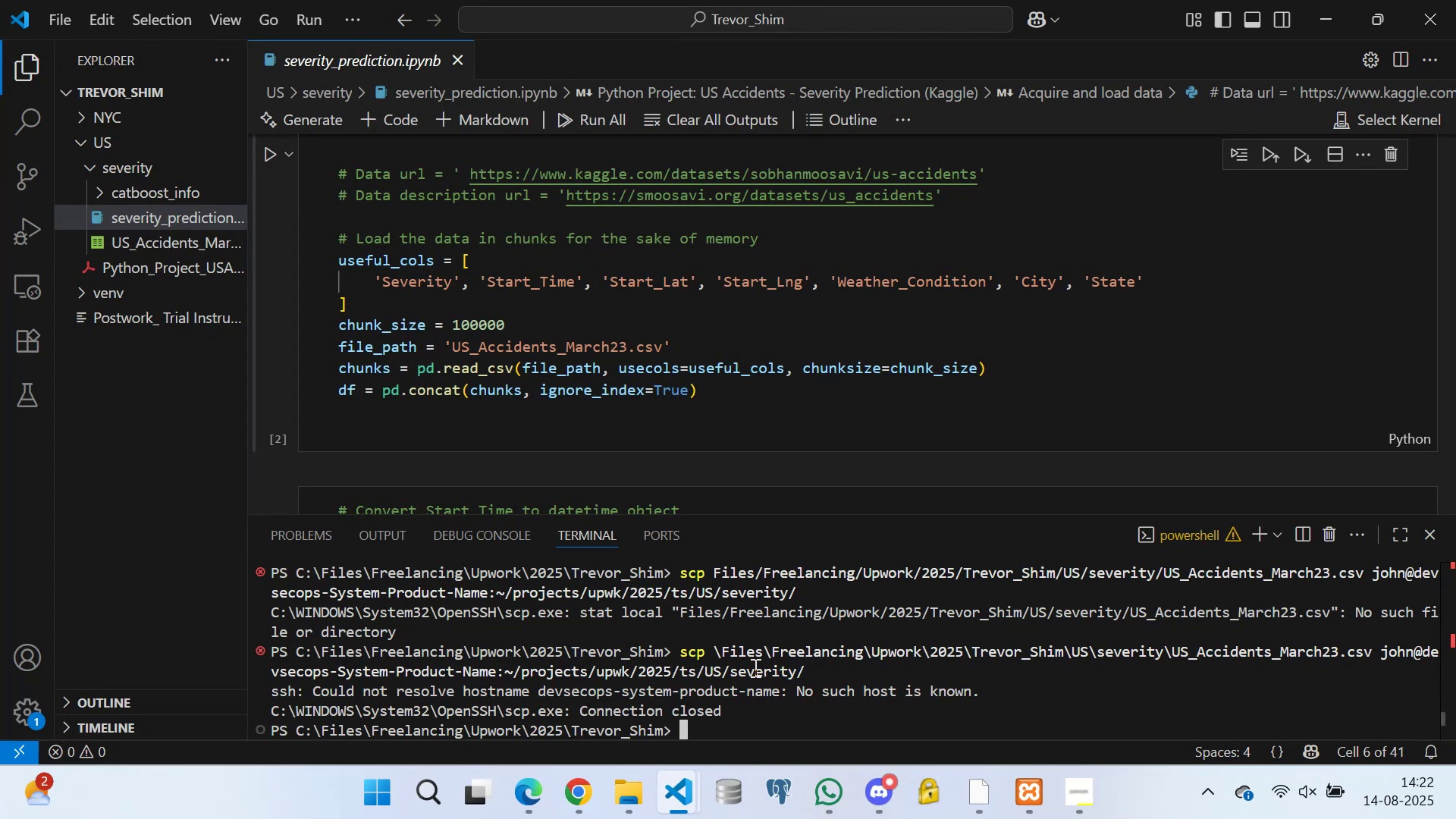 
scroll: coordinate [704, 685], scroll_direction: down, amount: 5.0
 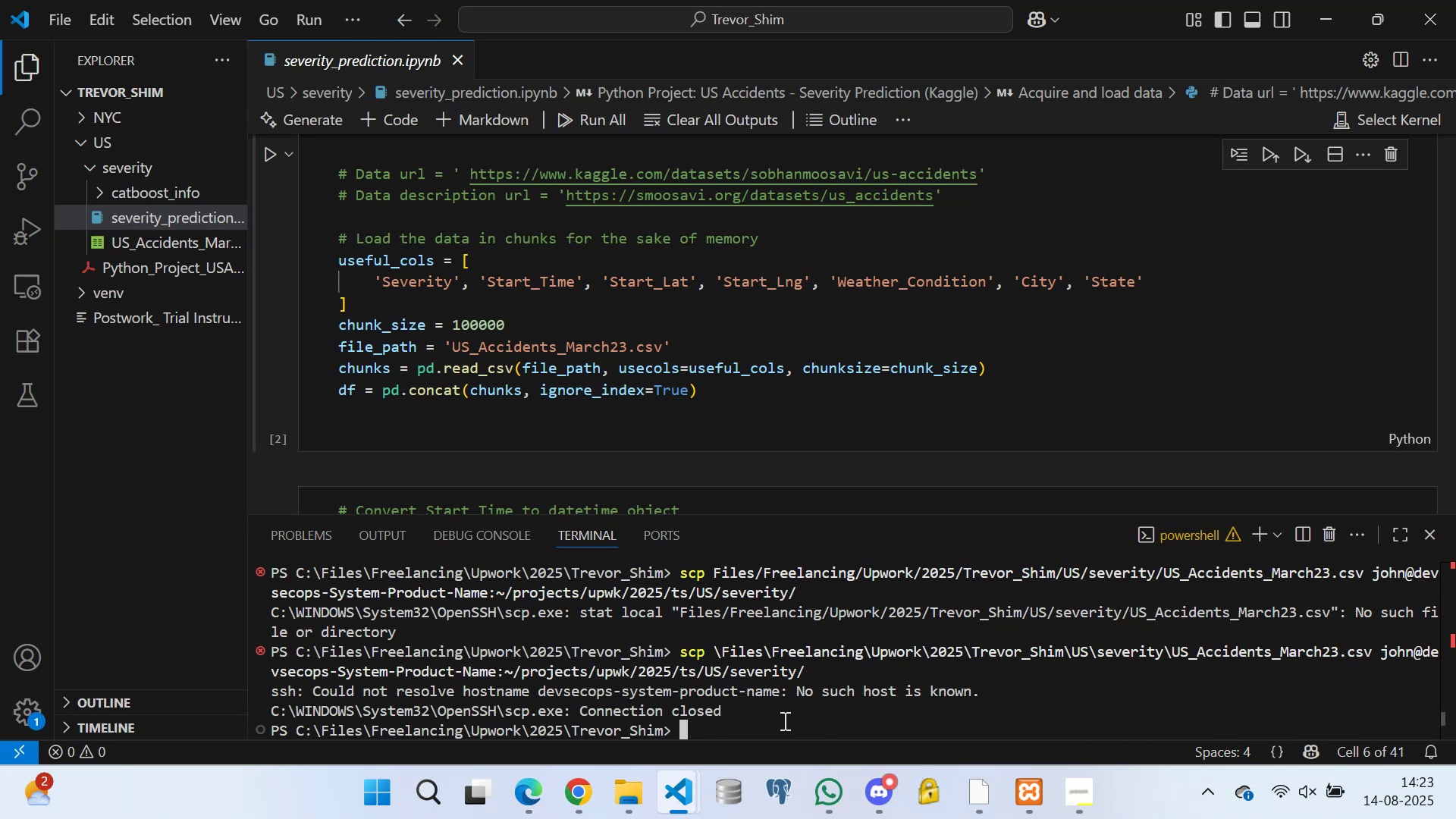 
key(ArrowUp)
 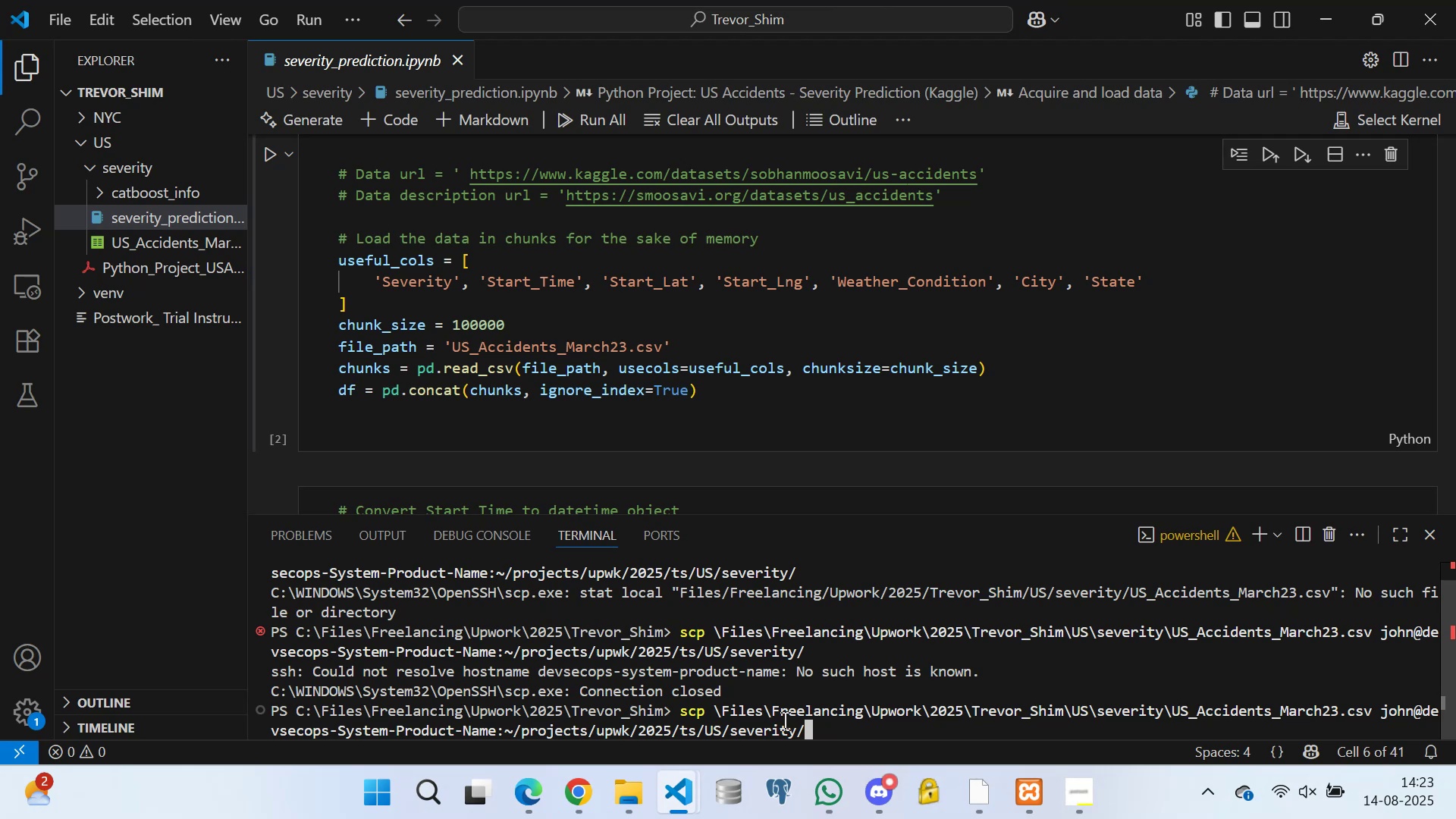 
hold_key(key=ArrowLeft, duration=1.51)
 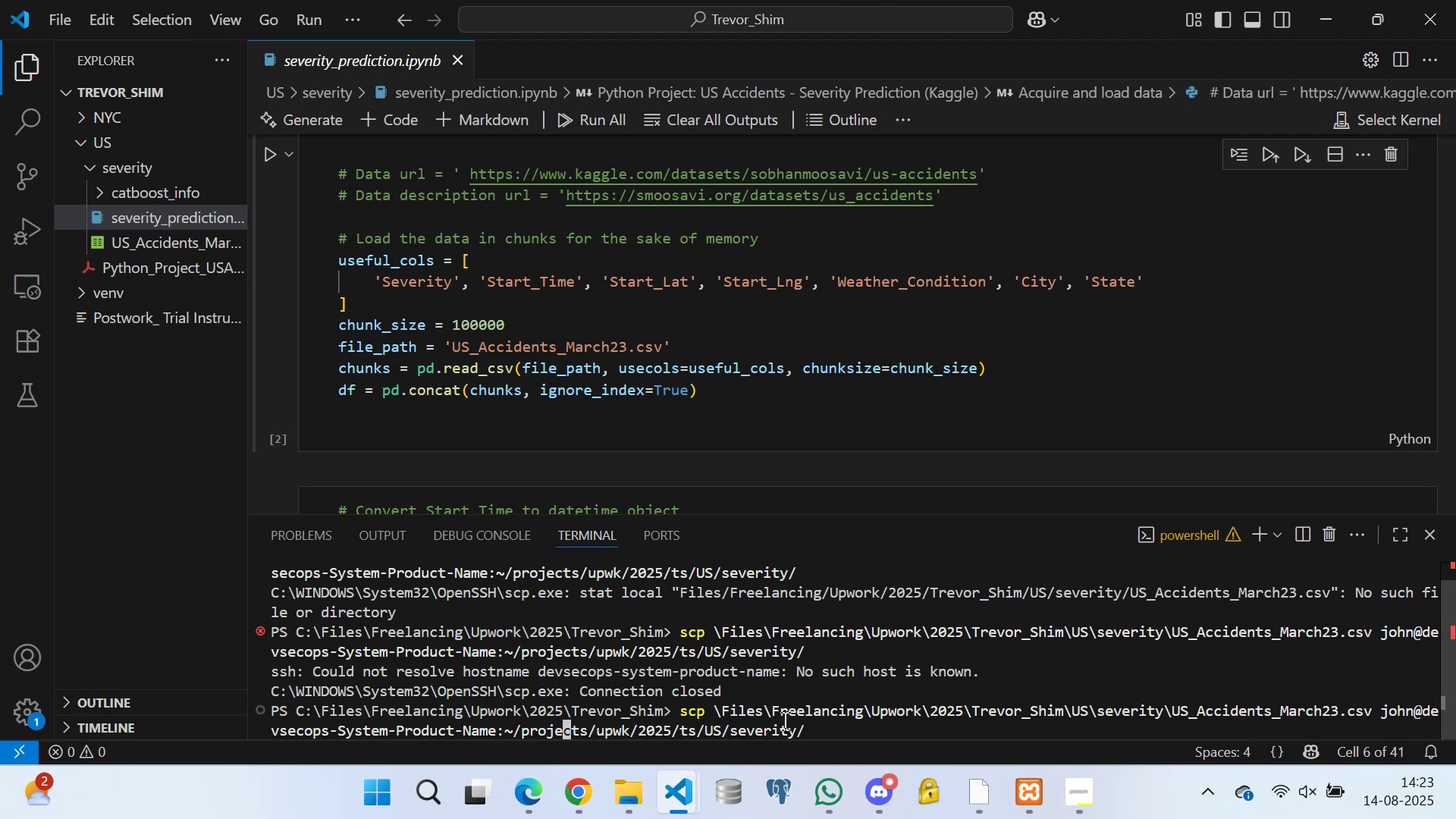 
key(ArrowLeft)
 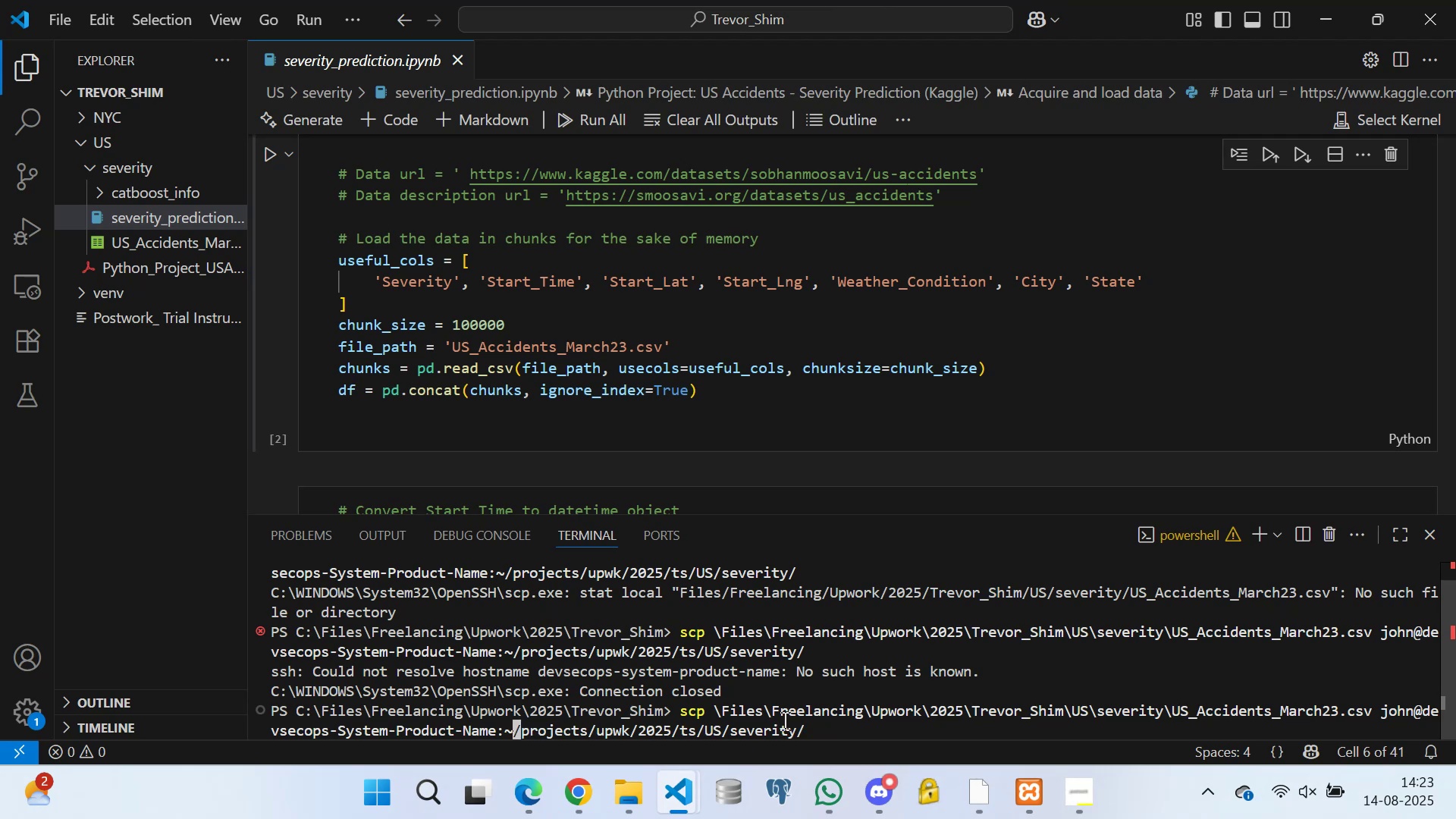 
key(ArrowLeft)
 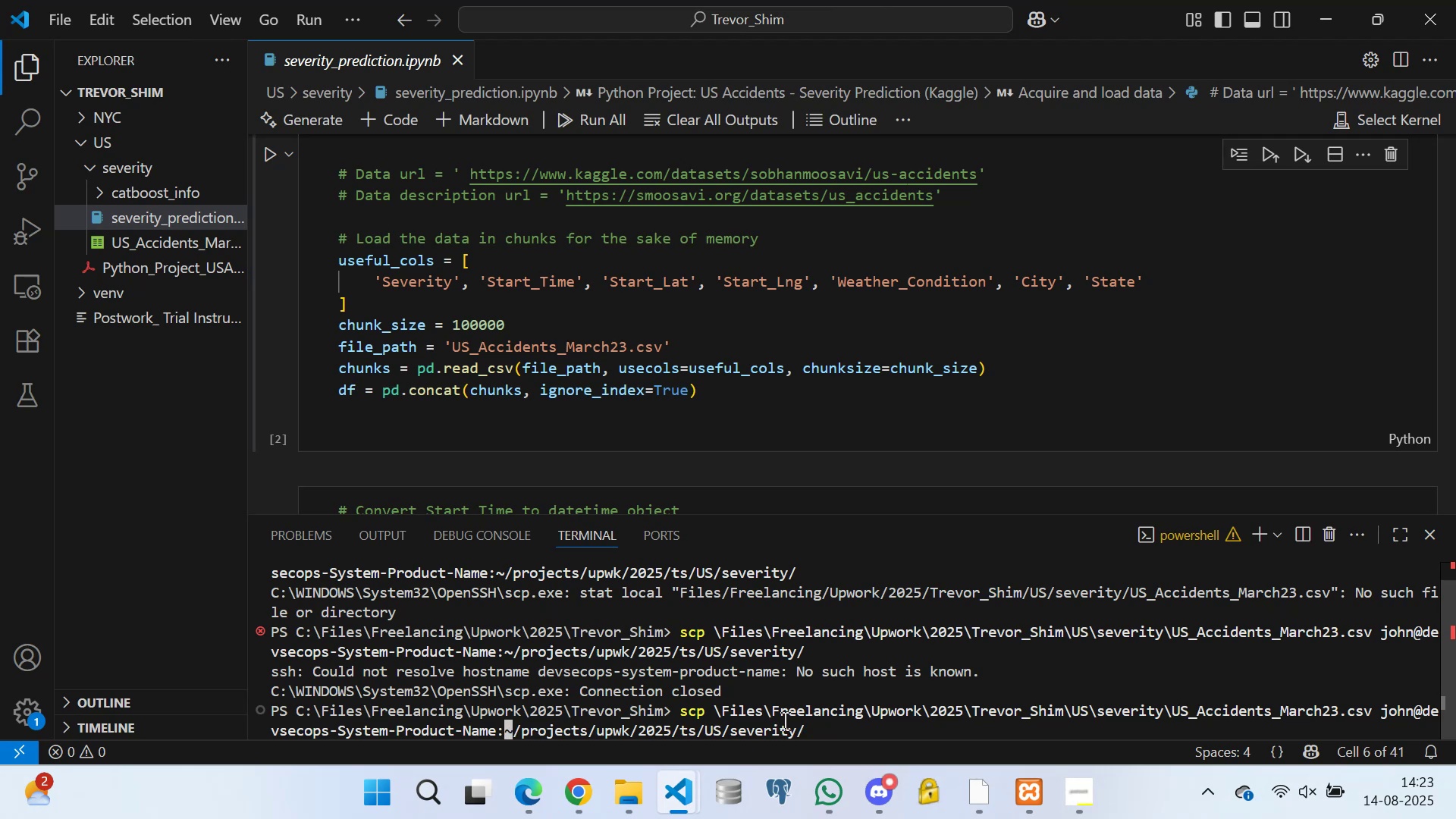 
key(ArrowLeft)
 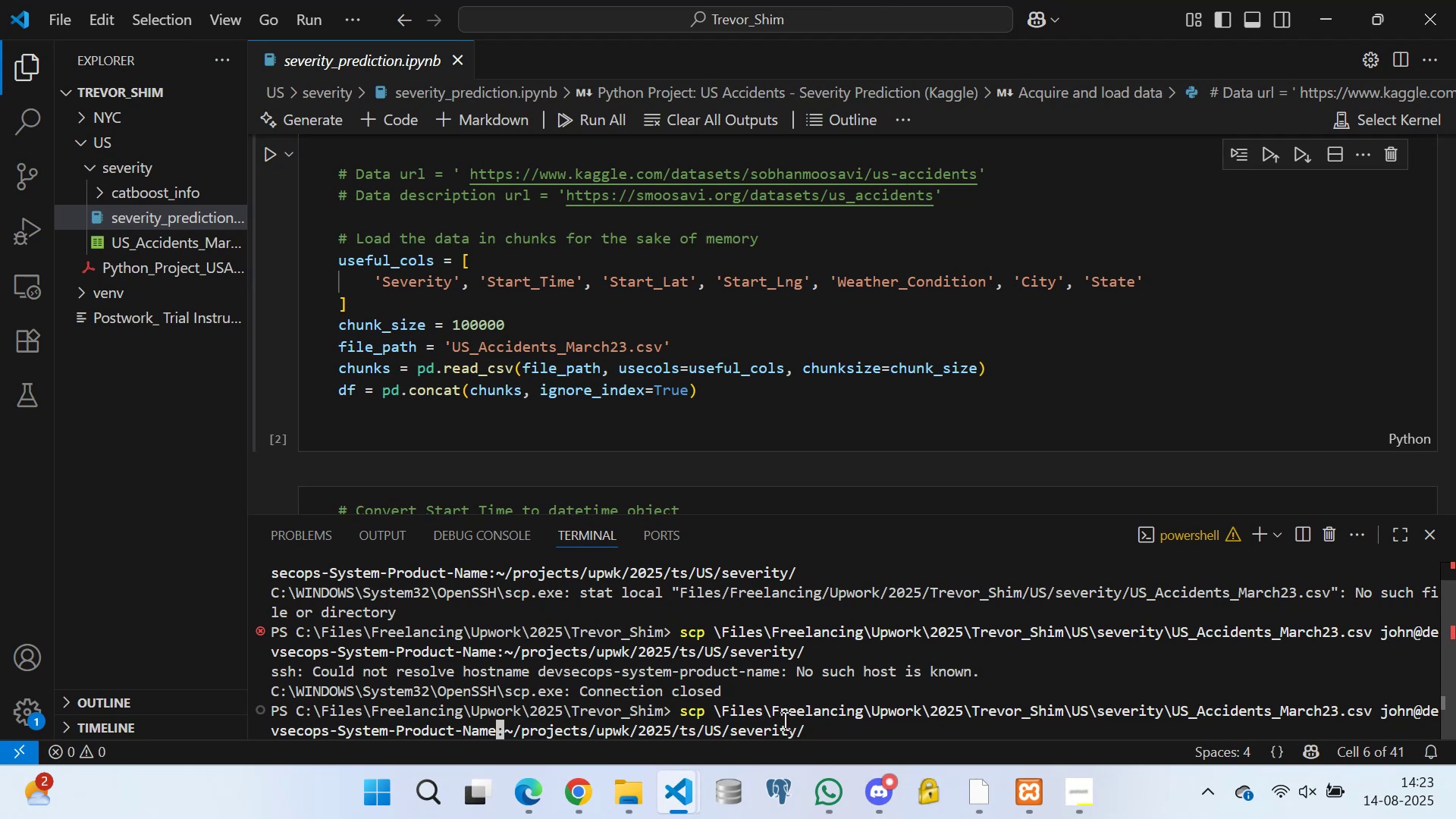 
key(ArrowLeft)
 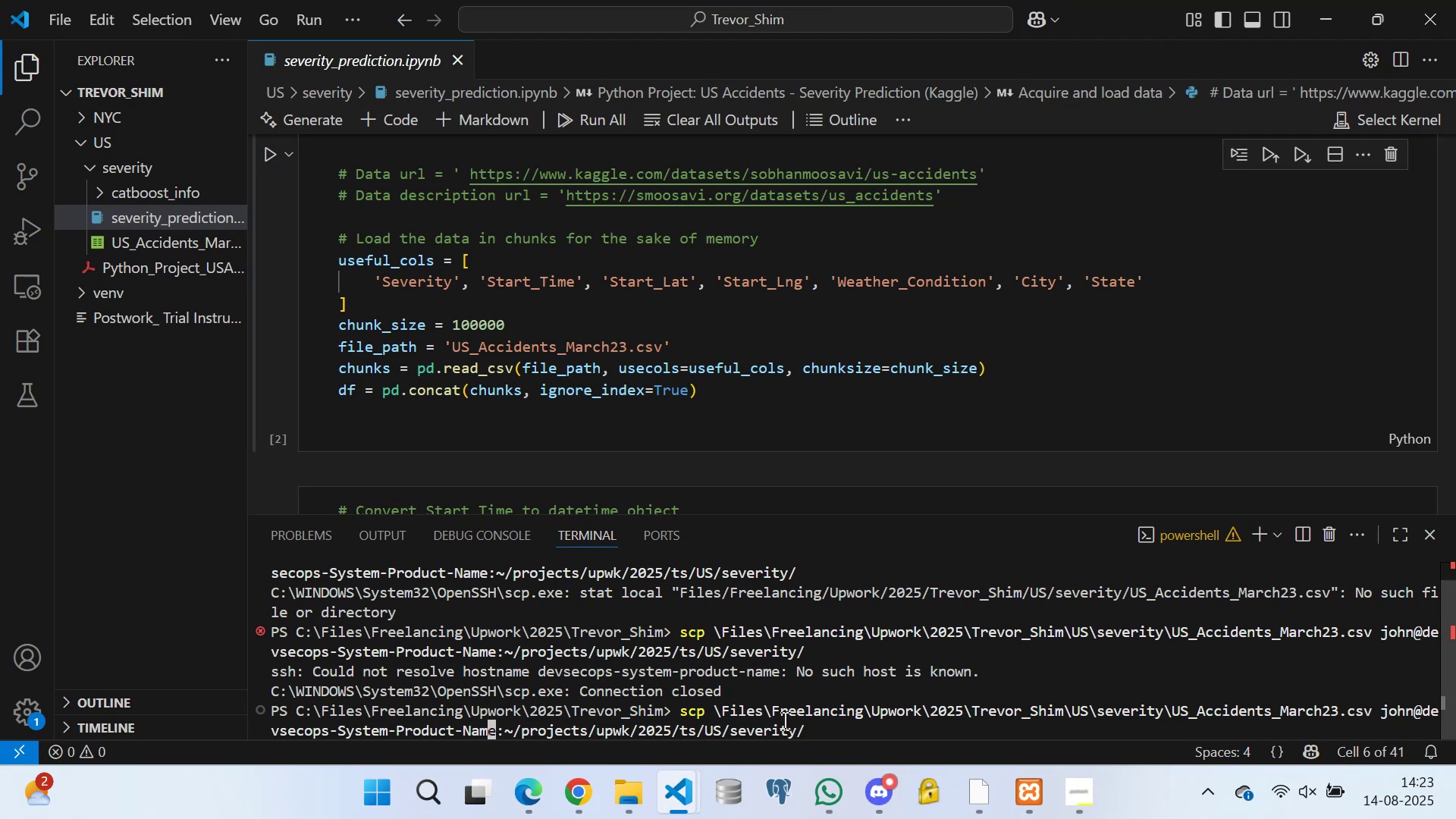 
key(ArrowLeft)
 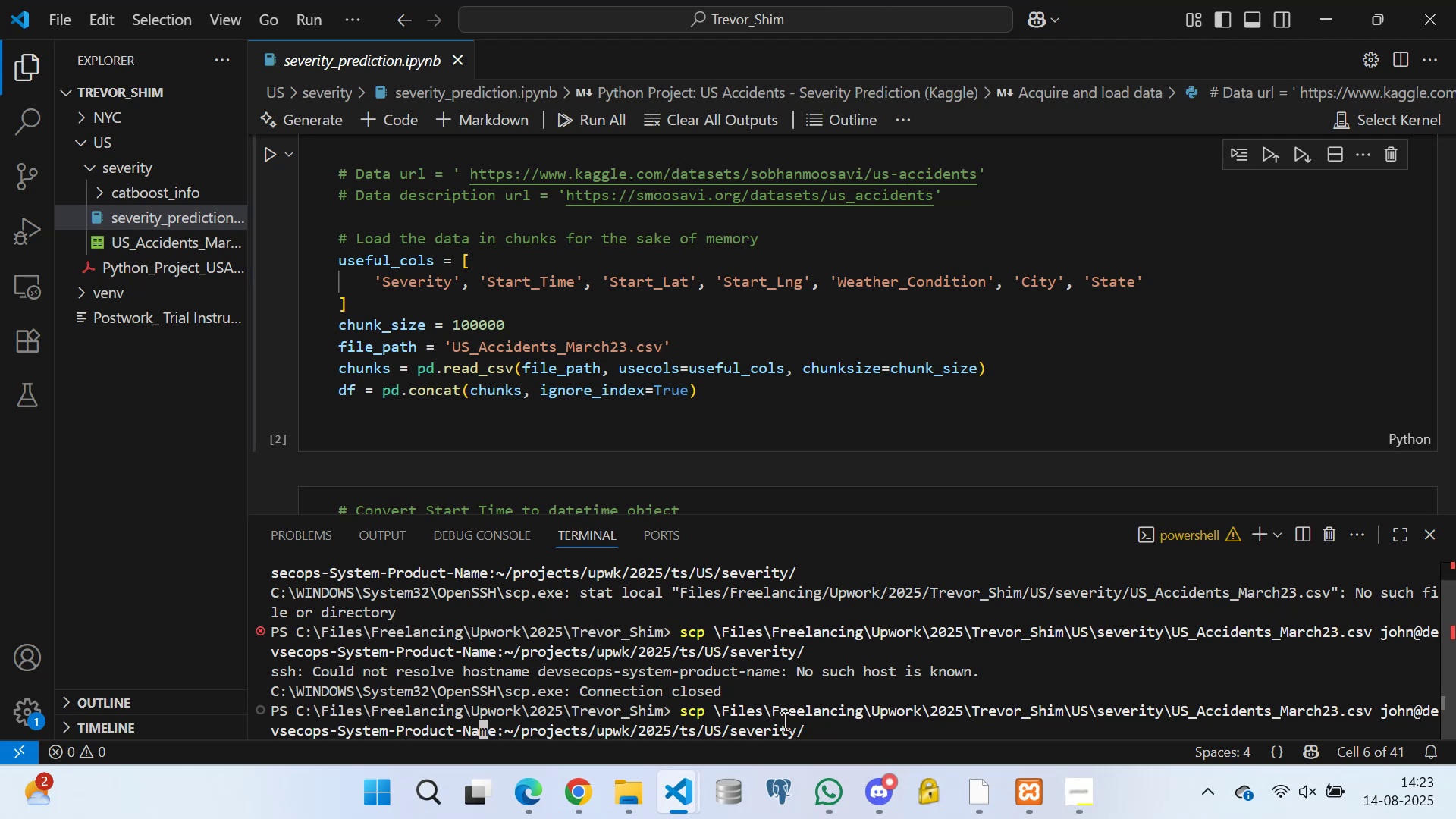 
key(ArrowRight)
 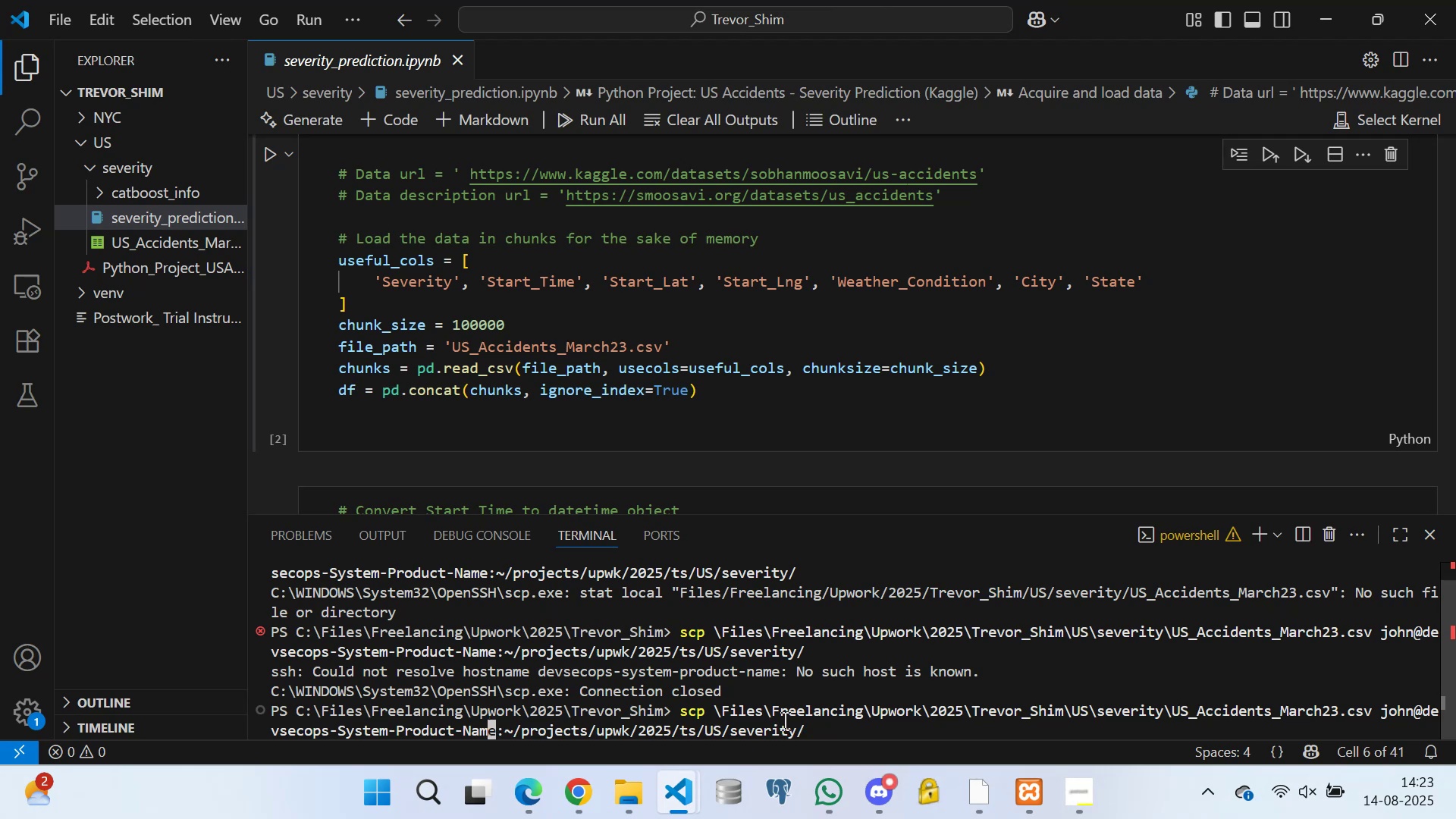 
hold_key(key=Backspace, duration=1.2)
 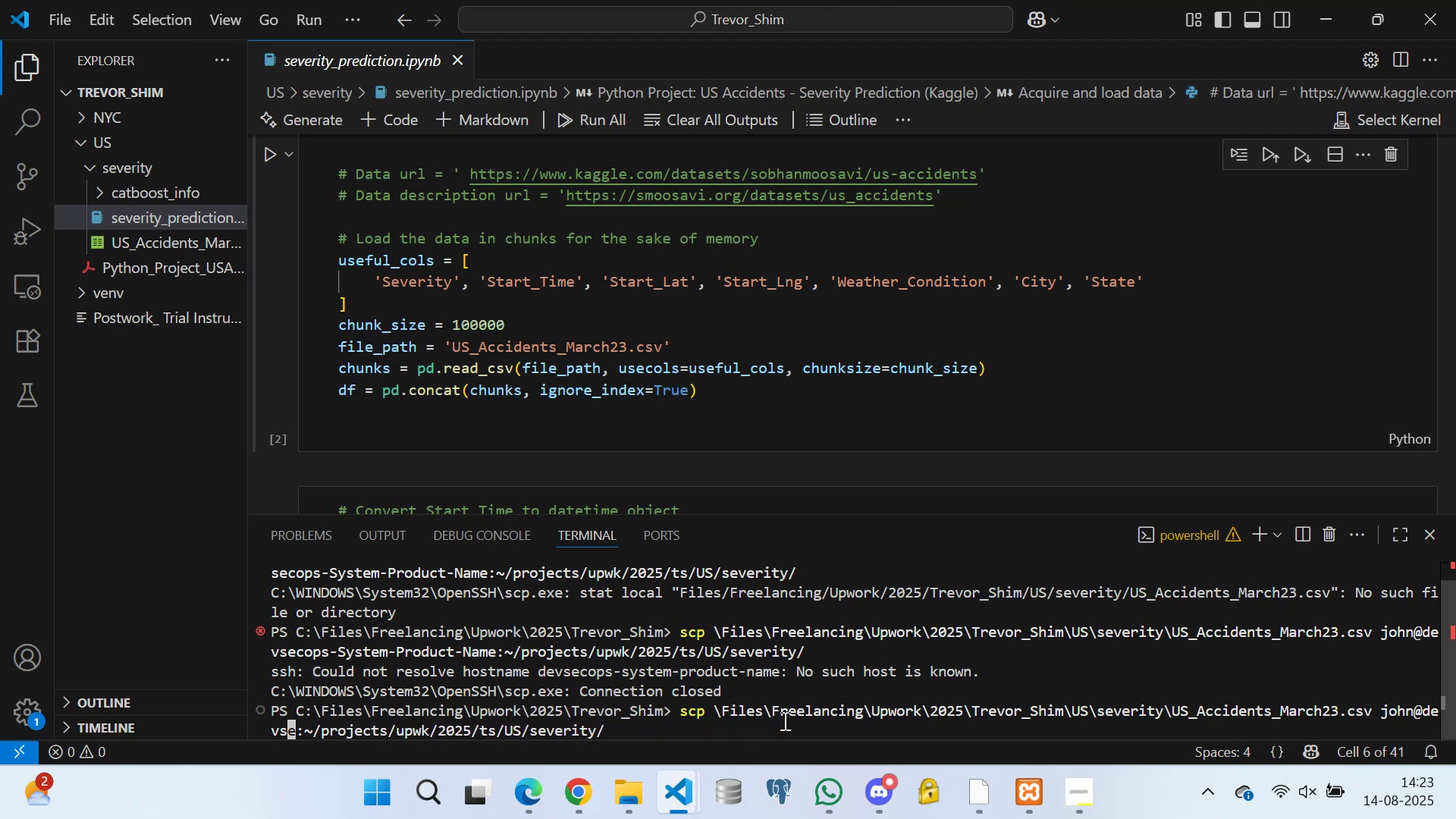 
key(Backspace)
 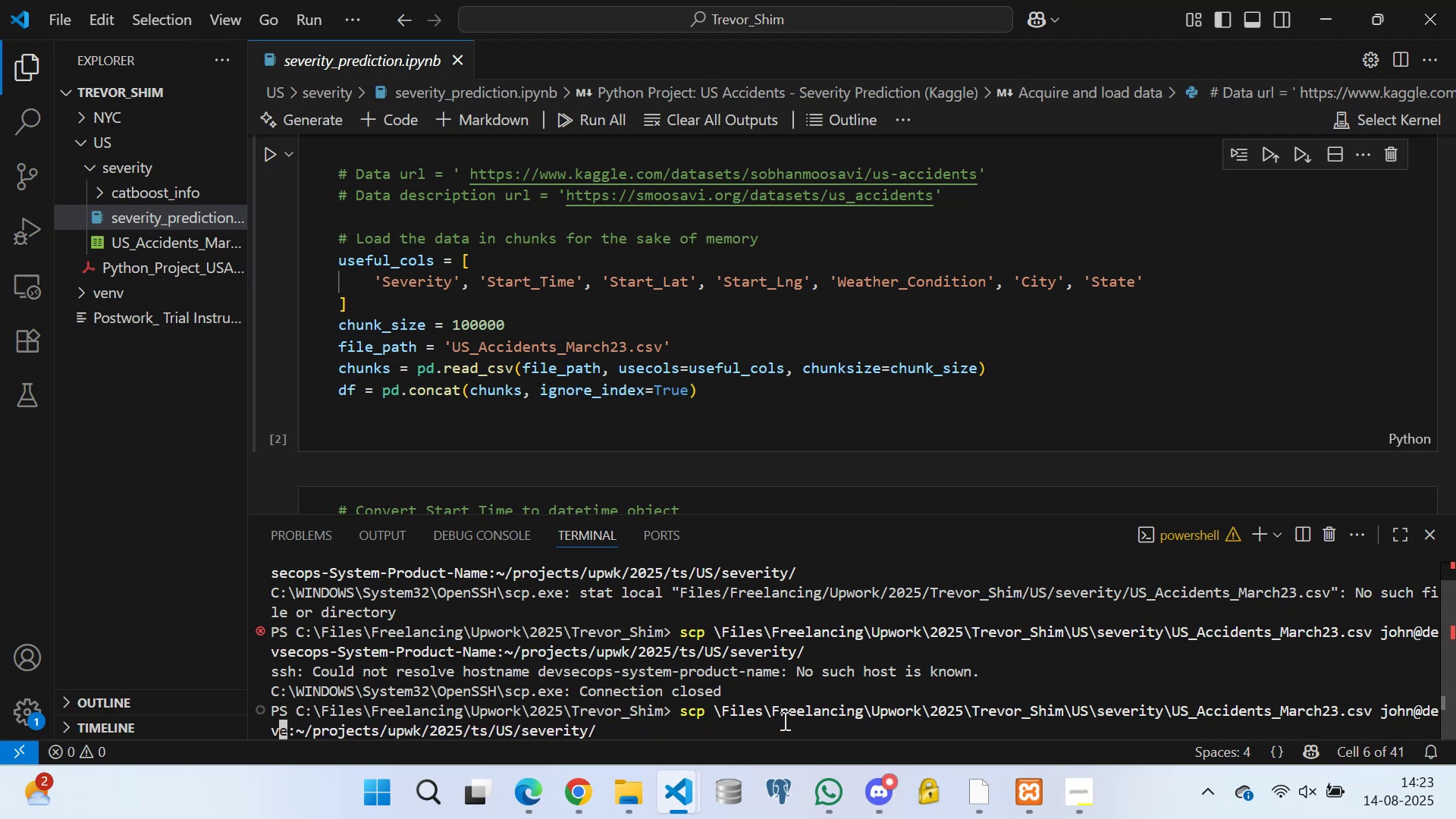 
key(Backspace)
 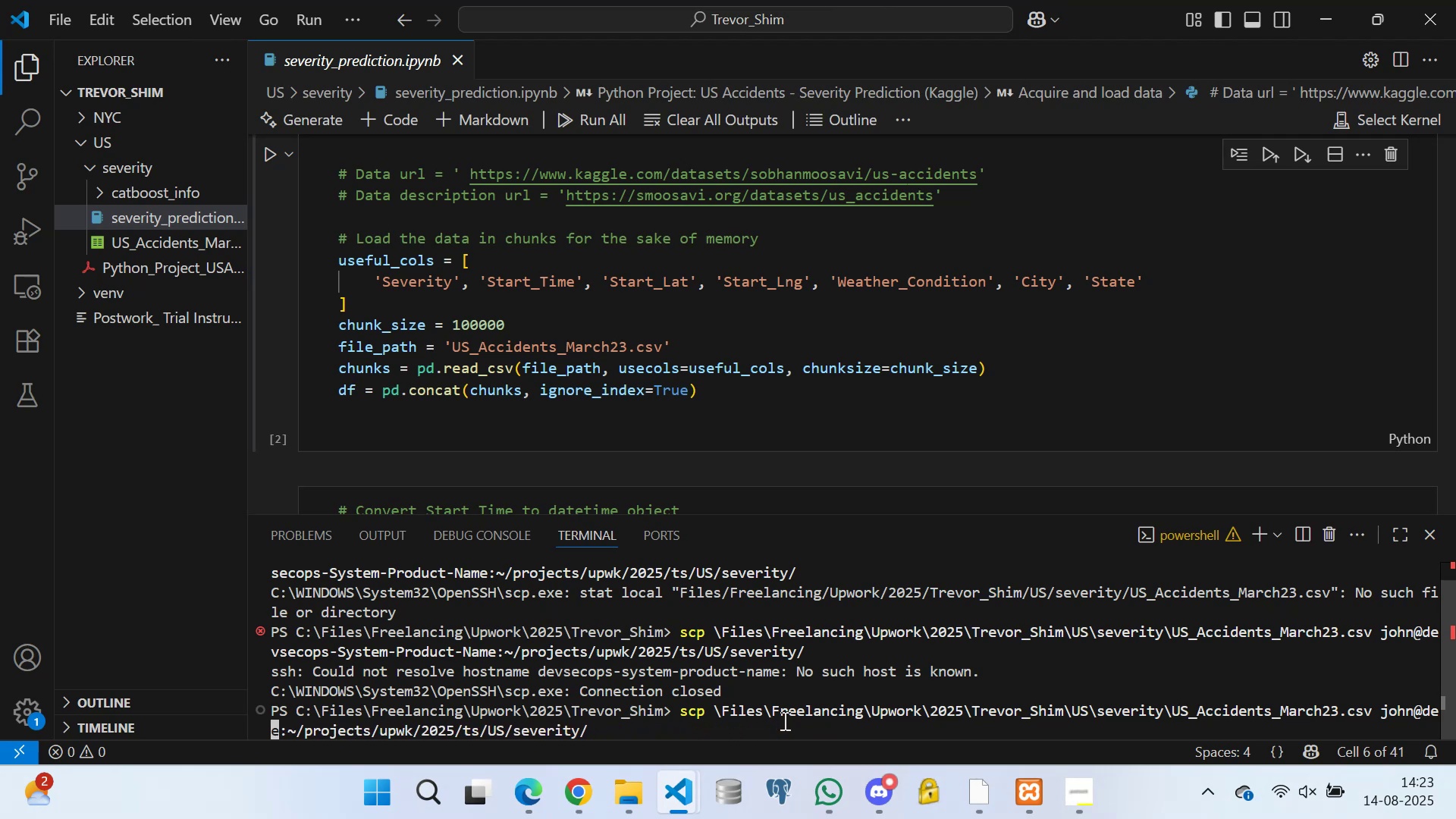 
key(Backspace)
 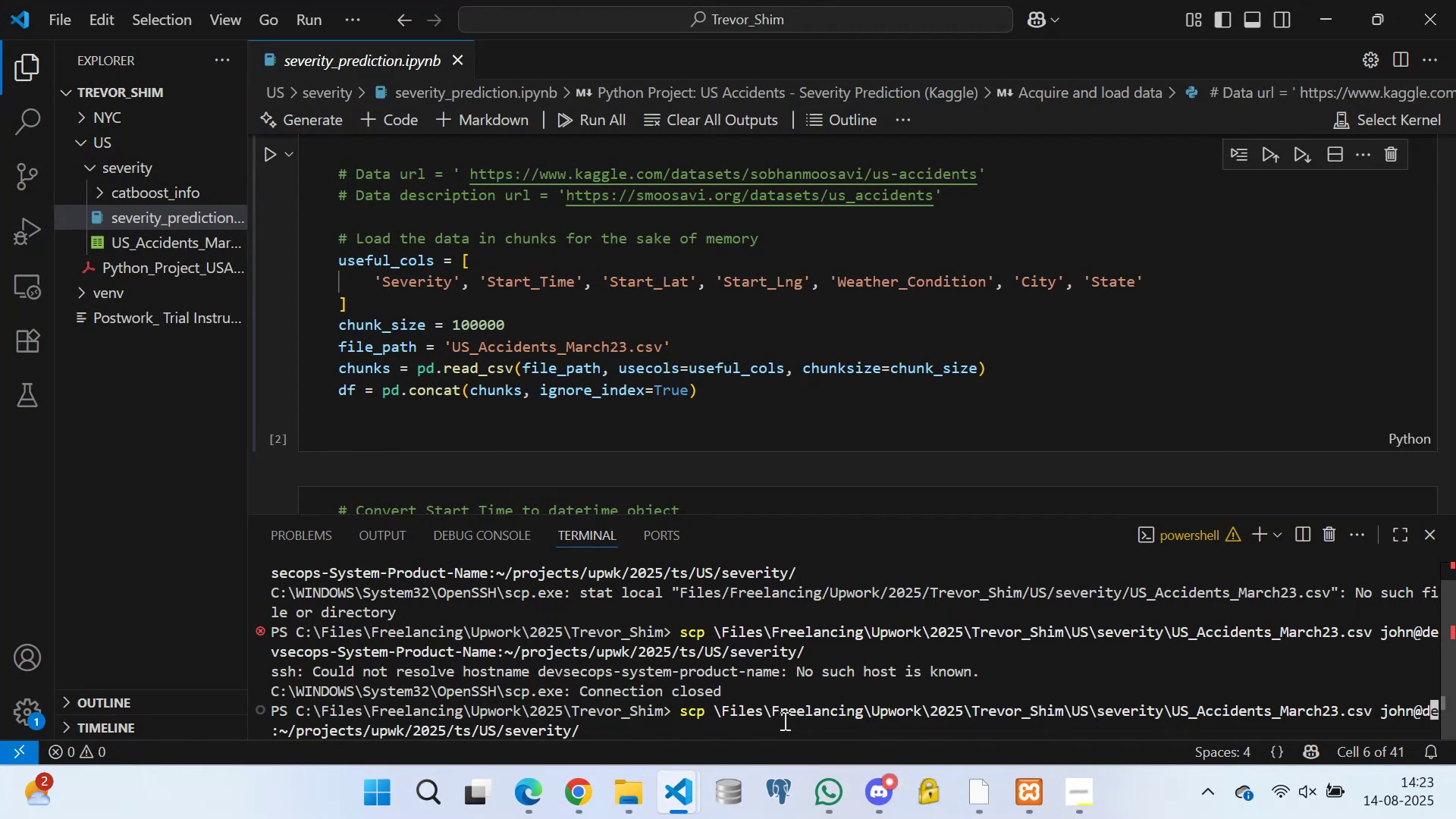 
key(Backspace)
 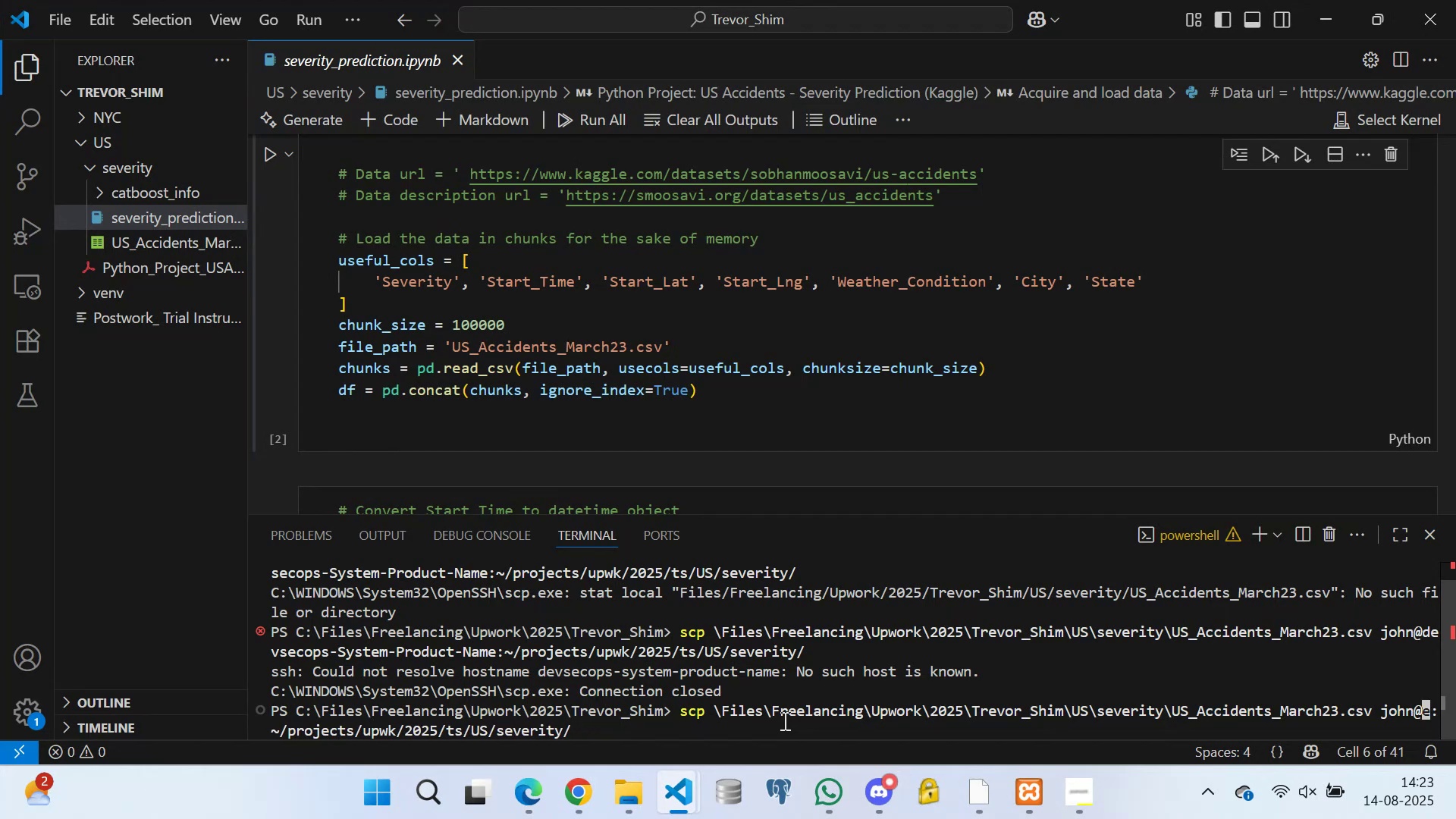 
key(ArrowRight)
 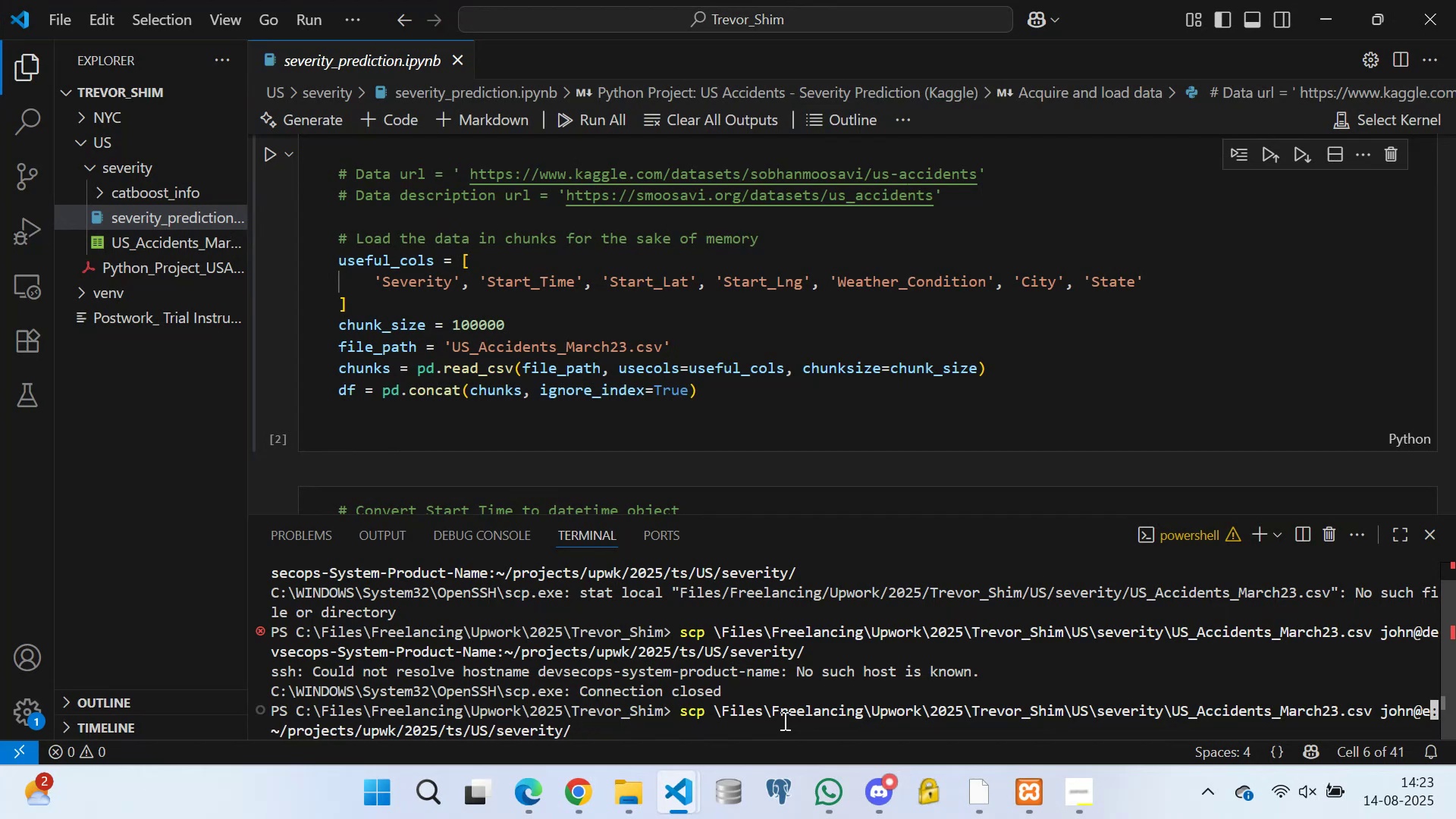 
key(Backspace)
 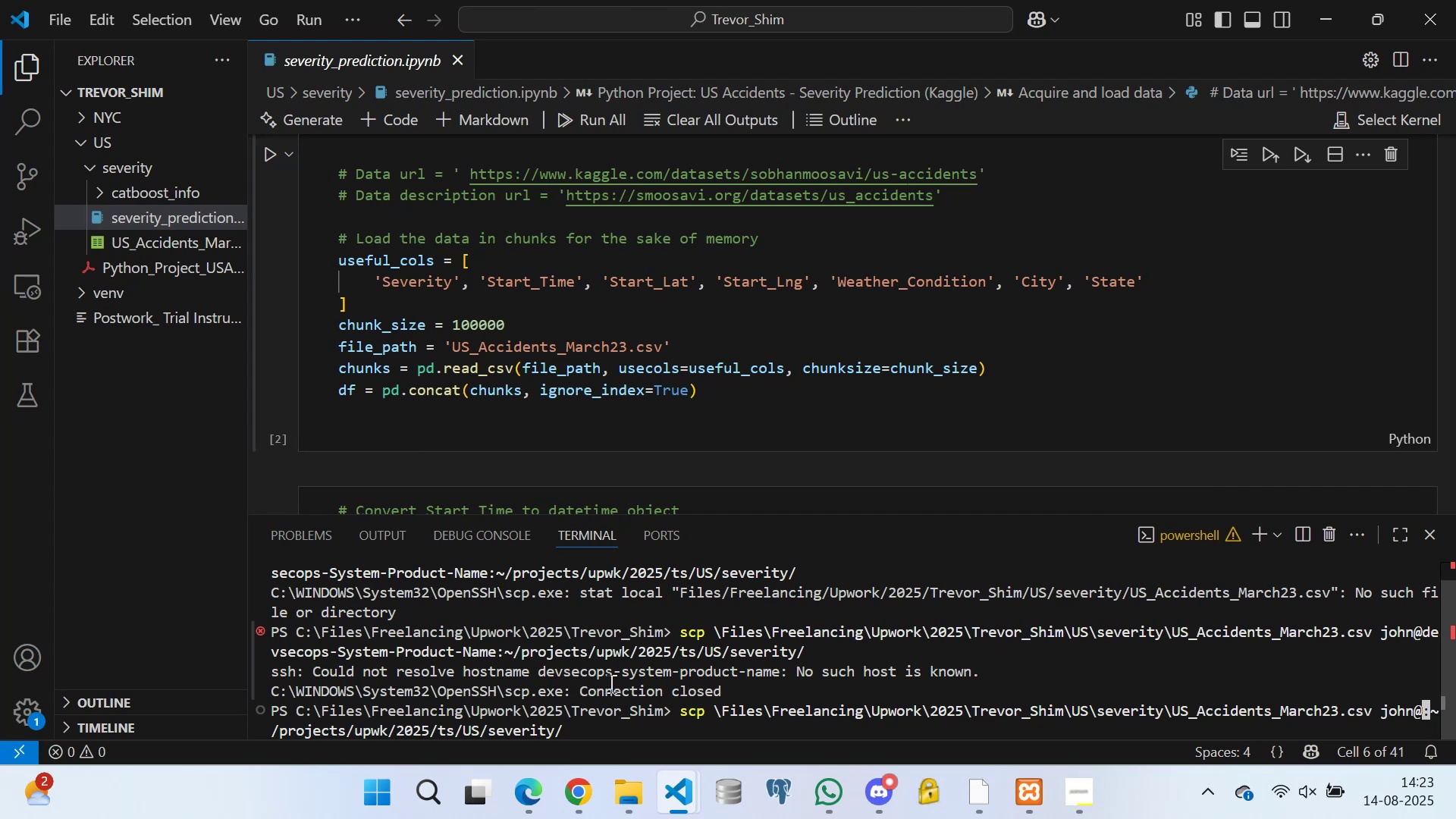 
wait(11.82)
 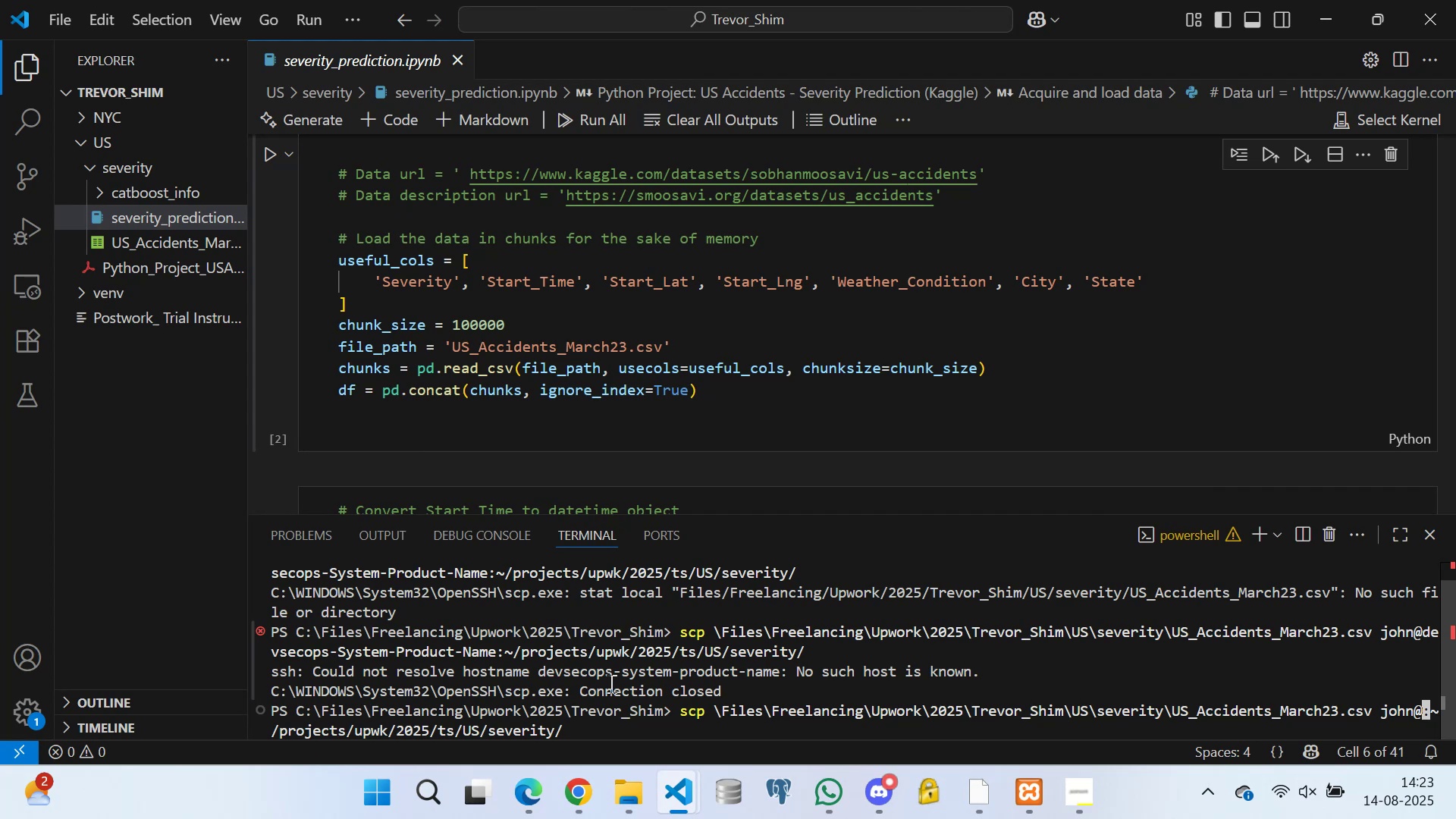 
double_click([607, 642])
 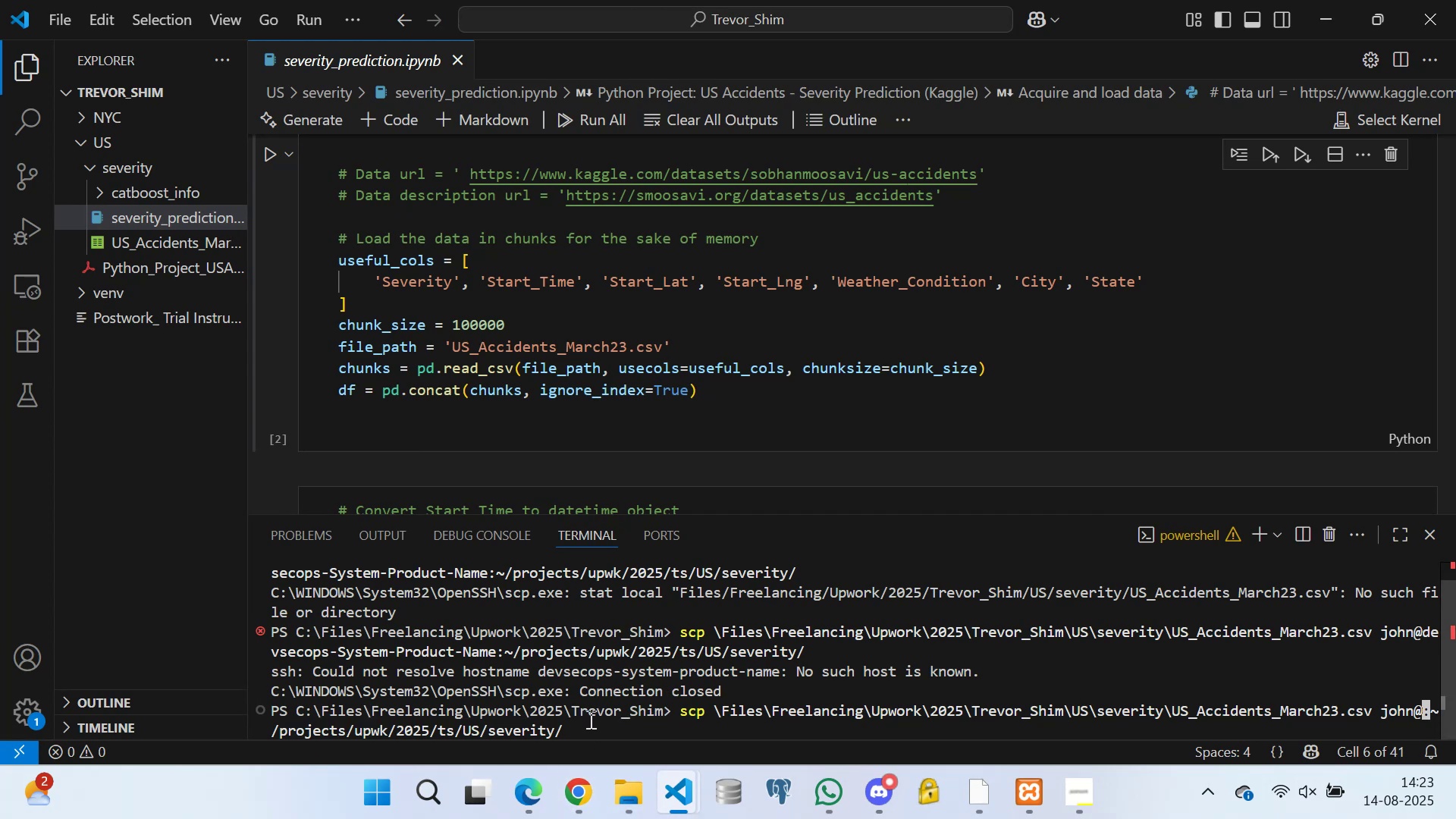 
left_click([587, 683])
 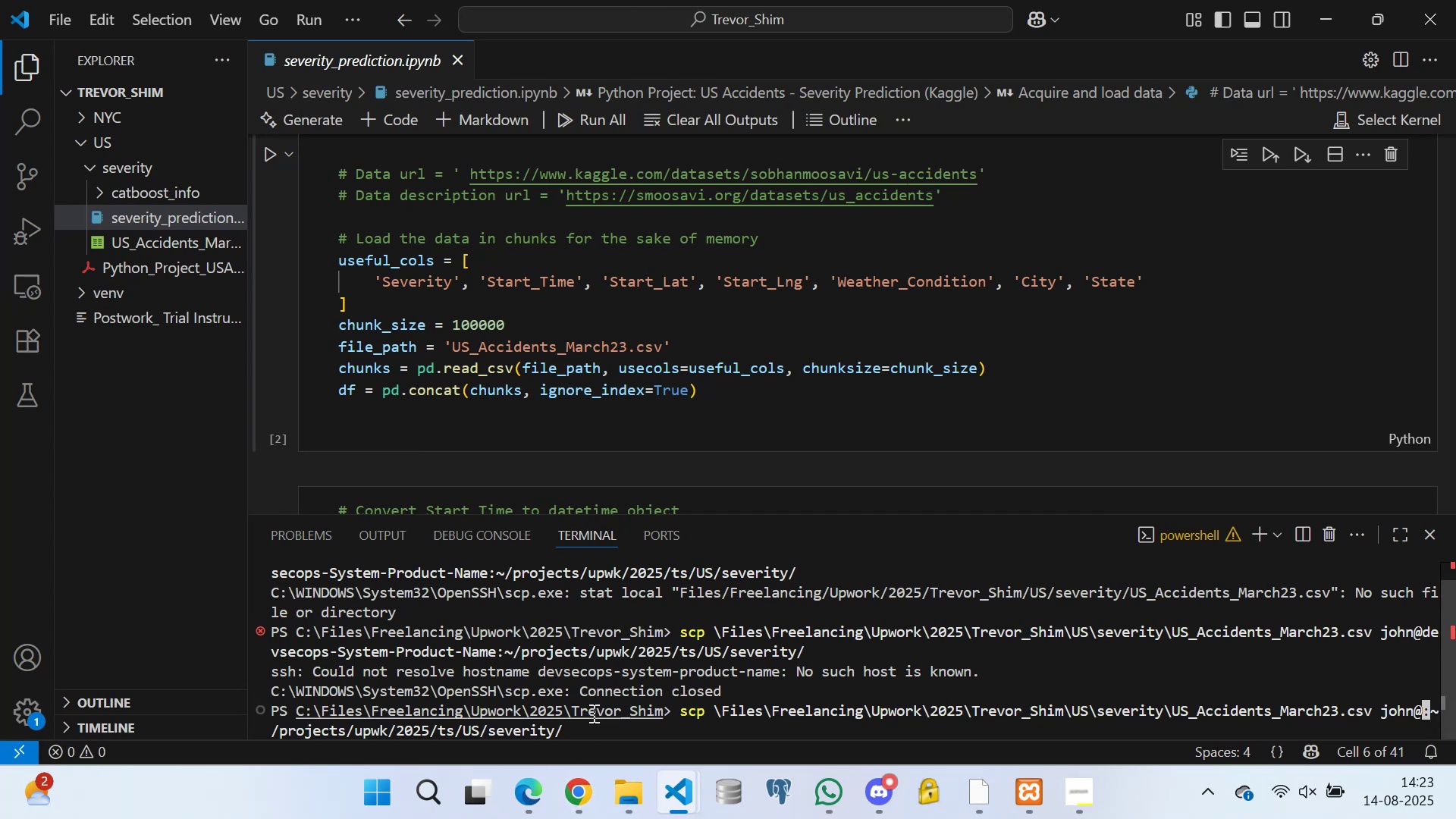 
double_click([592, 713])
 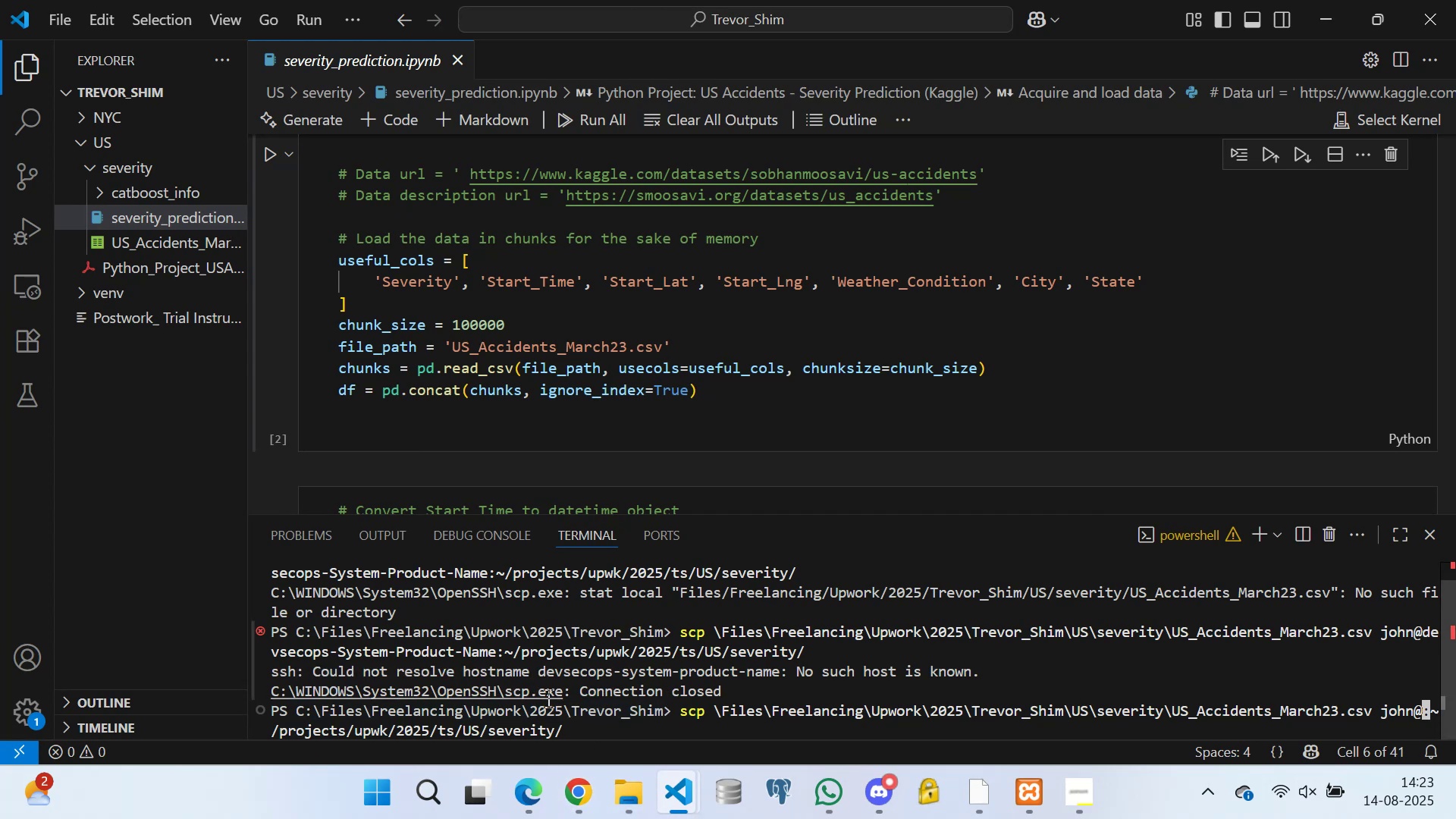 
double_click([604, 699])
 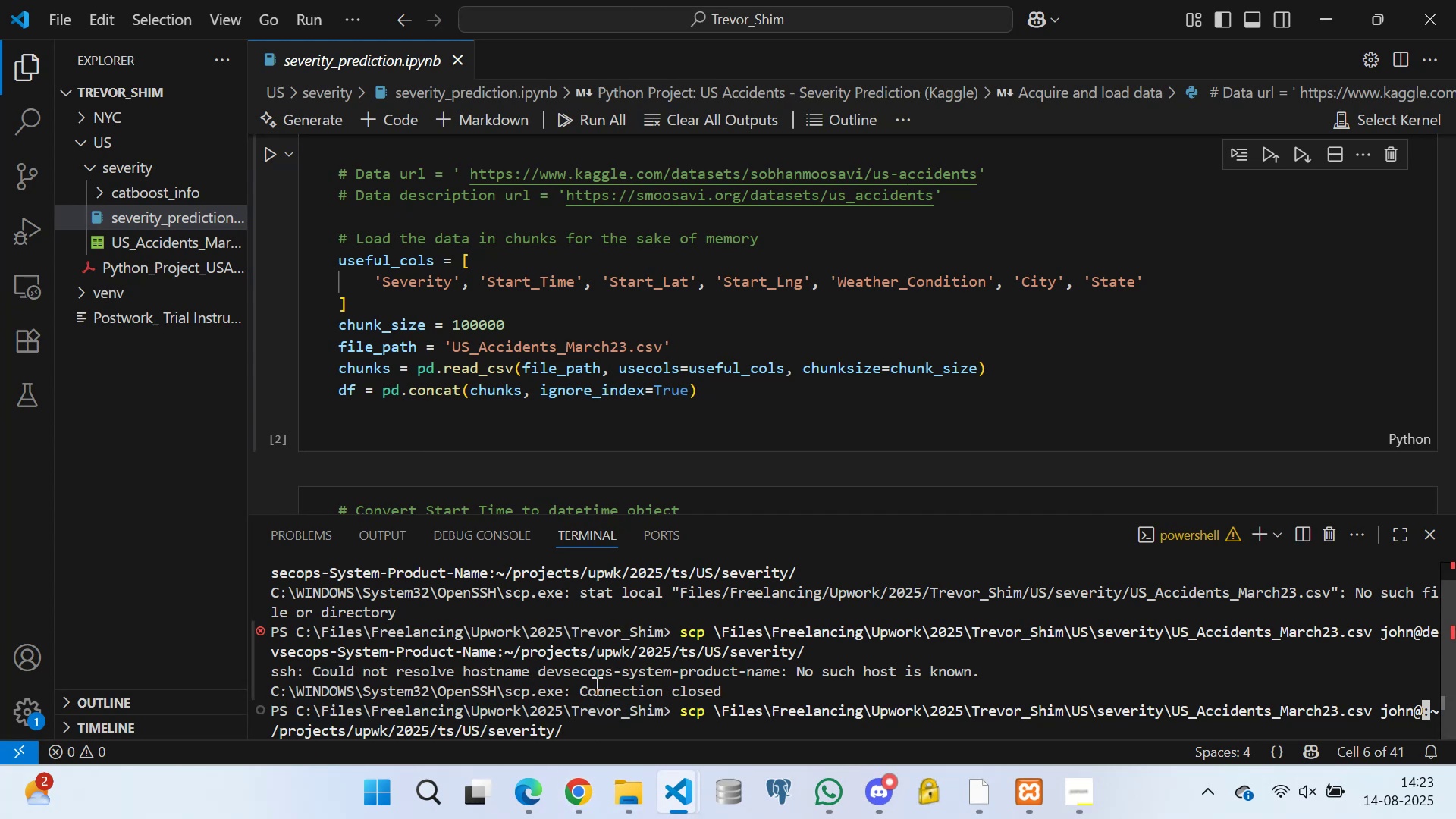 
triple_click([595, 686])
 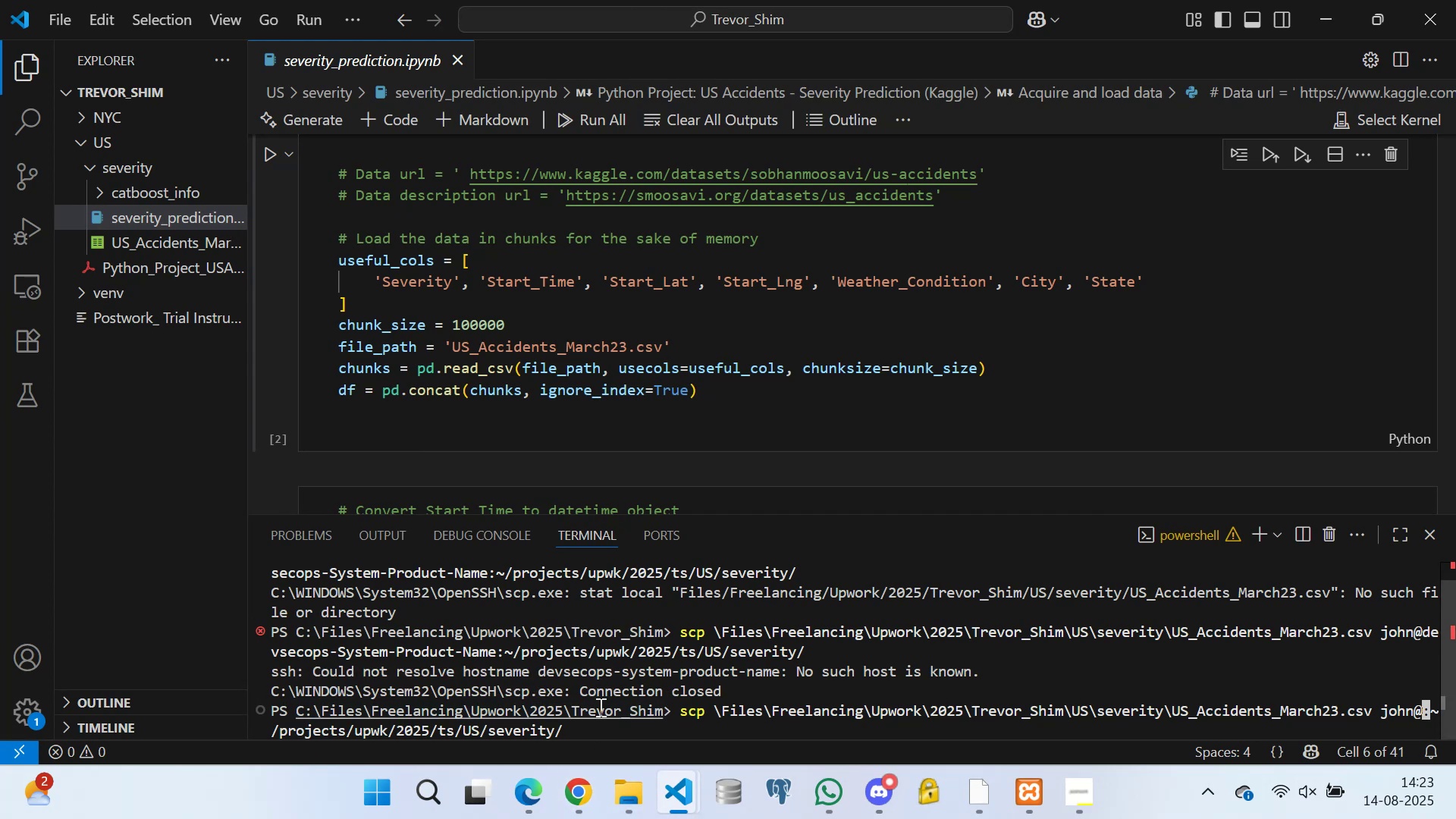 
triple_click([599, 707])
 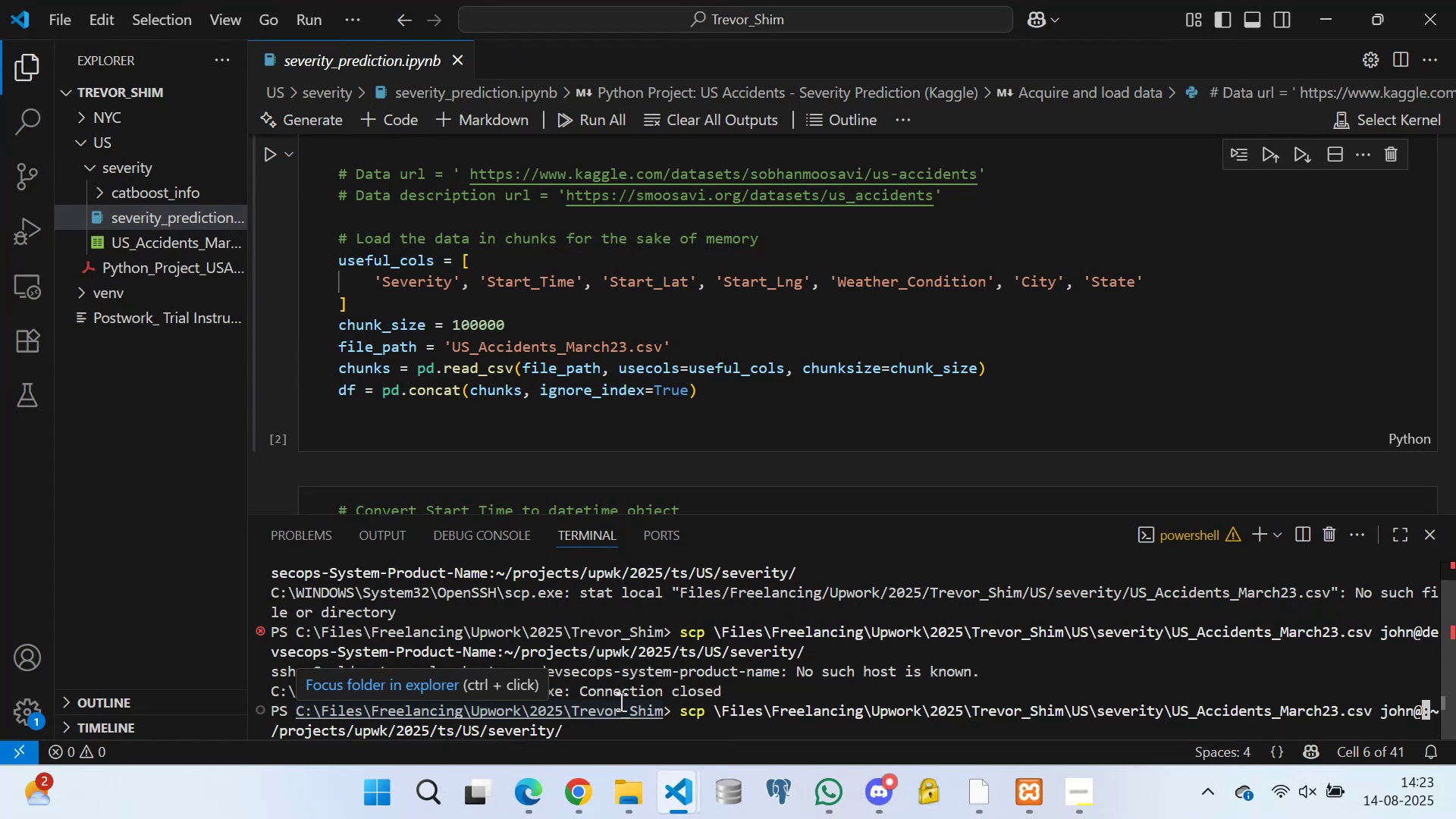 
wait(21.99)
 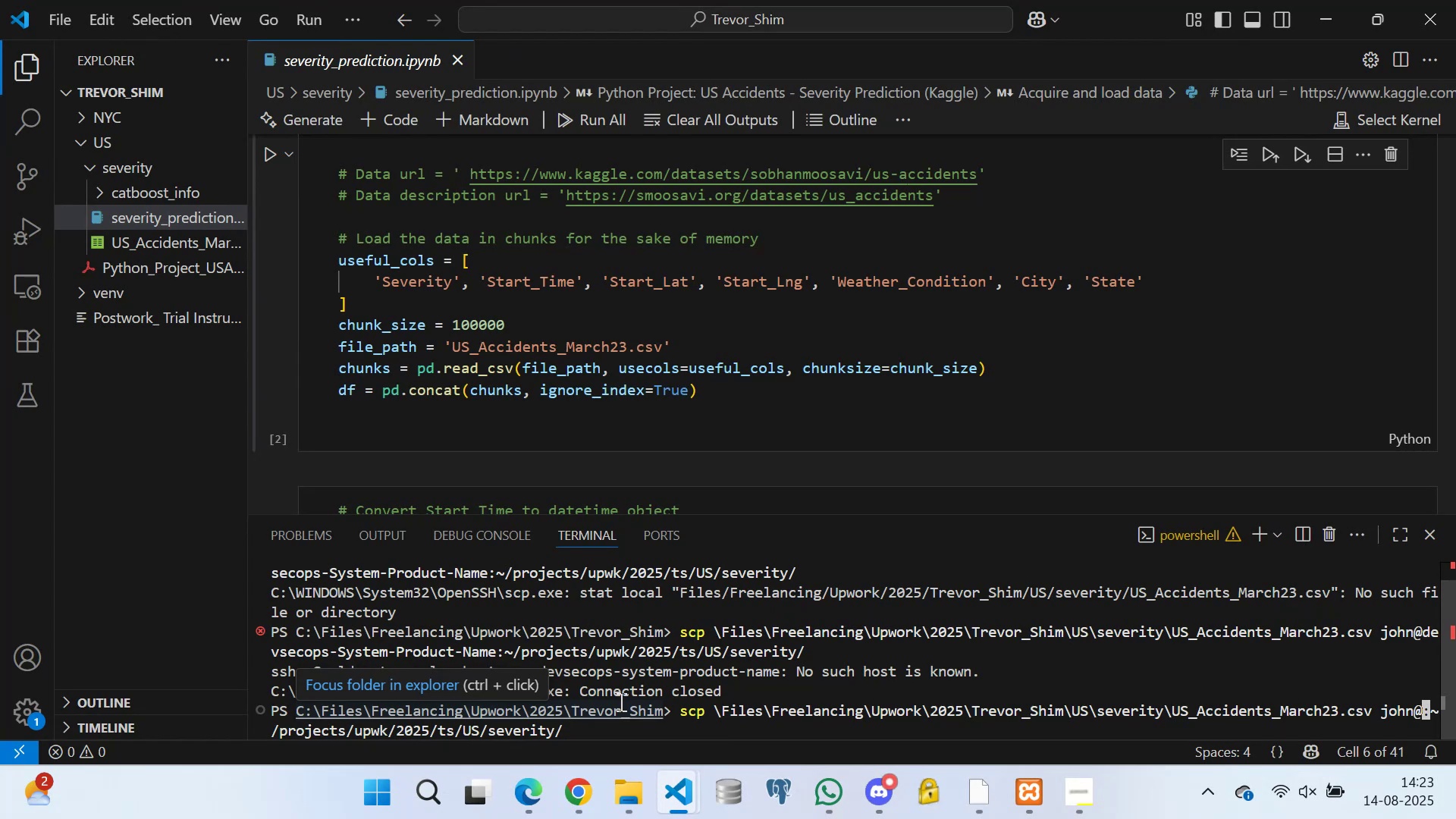 
type(192)
 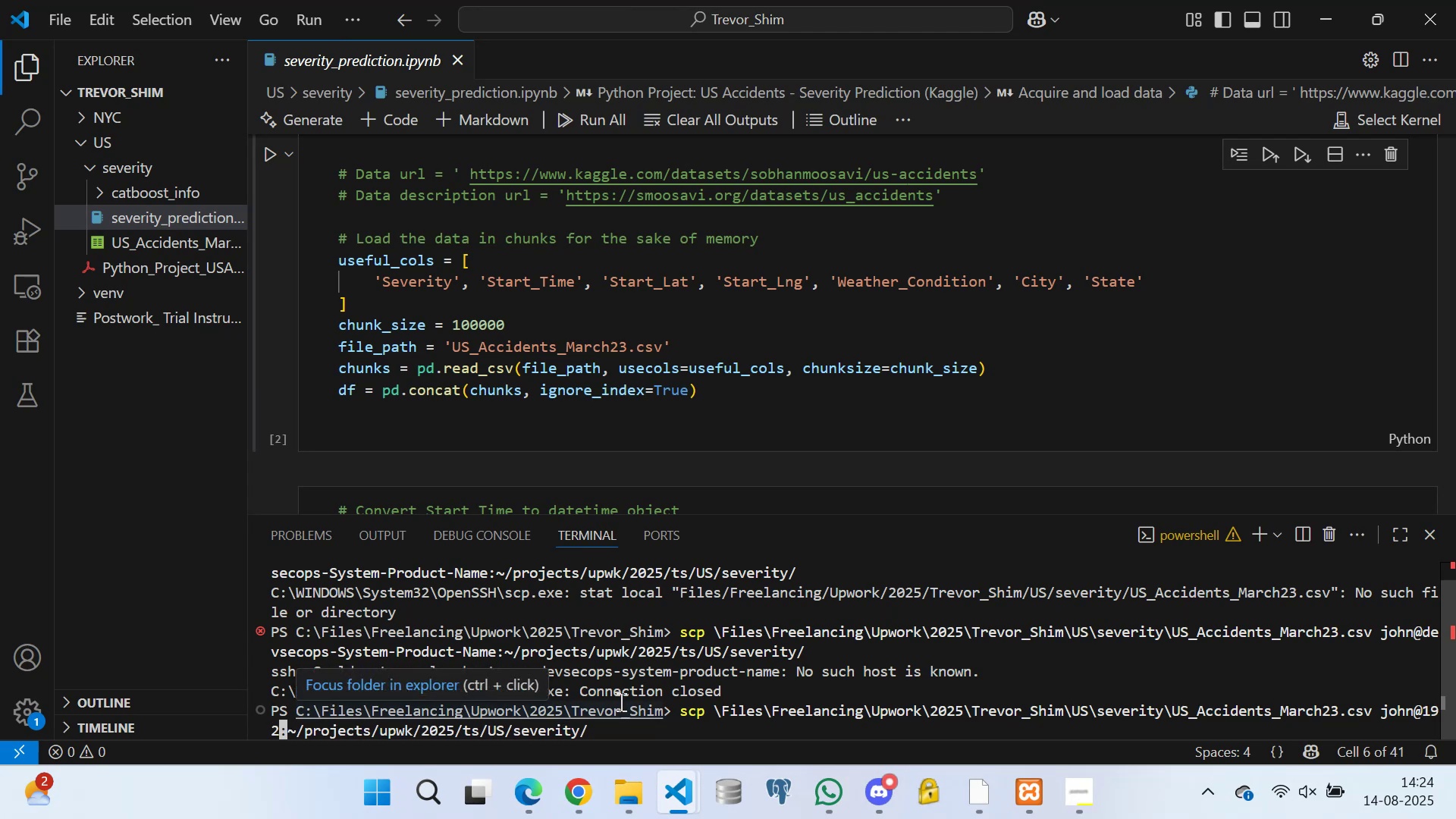 
type(.168)
 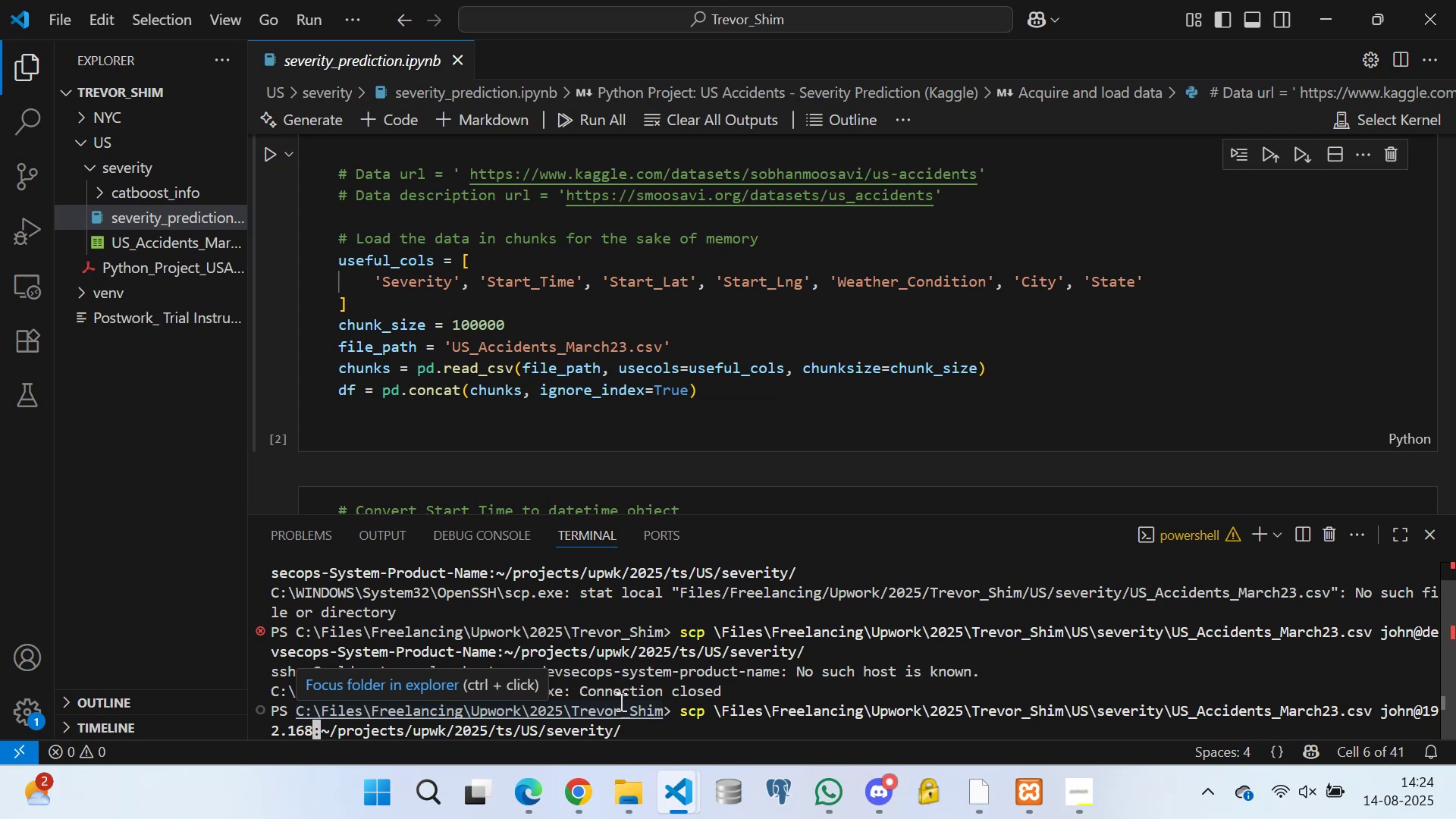 
type(.89.4)
 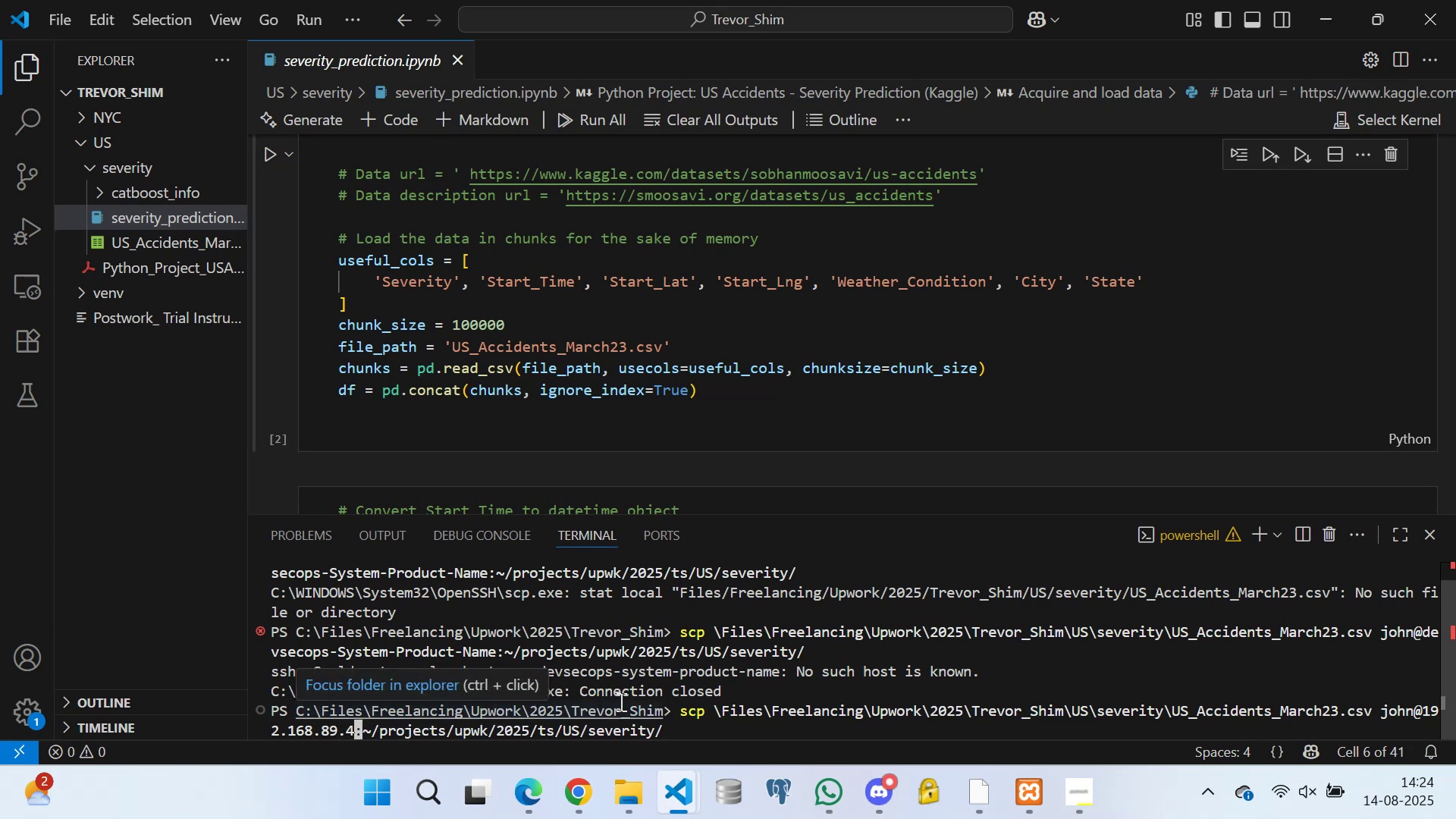 
hold_key(key=ArrowRight, duration=1.49)
 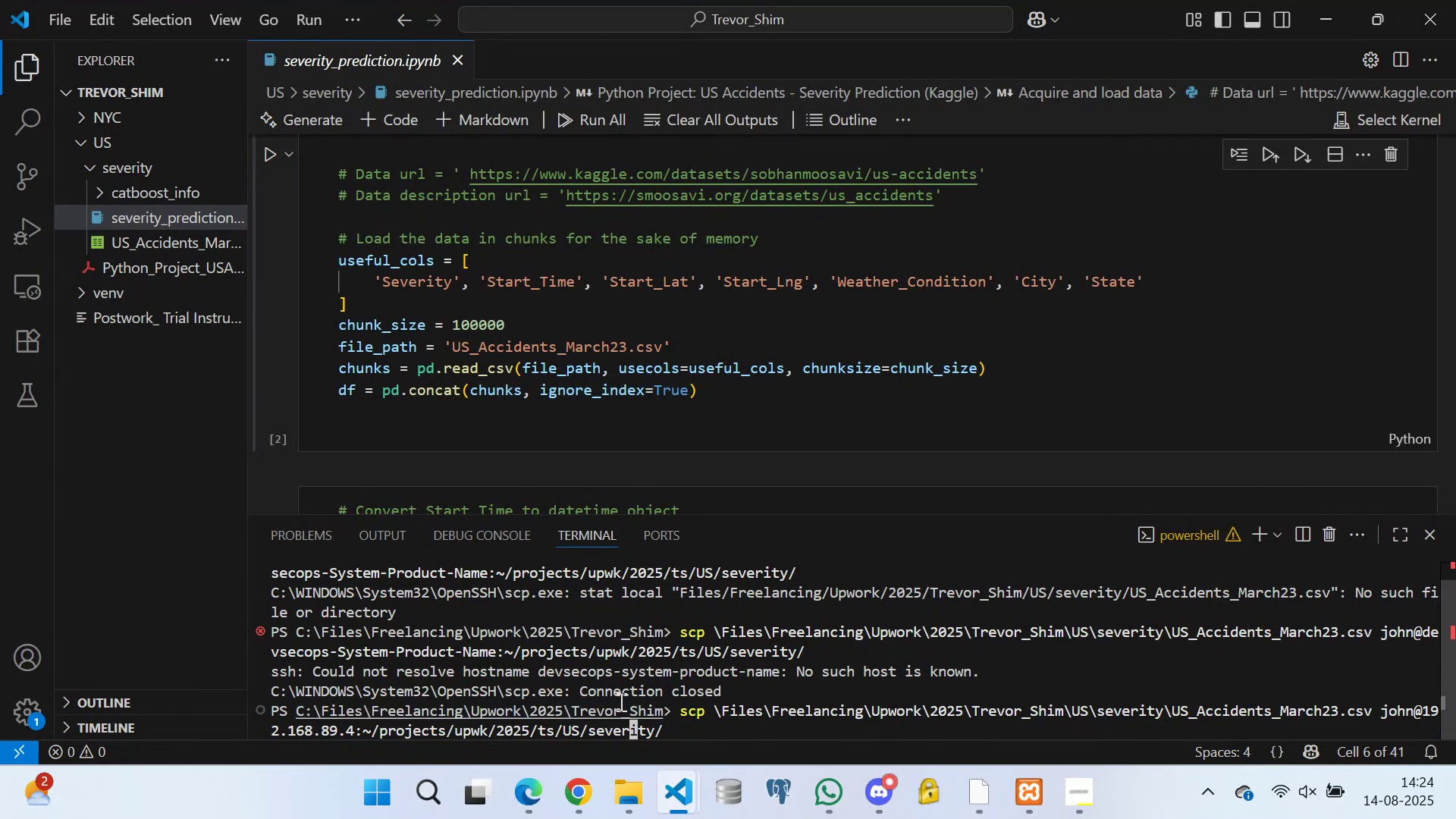 
key(ArrowRight)
 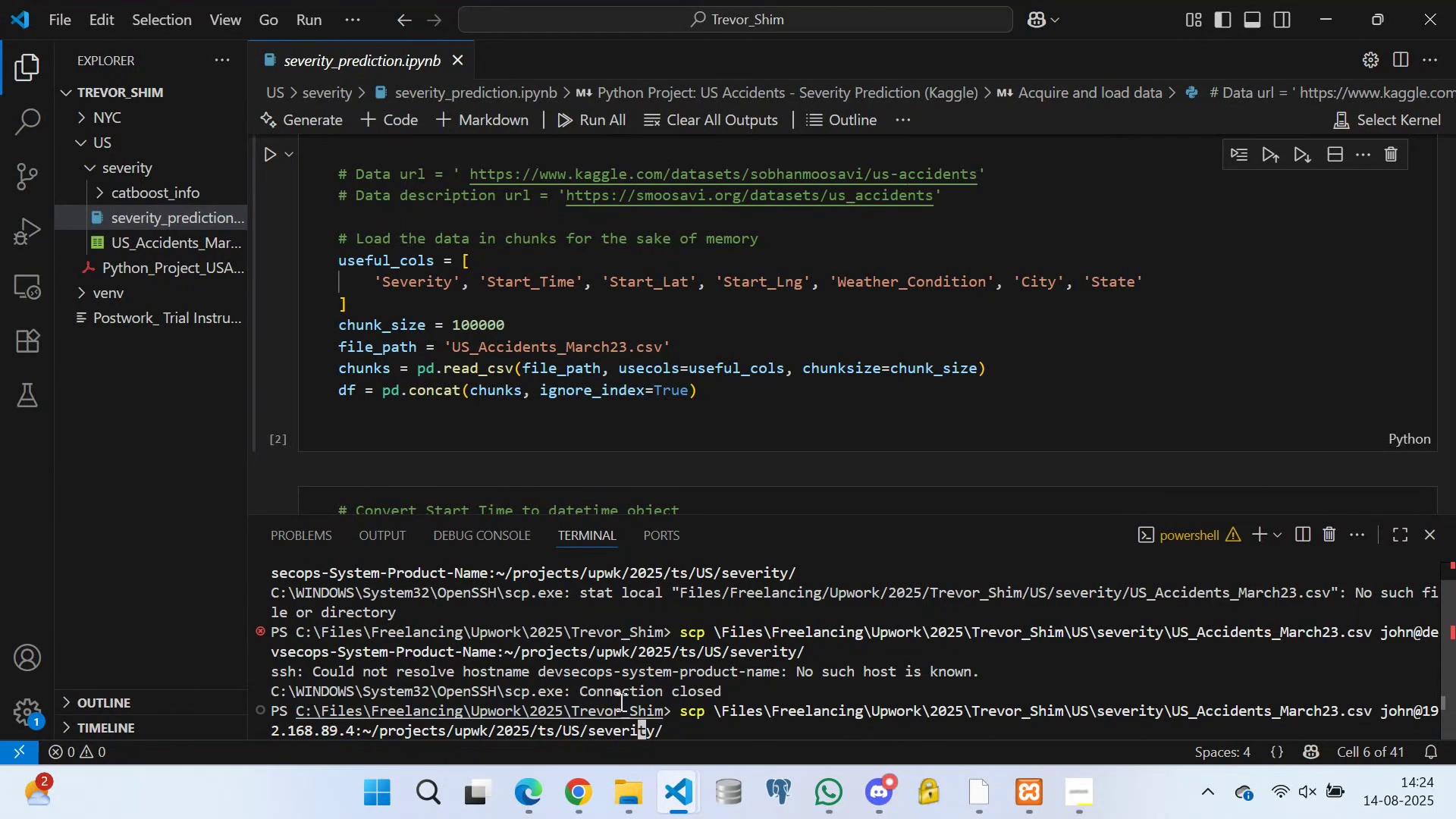 
key(ArrowRight)
 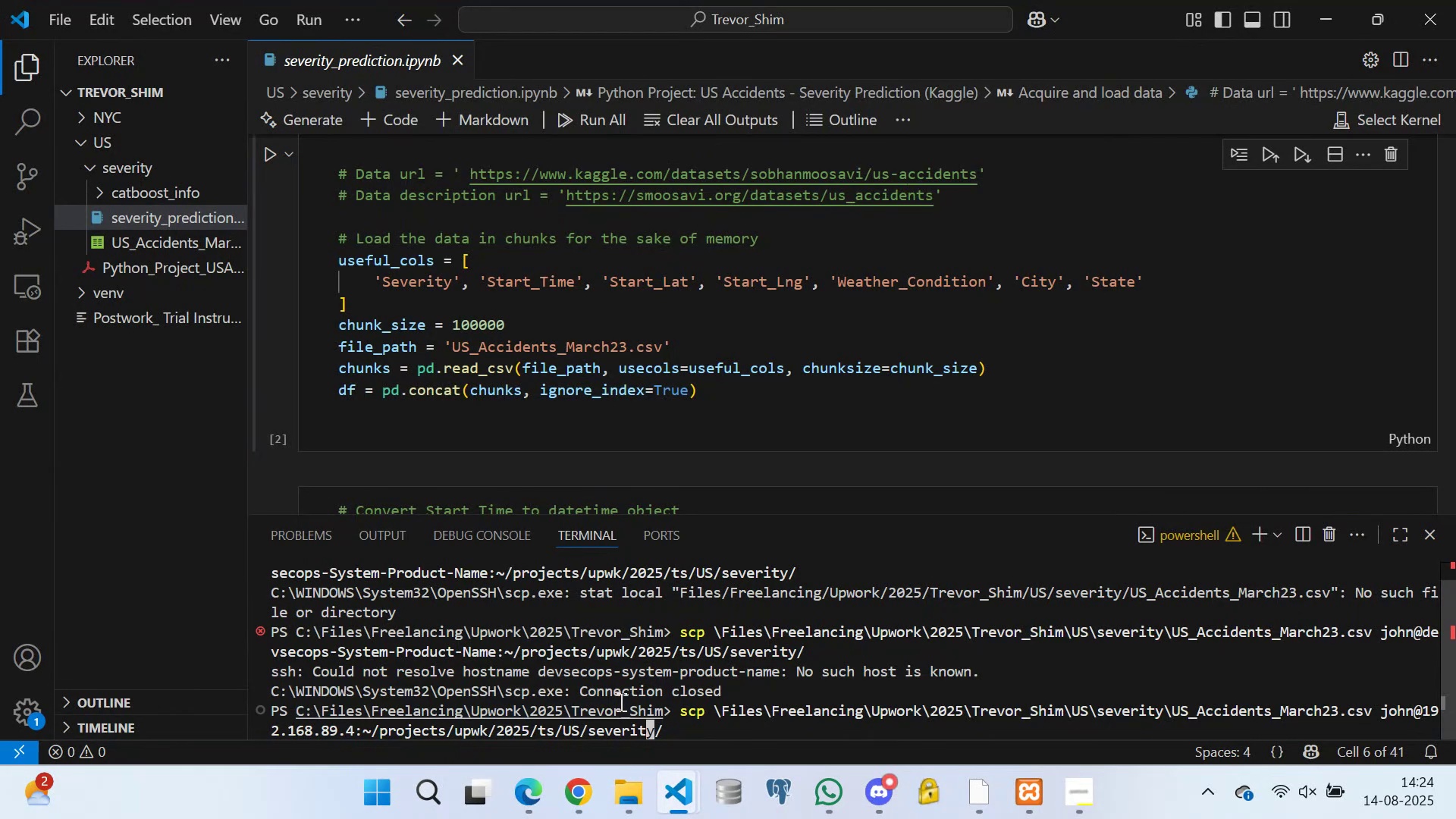 
key(ArrowRight)
 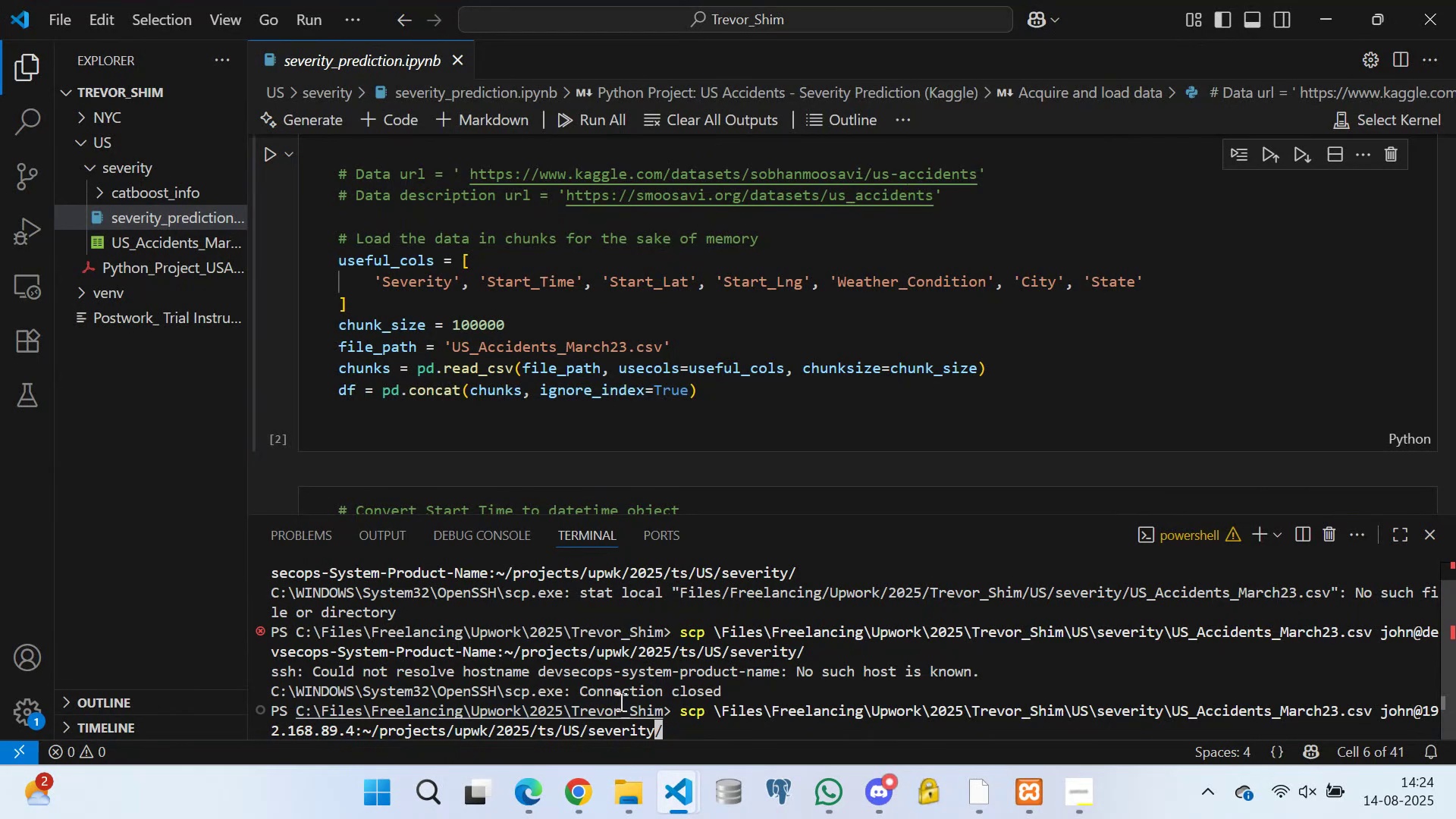 
key(ArrowRight)
 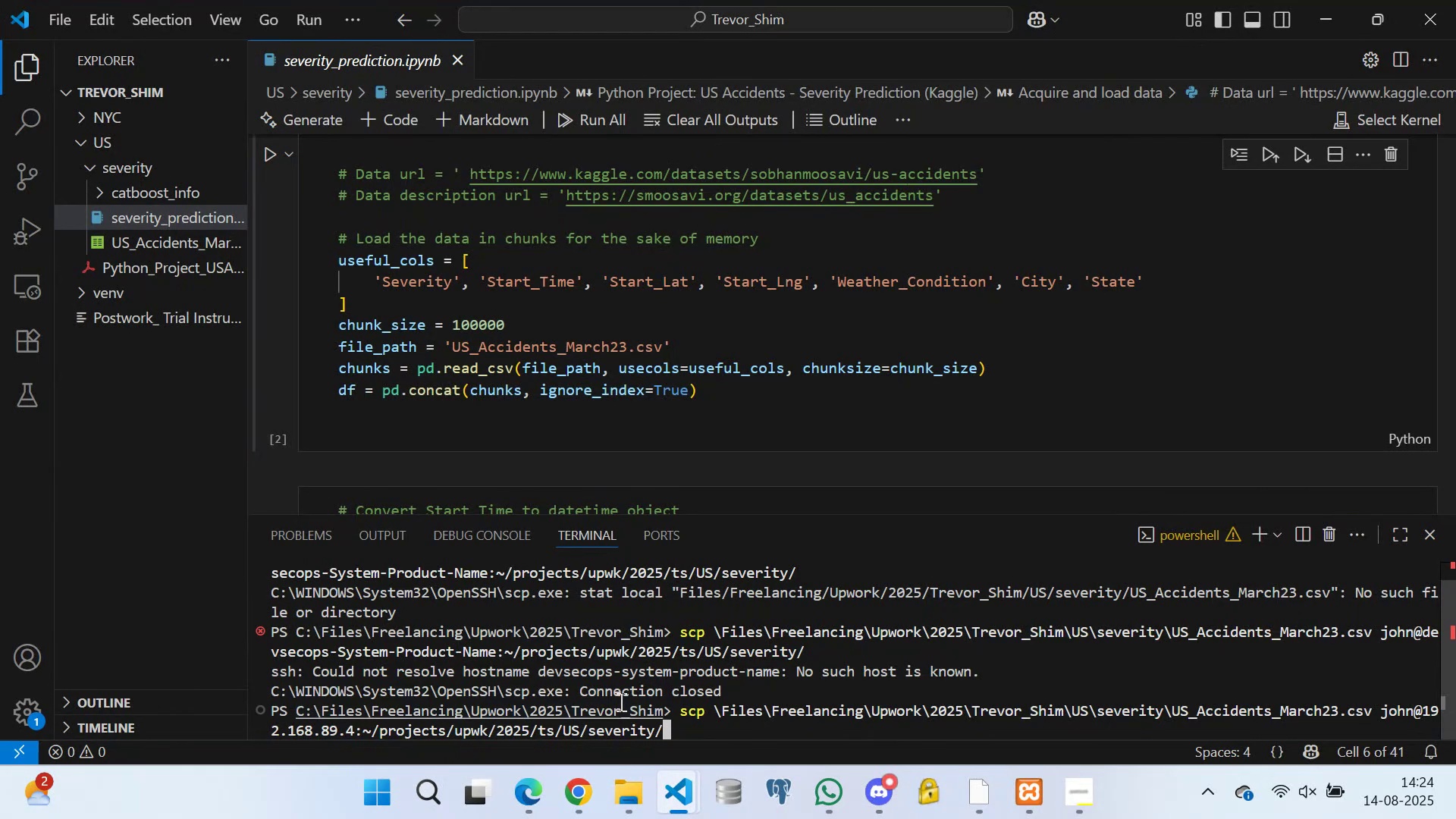 
key(Enter)
 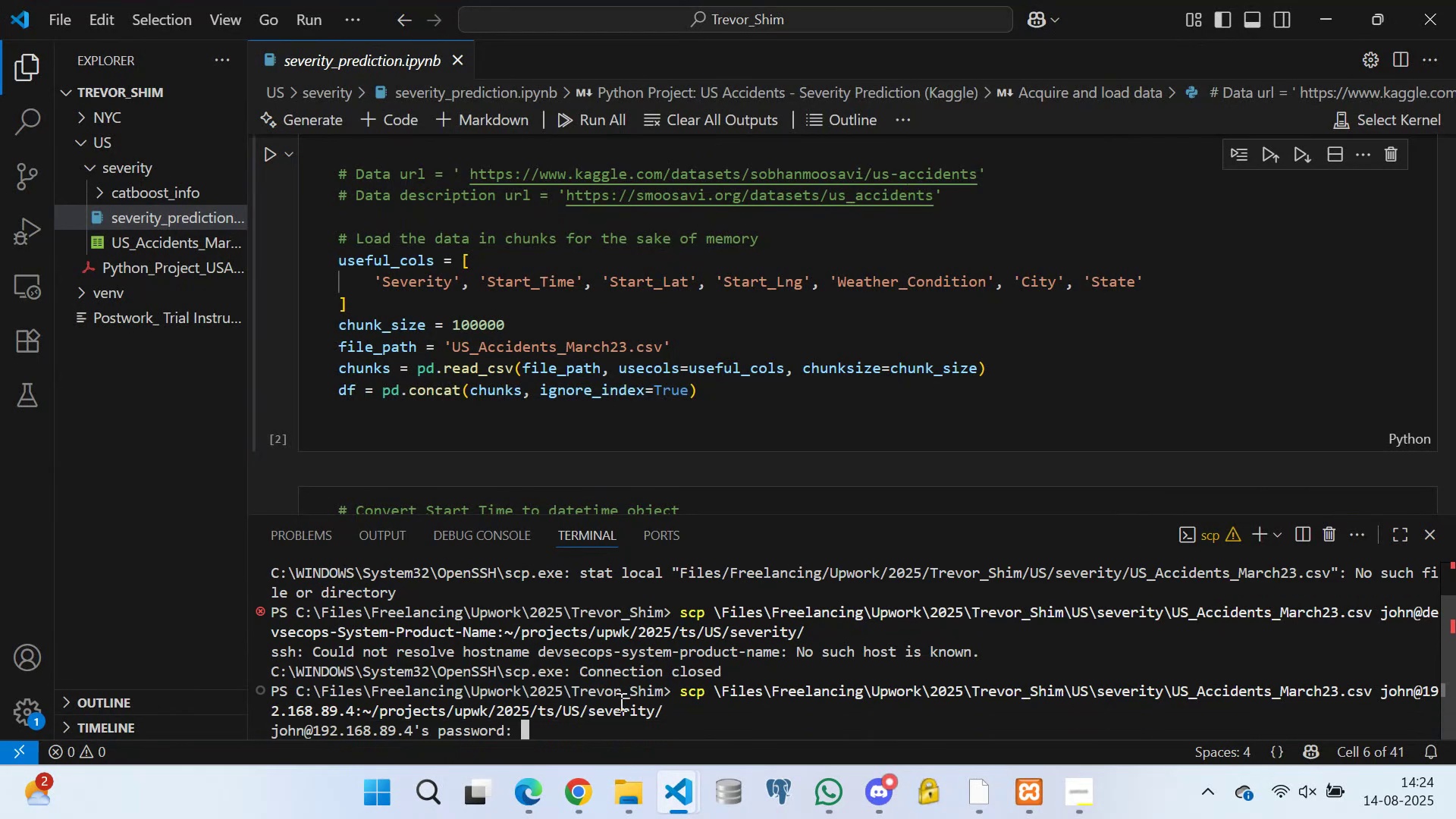 
wait(6.41)
 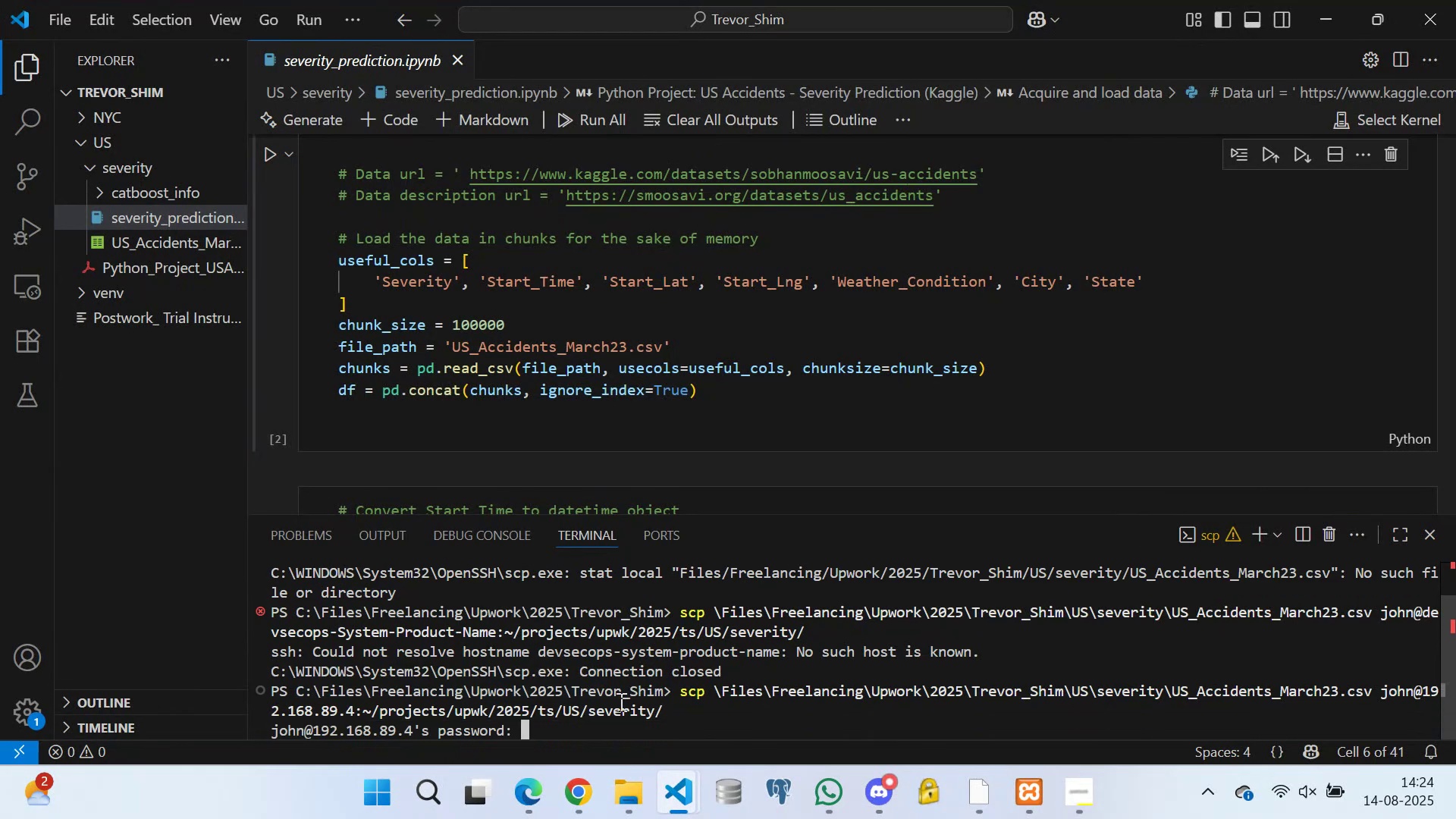 
type(!23@john*/)
 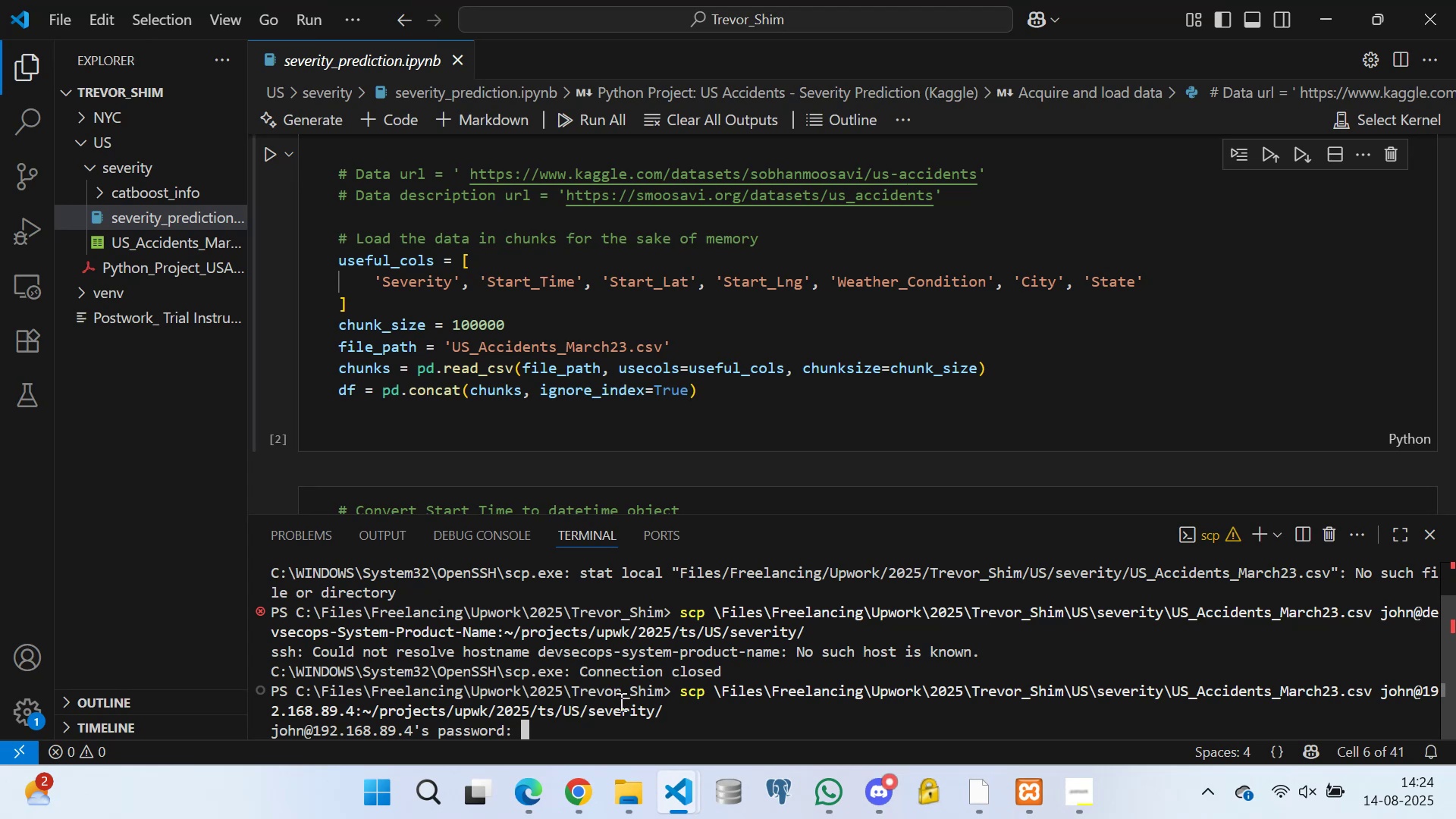 
key(Enter)
 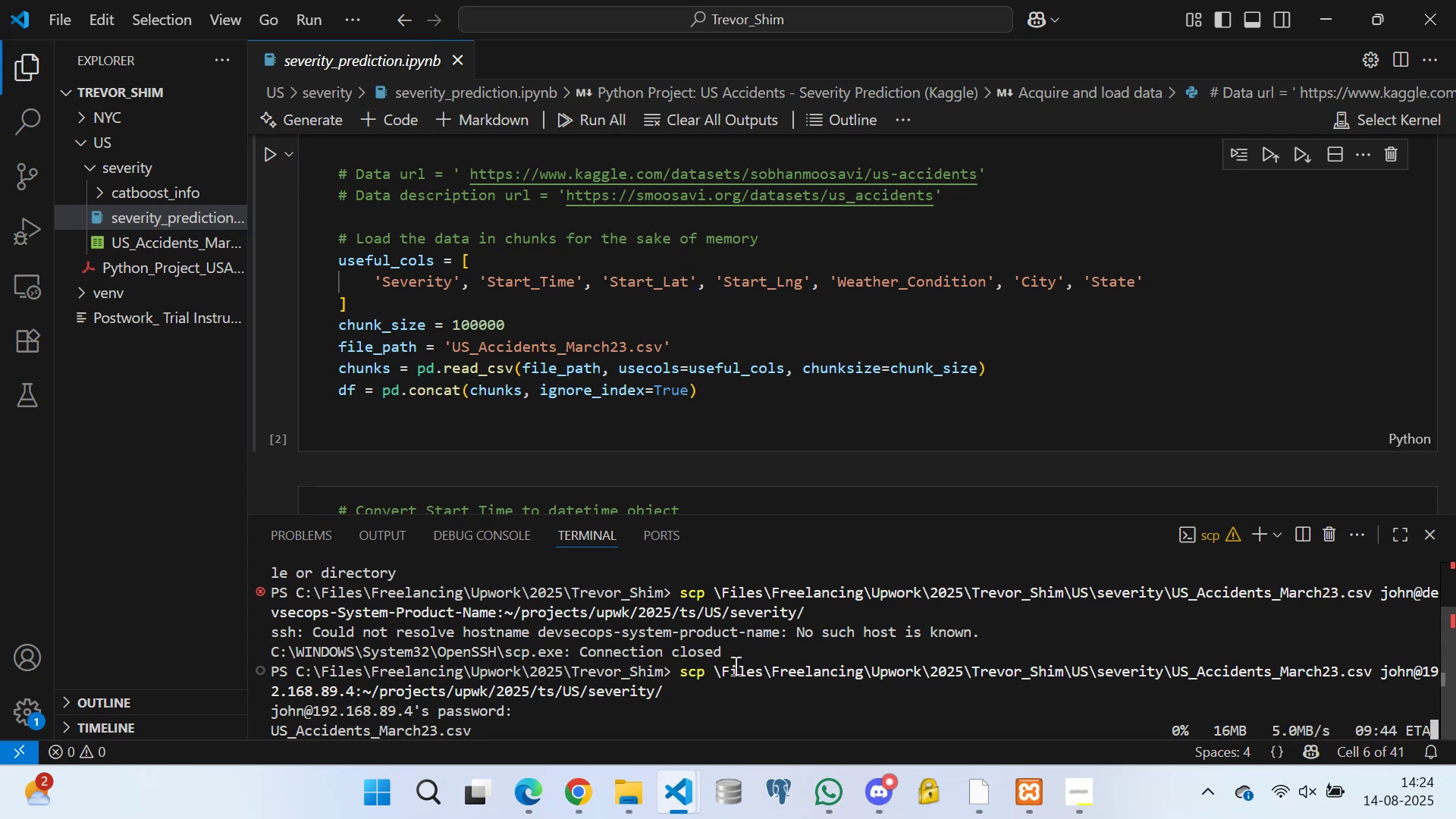 
wait(5.47)
 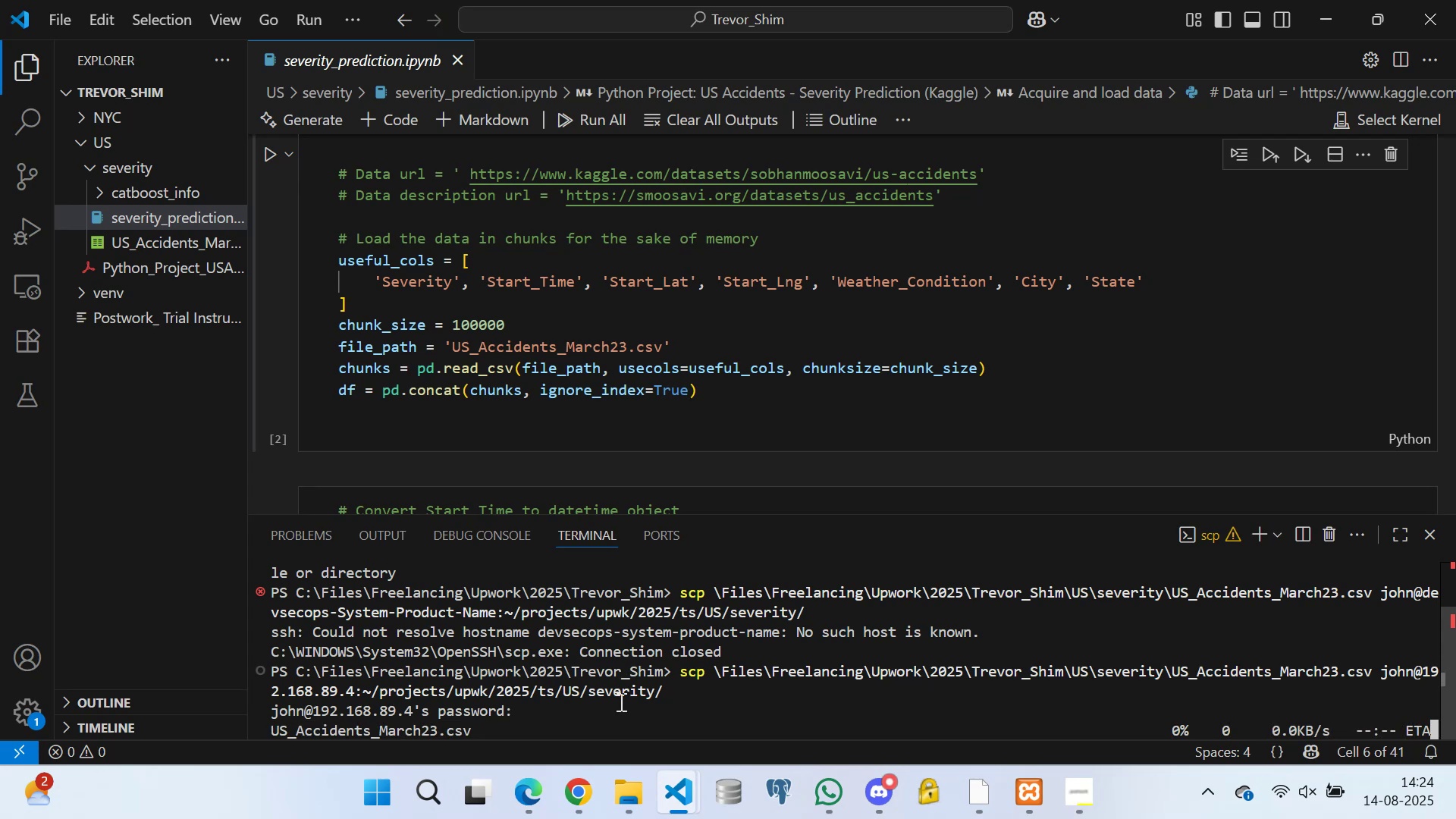 
left_click([1401, 535])
 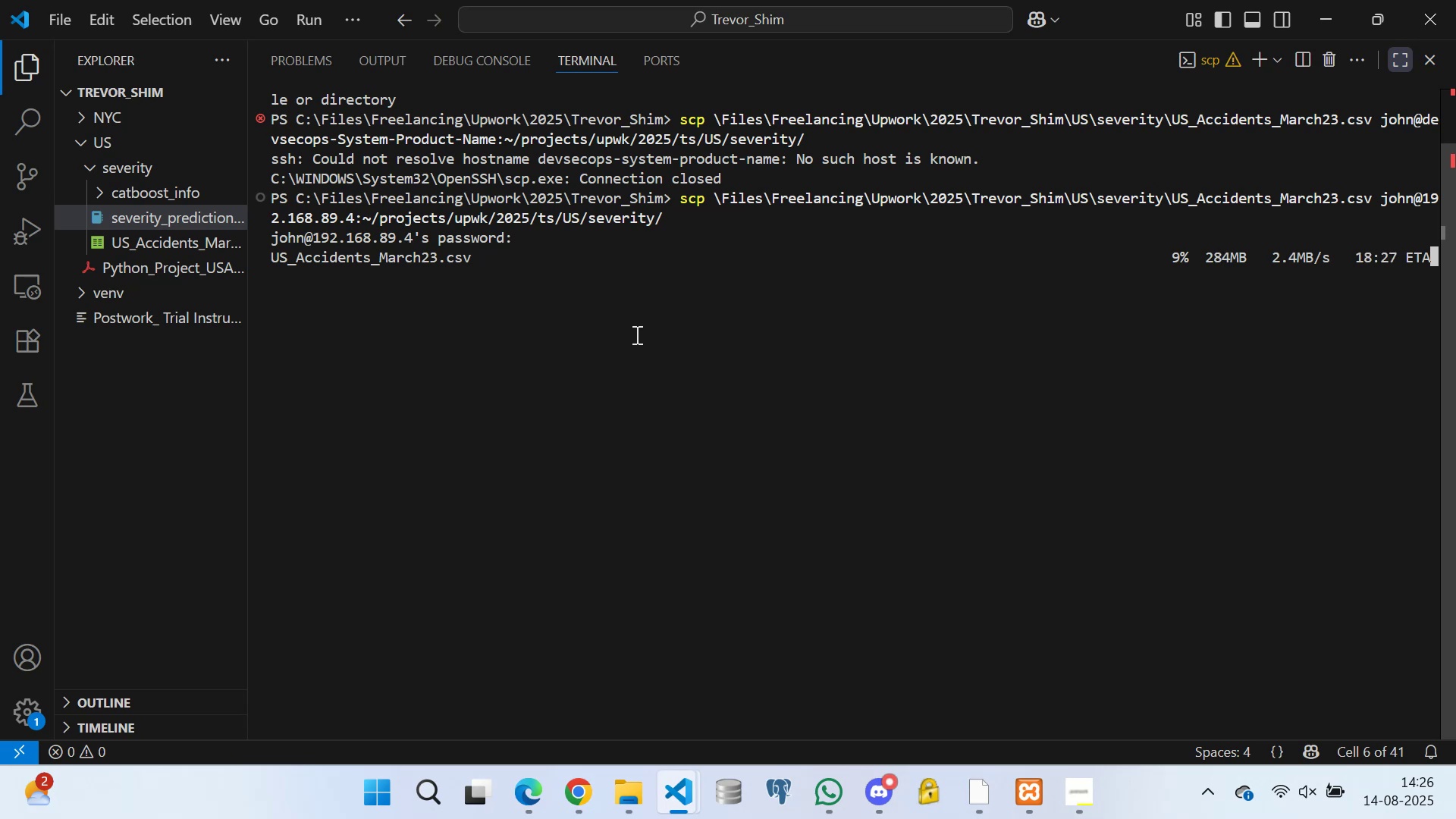 
wait(95.02)
 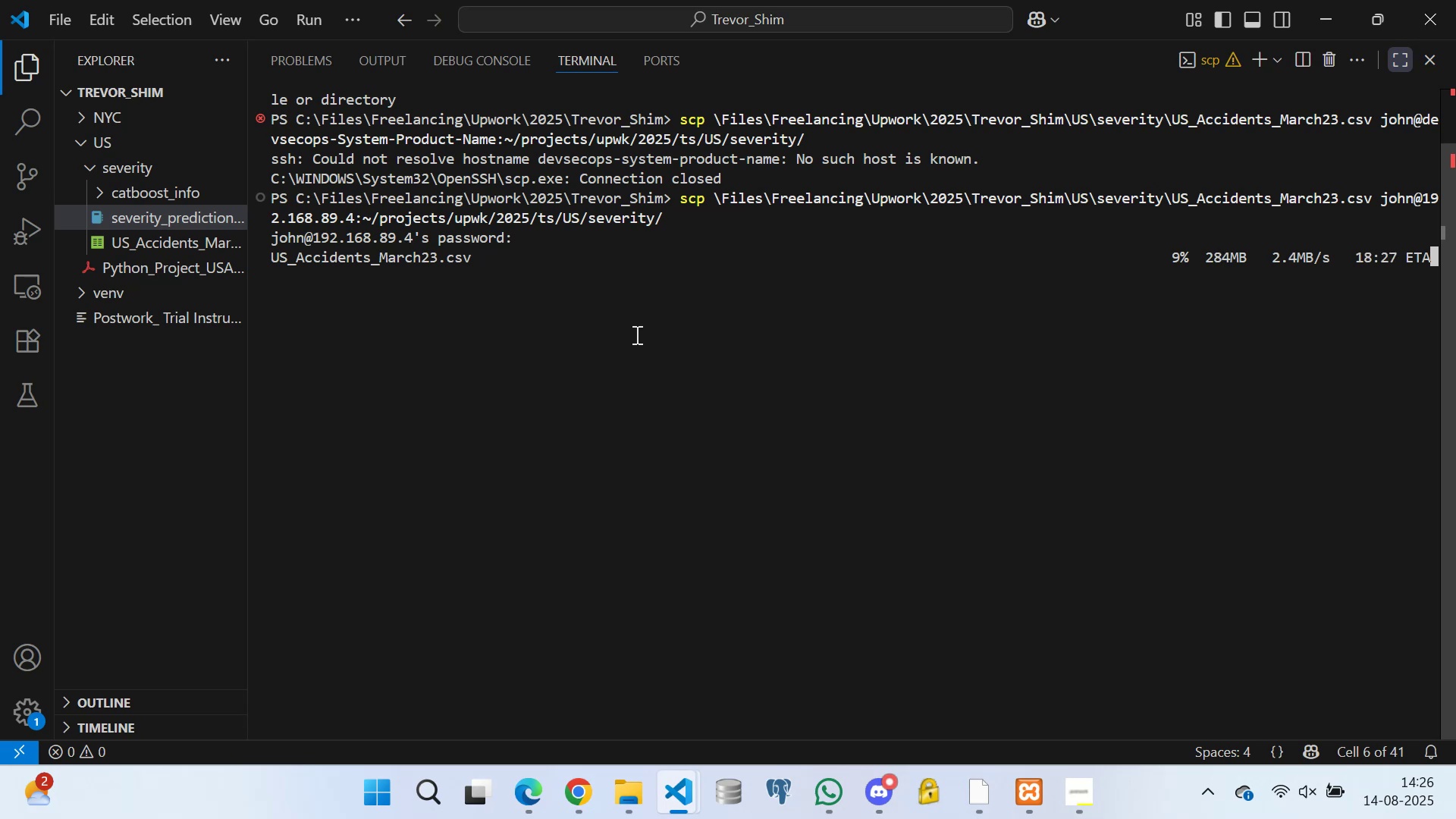 
mouse_move([1317, 774])
 